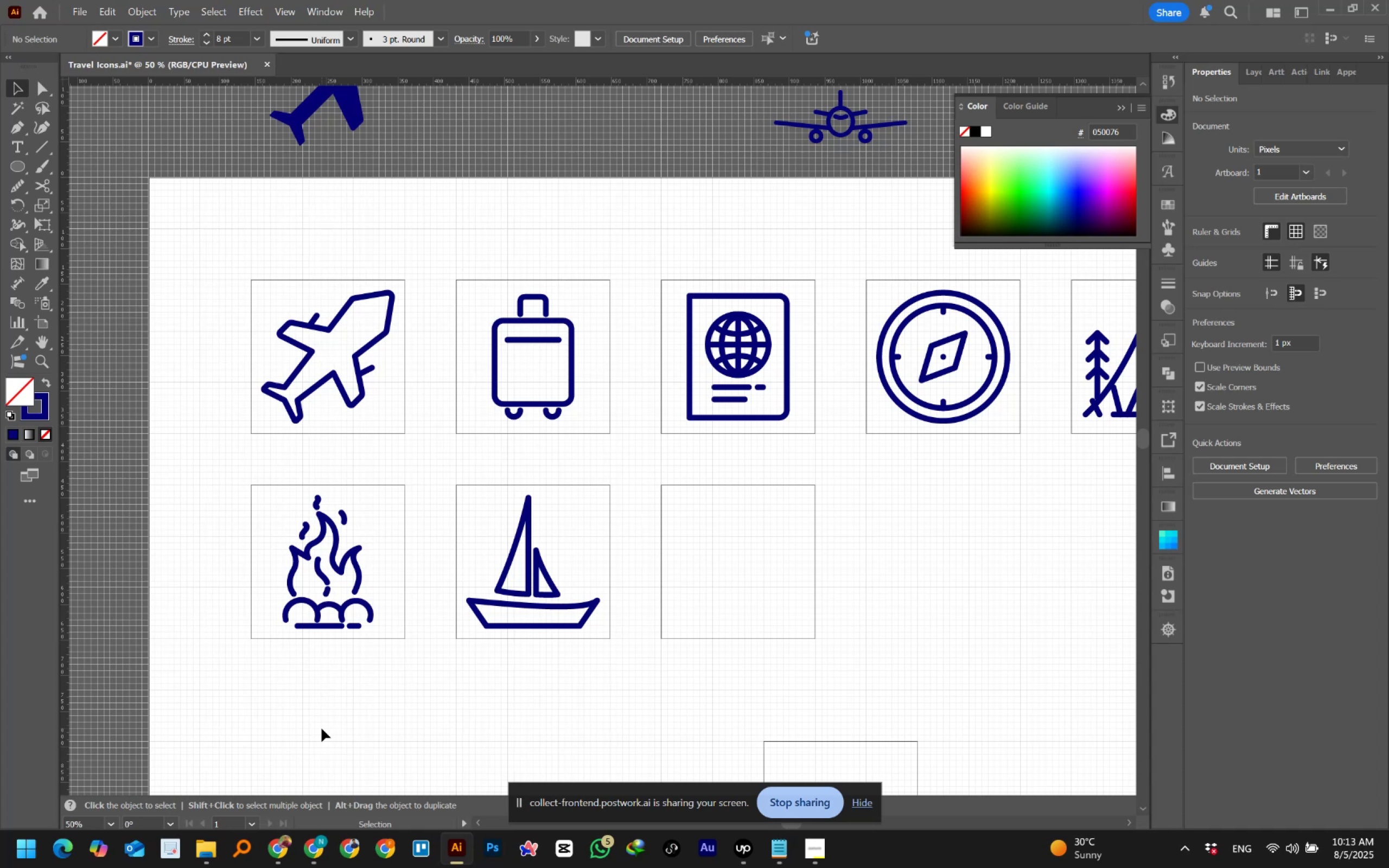 
wait(80.89)
 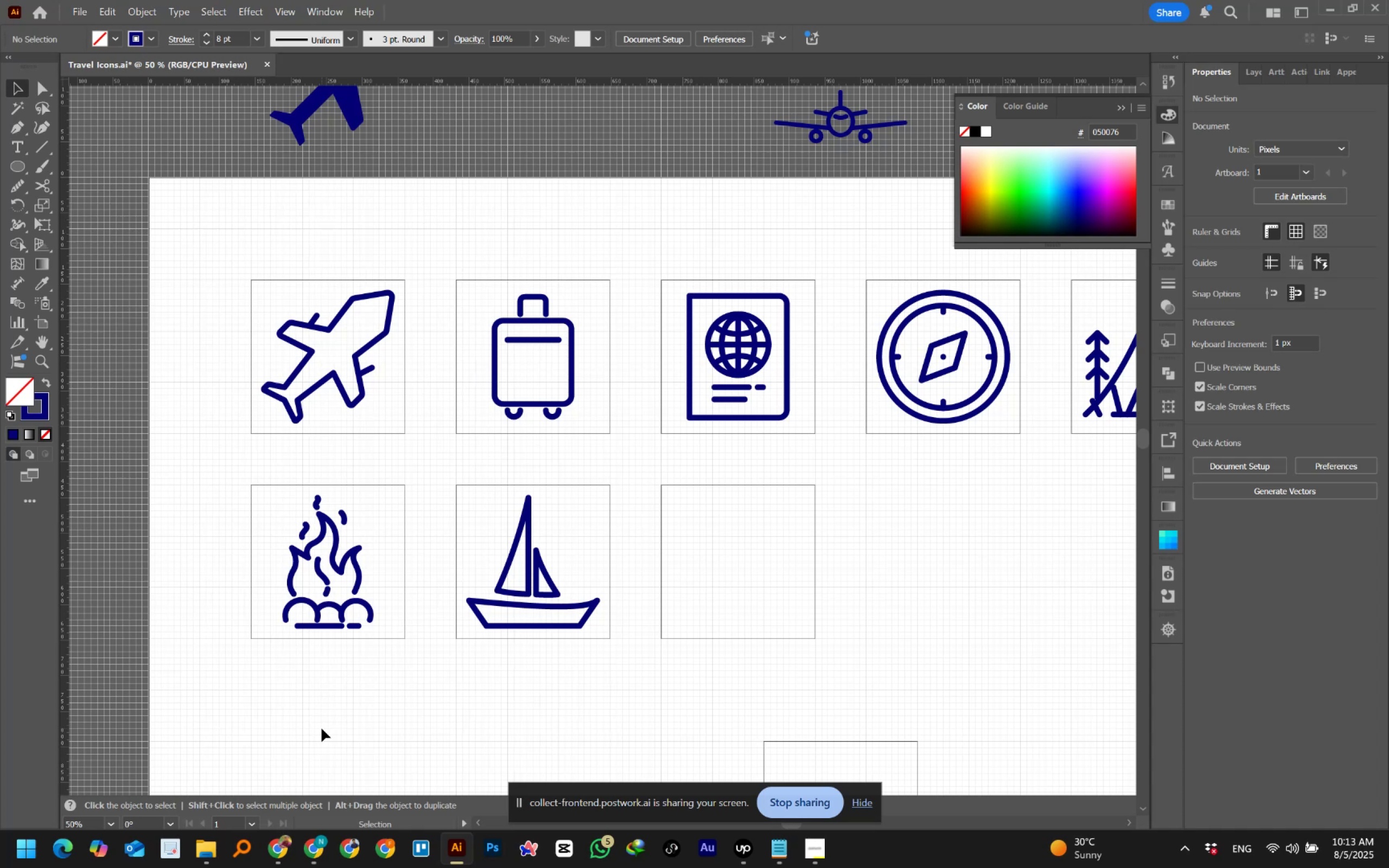 
left_click([347, 280])
 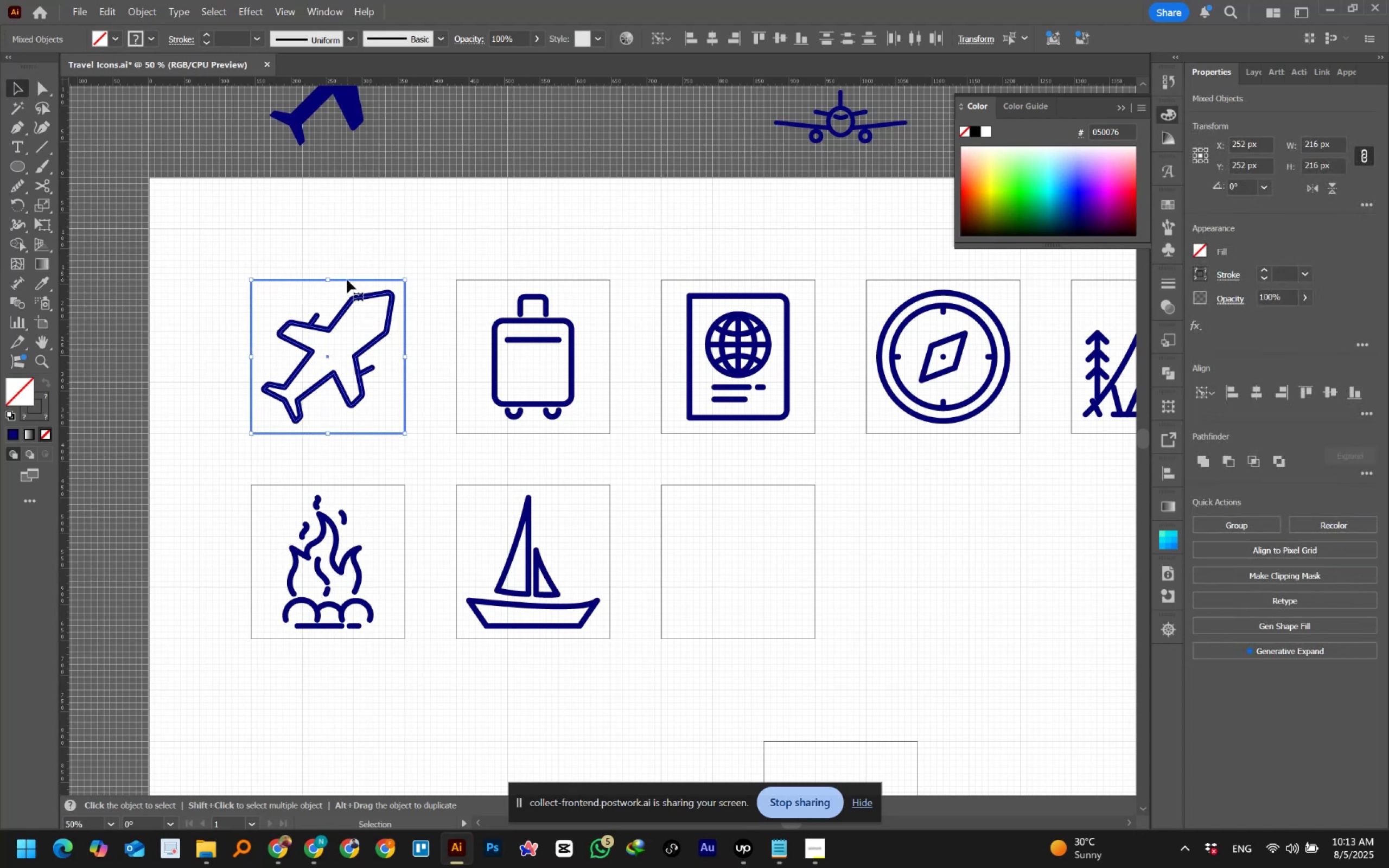 
key(Alt+Control+Shift+M)
 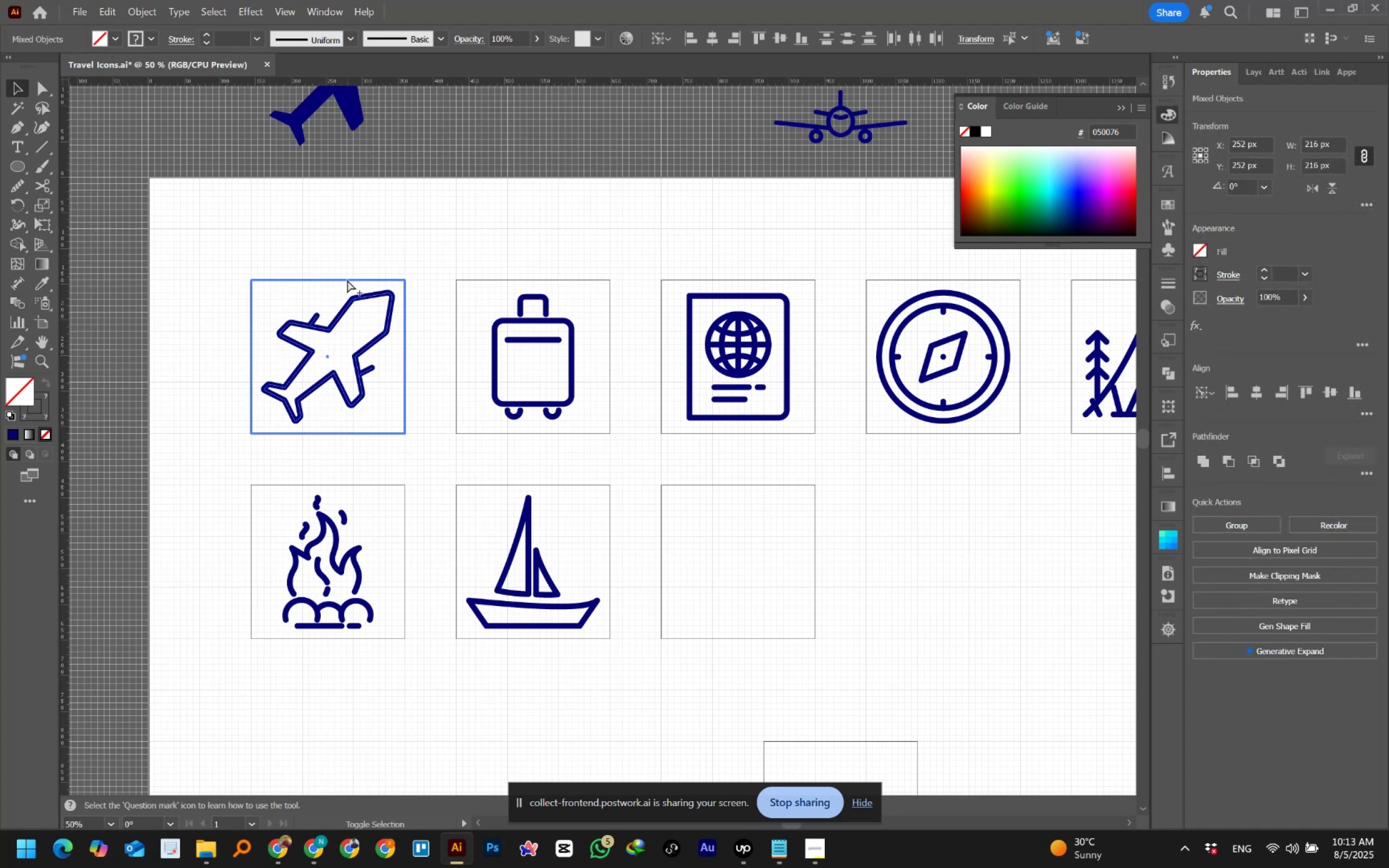 
key(Alt+Control+Shift+L)
 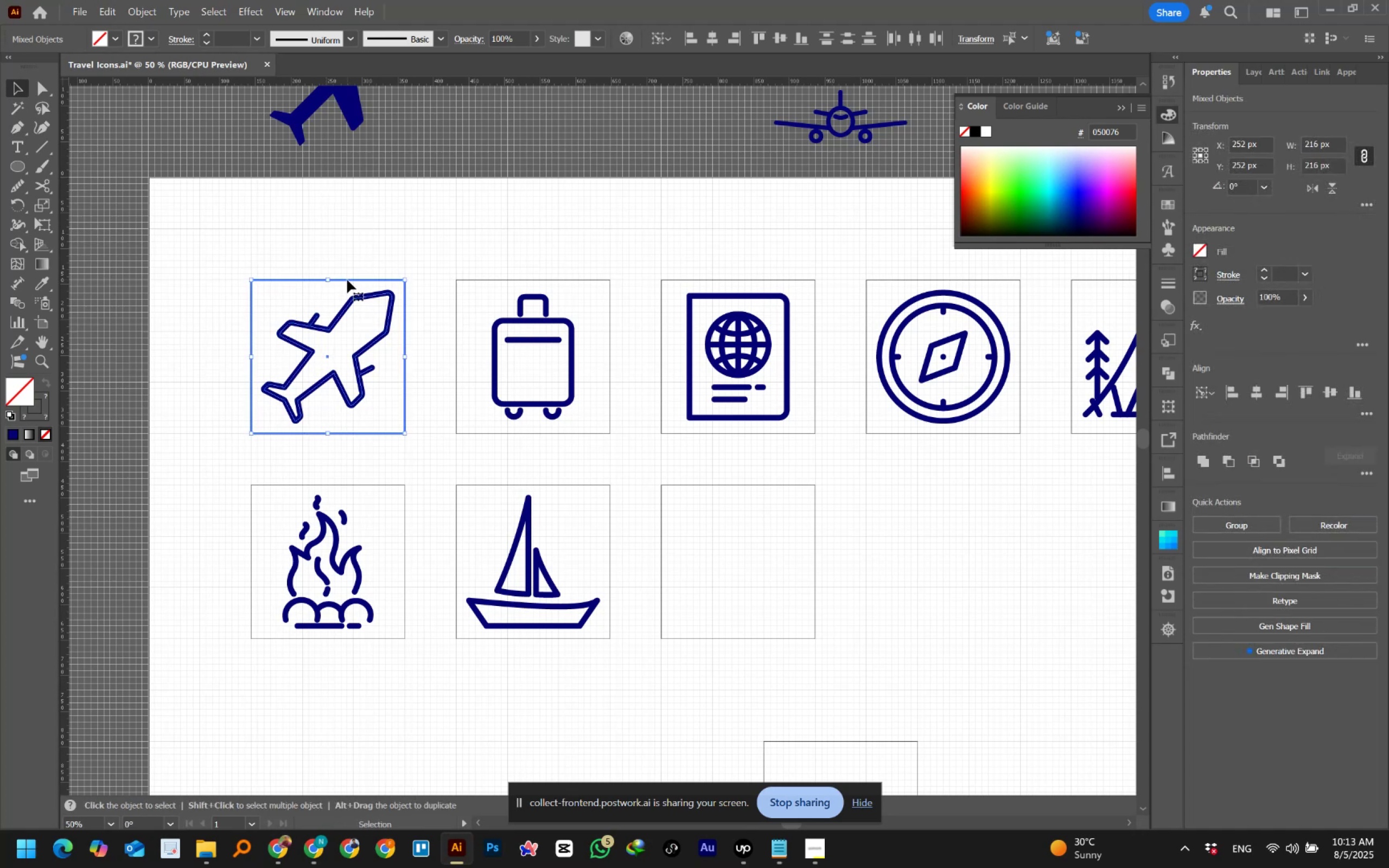 
left_click([343, 240])
 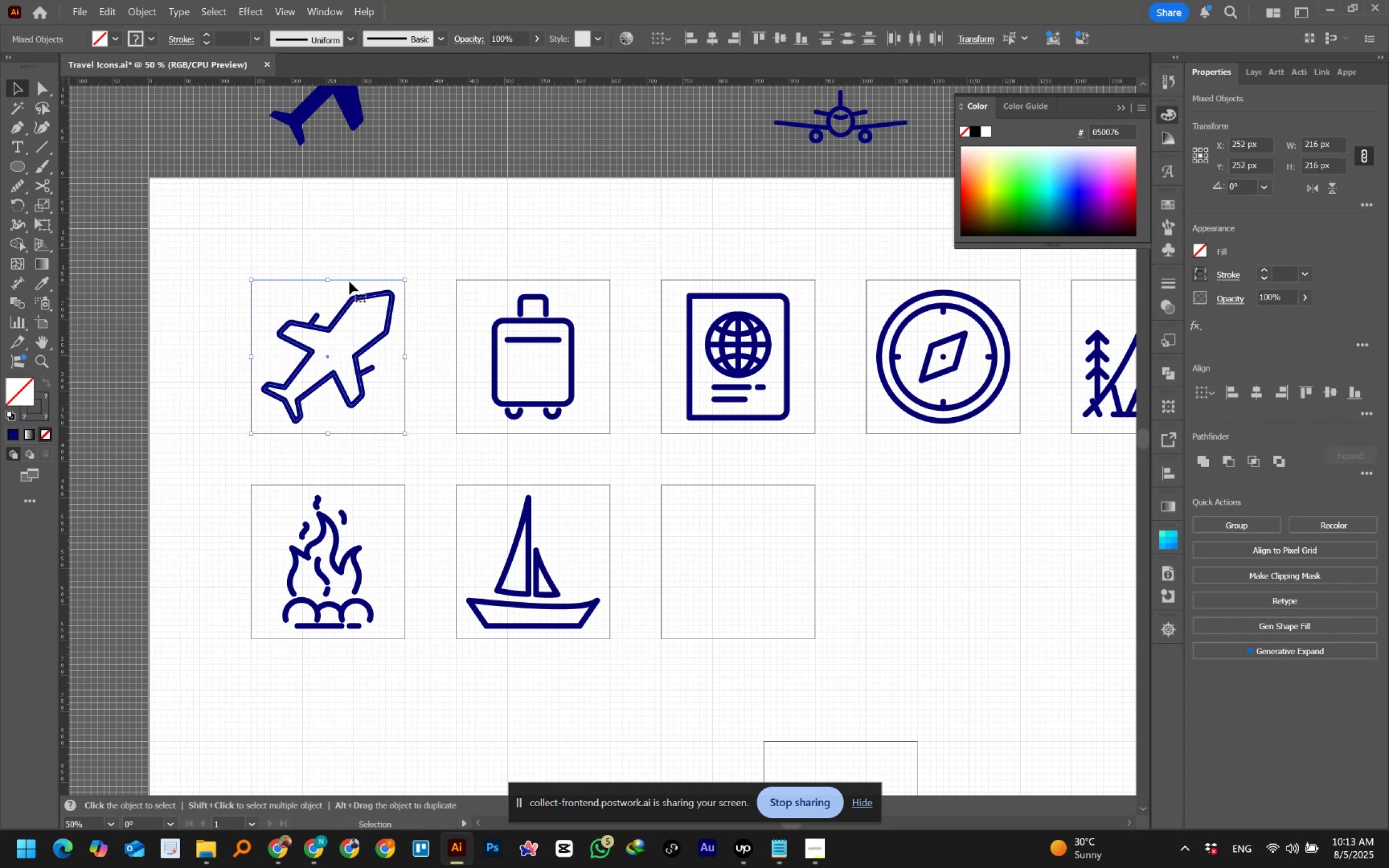 
hold_key(key=ShiftLeft, duration=1.5)
 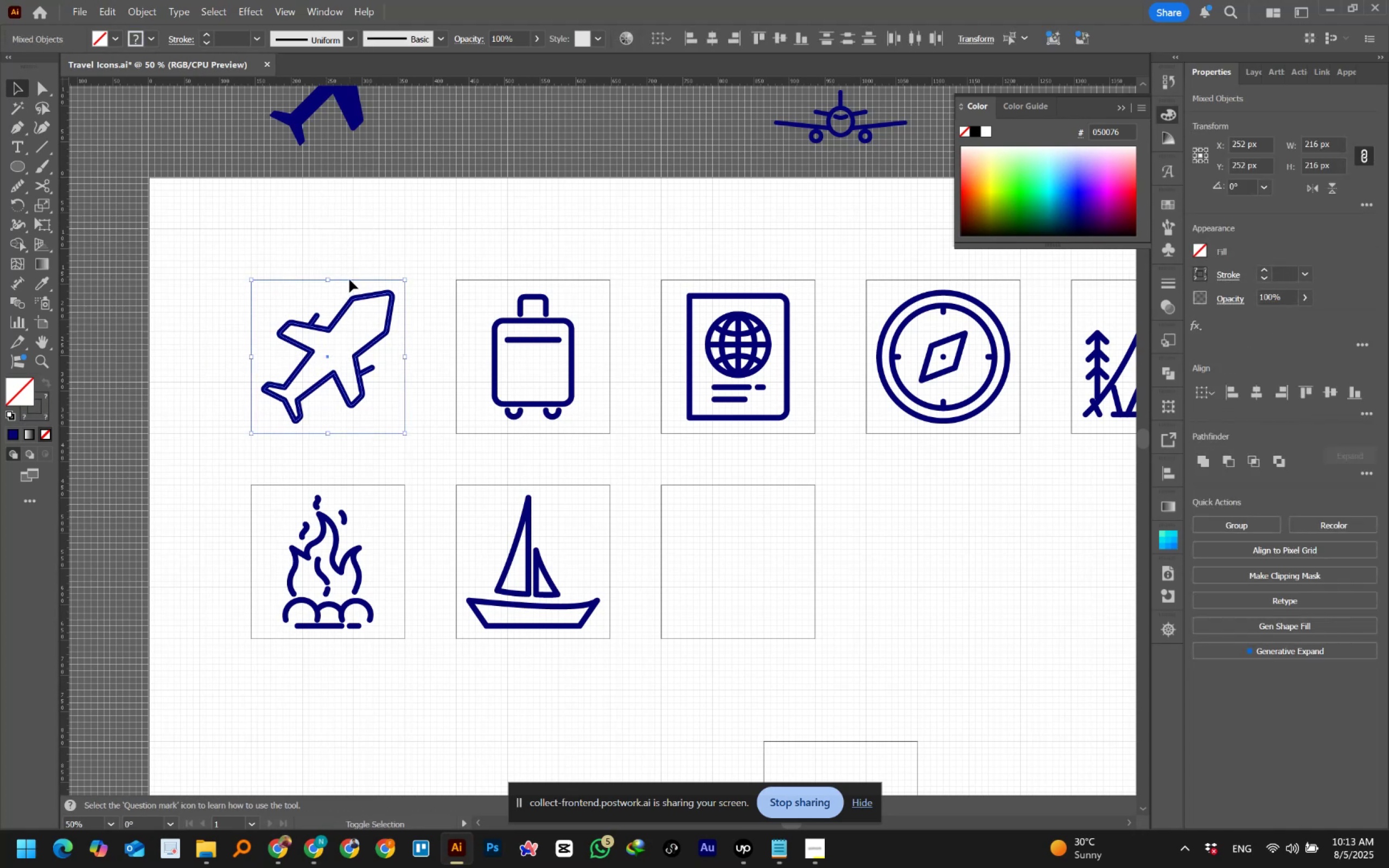 
hold_key(key=ShiftLeft, duration=0.96)
 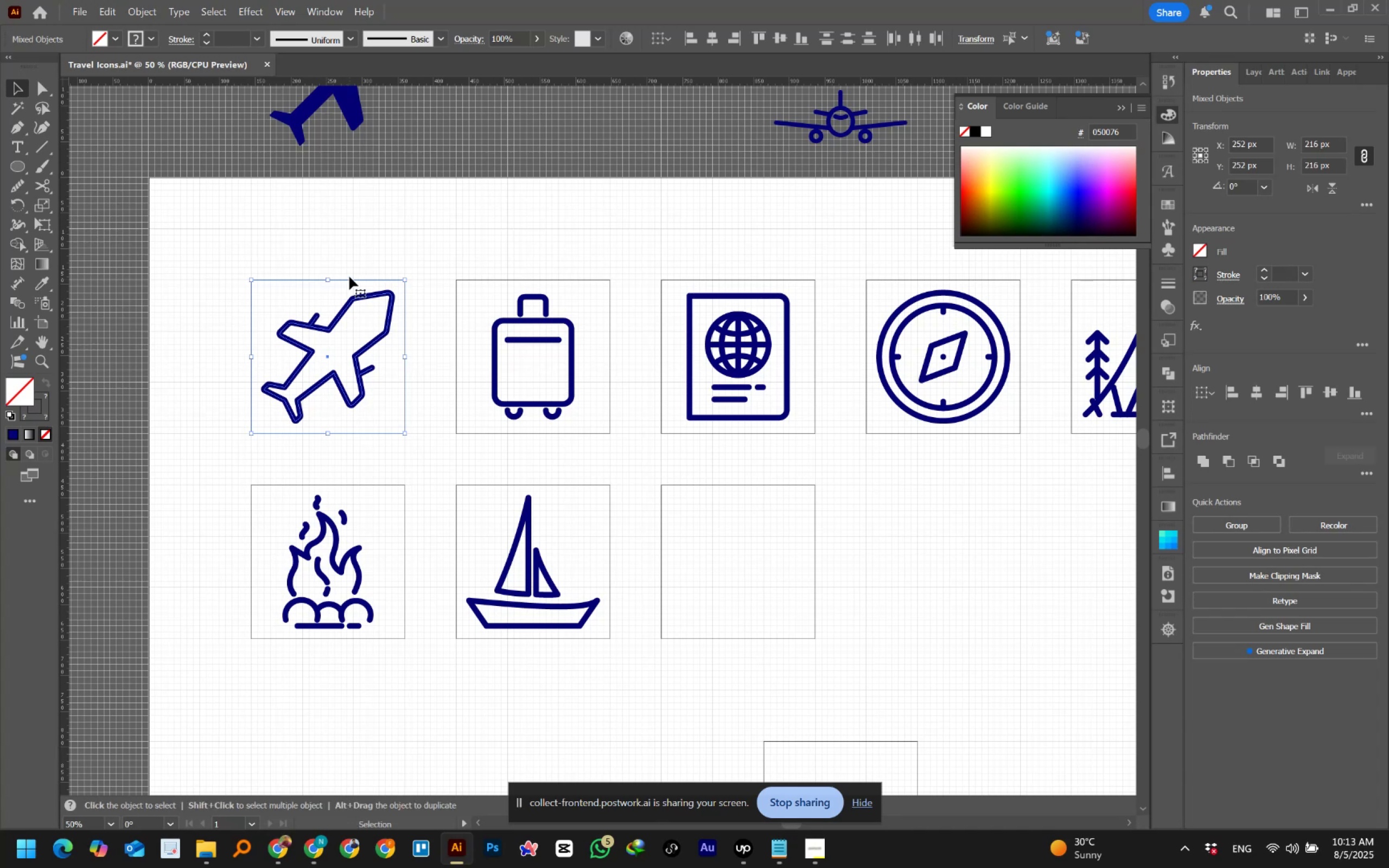 
left_click([349, 263])
 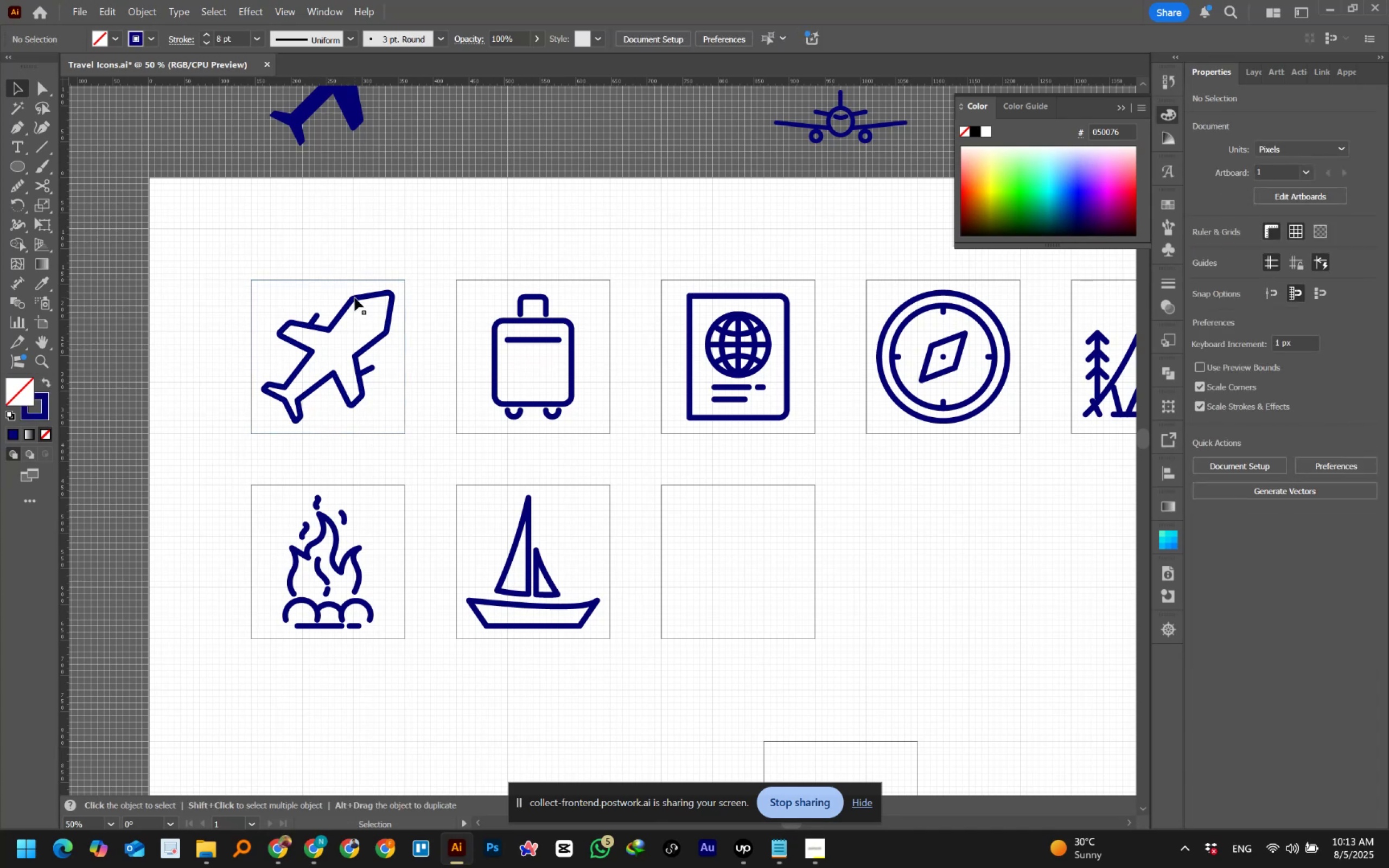 
left_click([355, 299])
 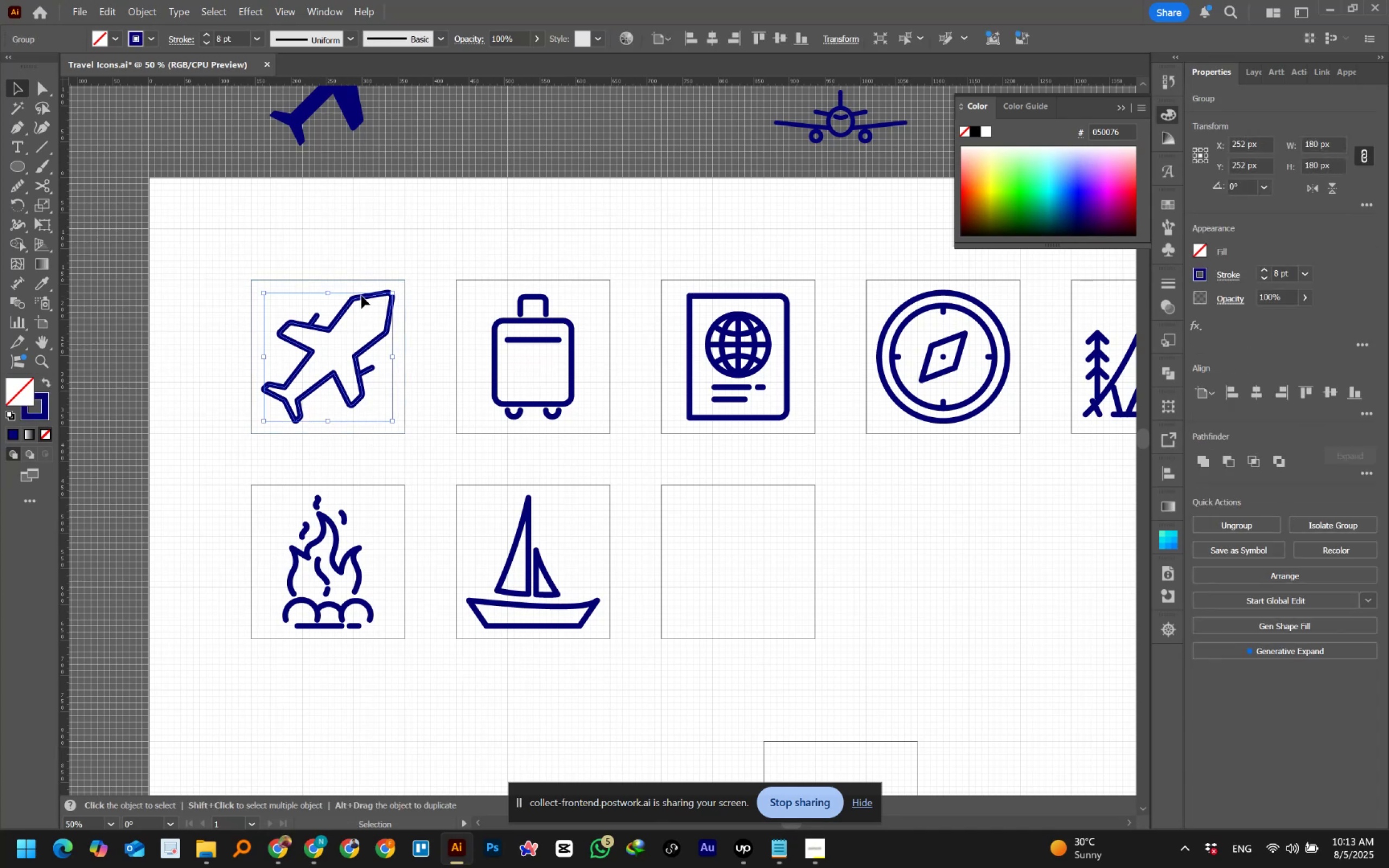 
hold_key(key=AltLeft, duration=0.64)
scroll: coordinate [361, 296], scroll_direction: up, amount: 3.0
 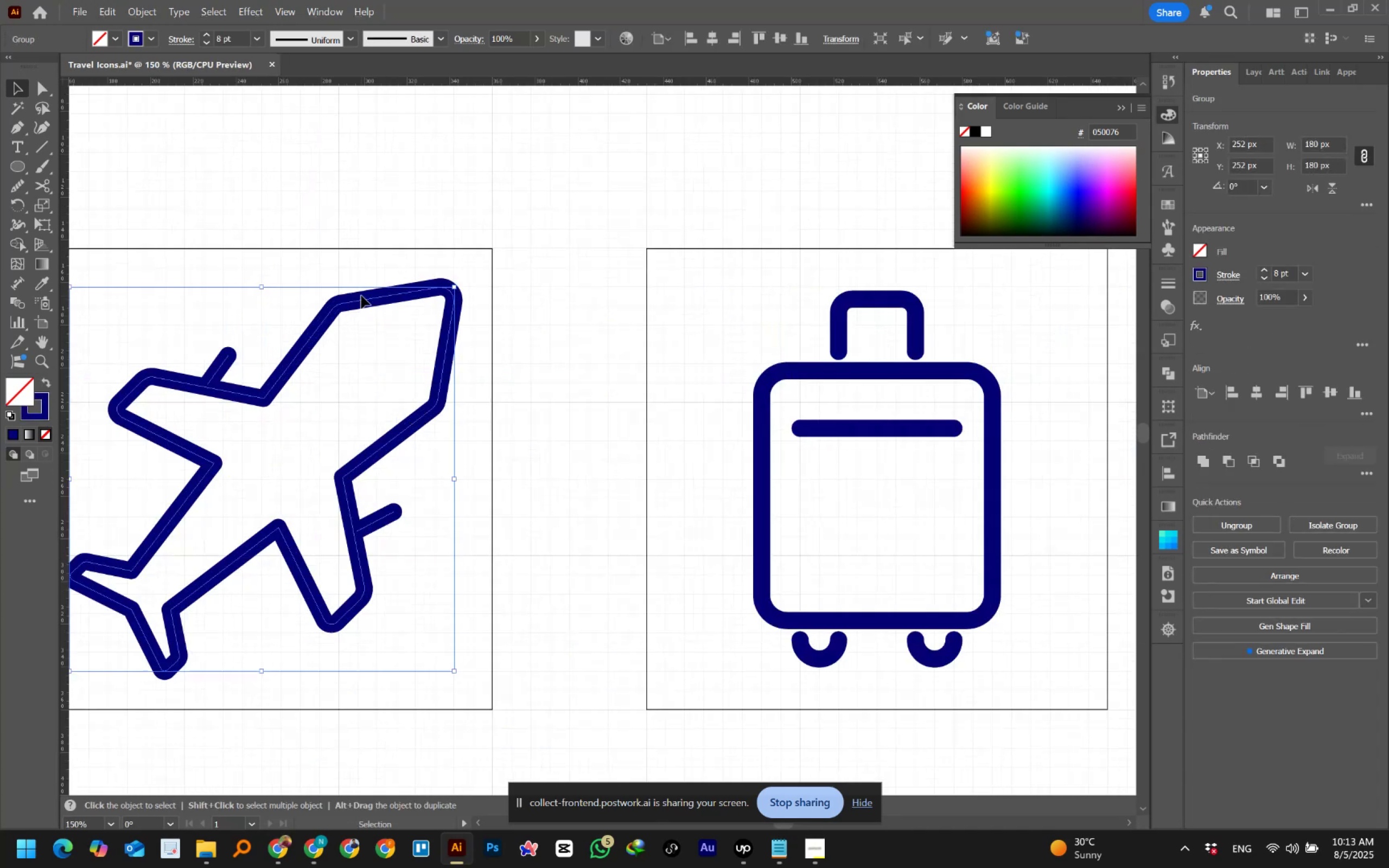 
hold_key(key=Space, duration=1.21)
 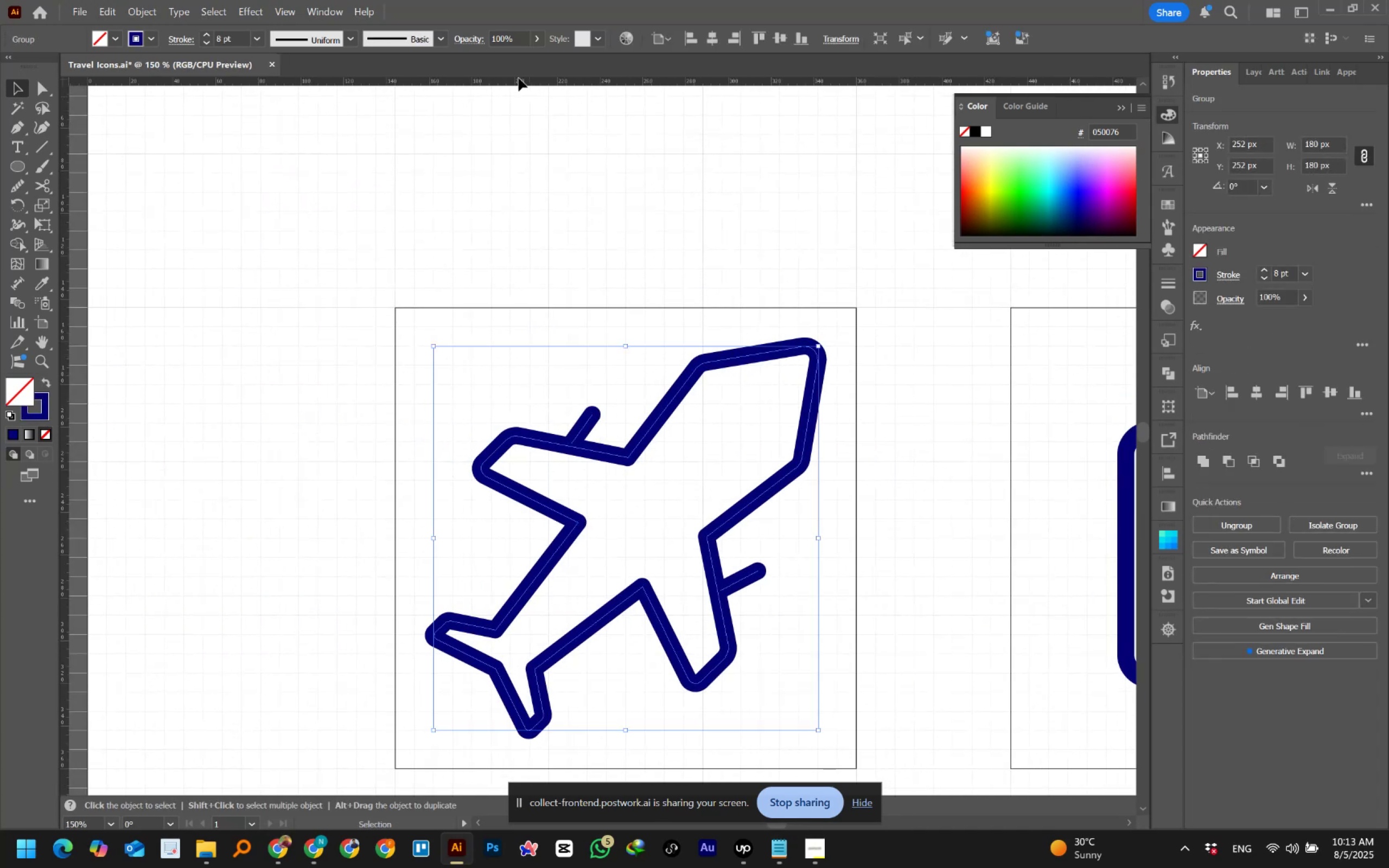 
hold_key(key=ControlLeft, duration=0.56)
scroll: coordinate [341, 115], scroll_direction: down, amount: 3.0
 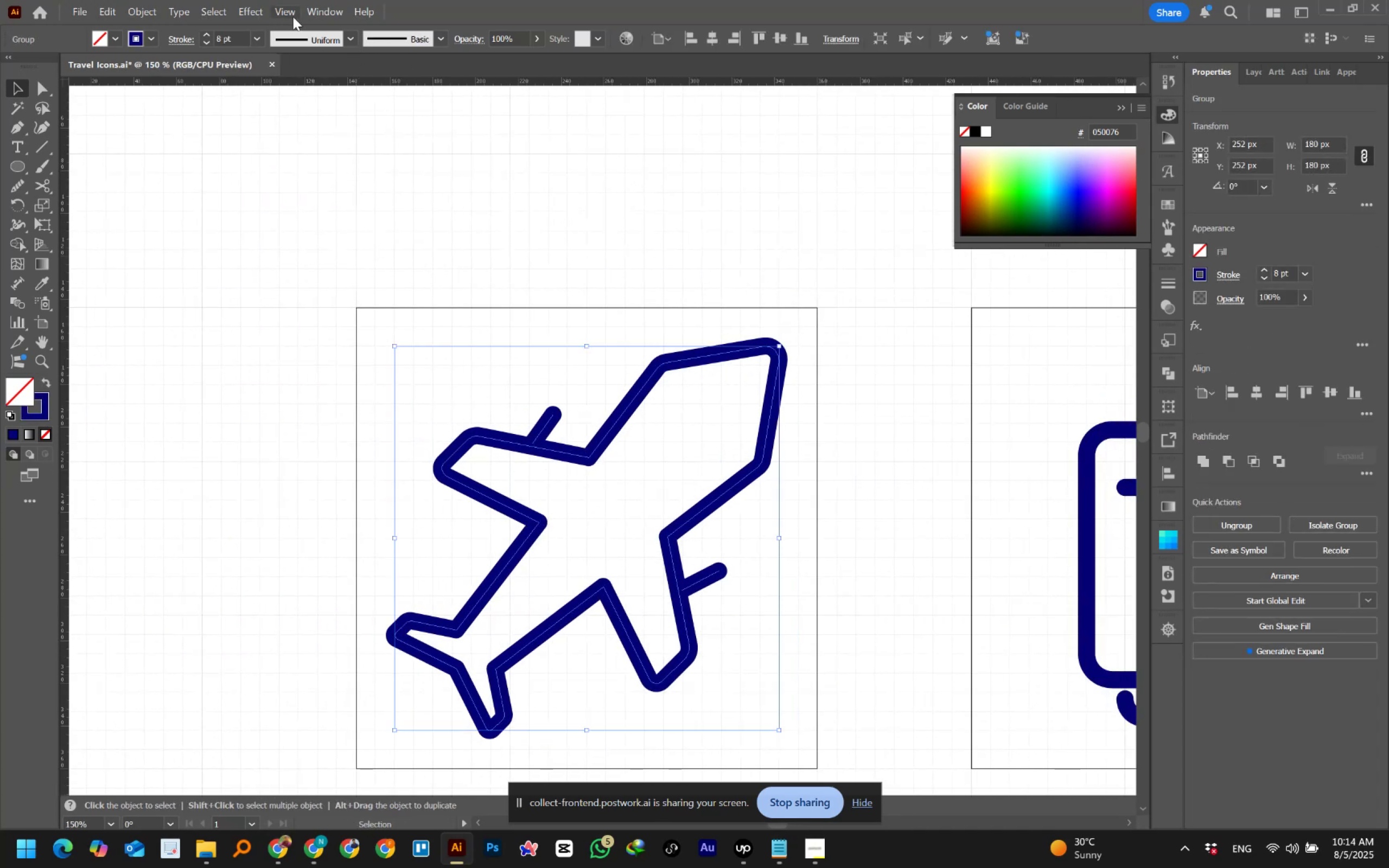 
left_click([291, 17])
 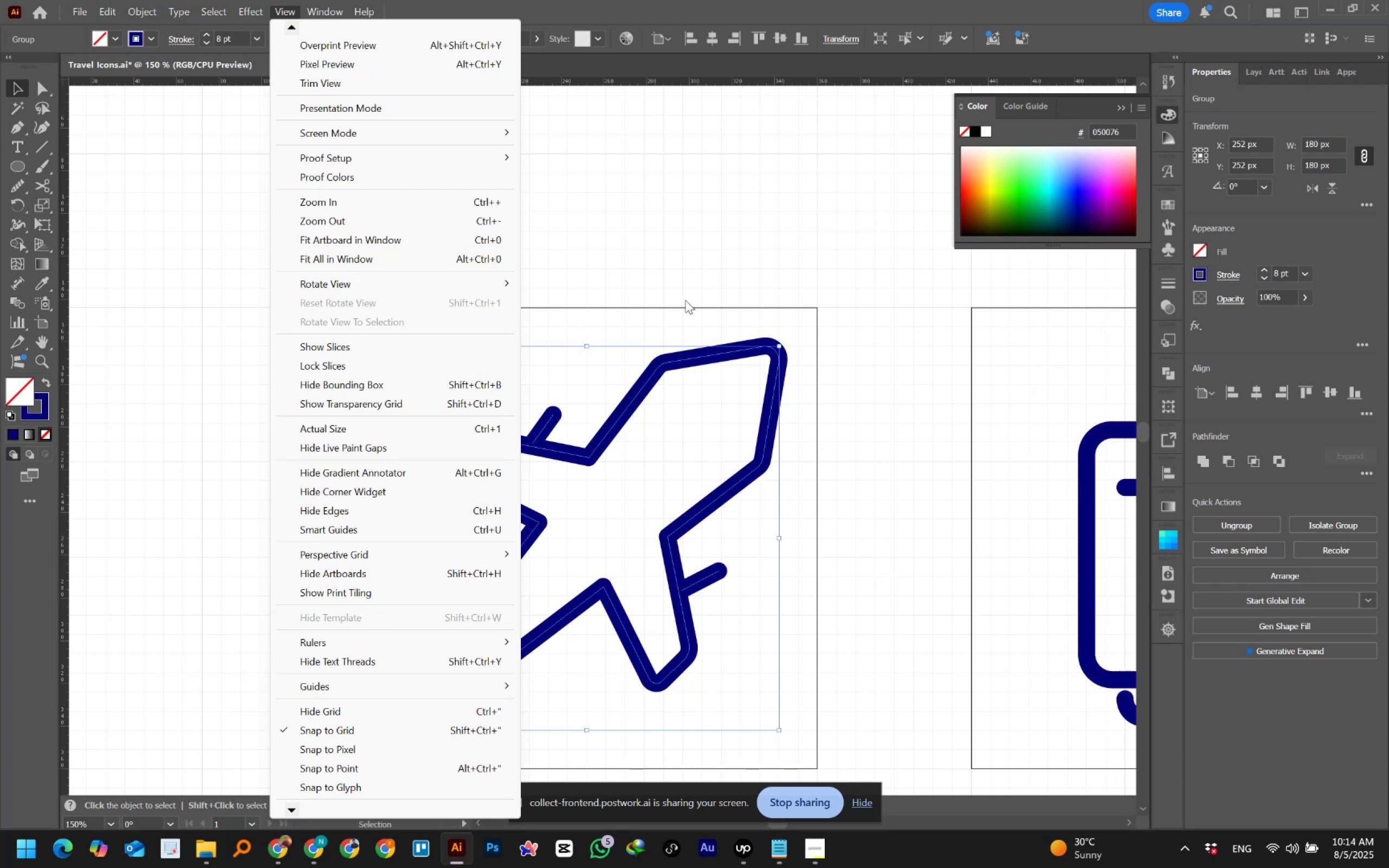 
left_click([672, 359])
 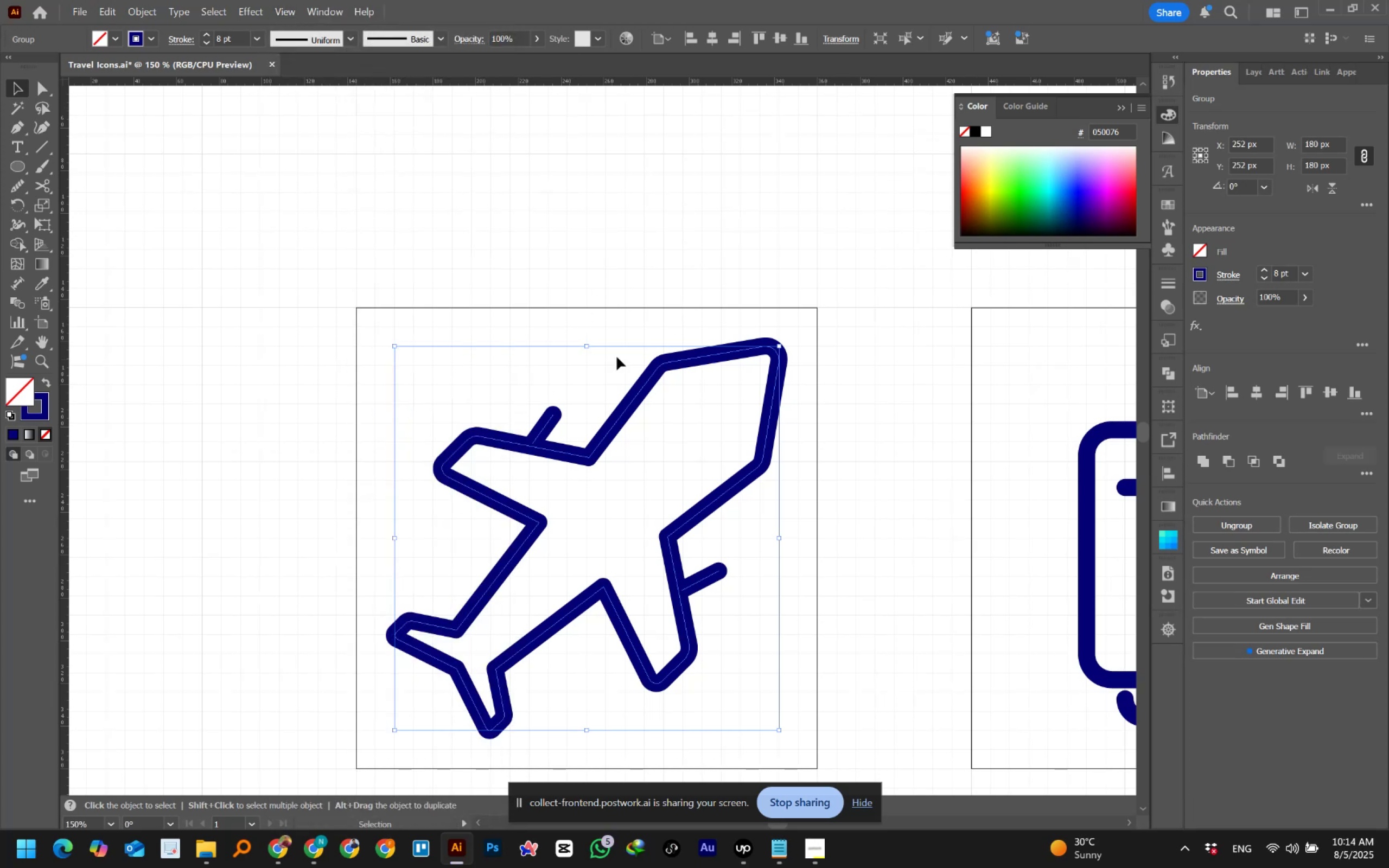 
hold_key(key=ShiftLeft, duration=0.31)
 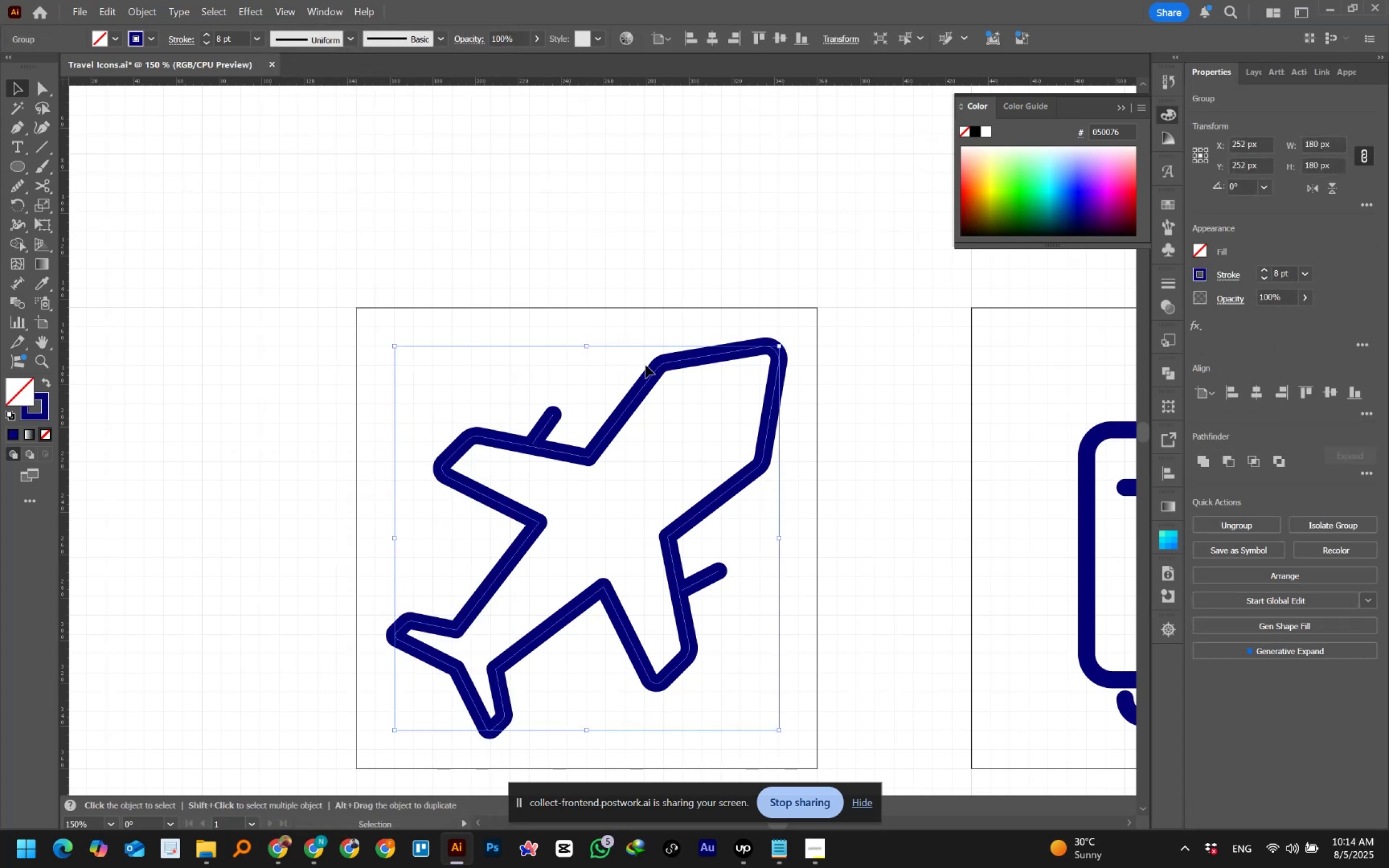 
hold_key(key=ShiftLeft, duration=1.5)
 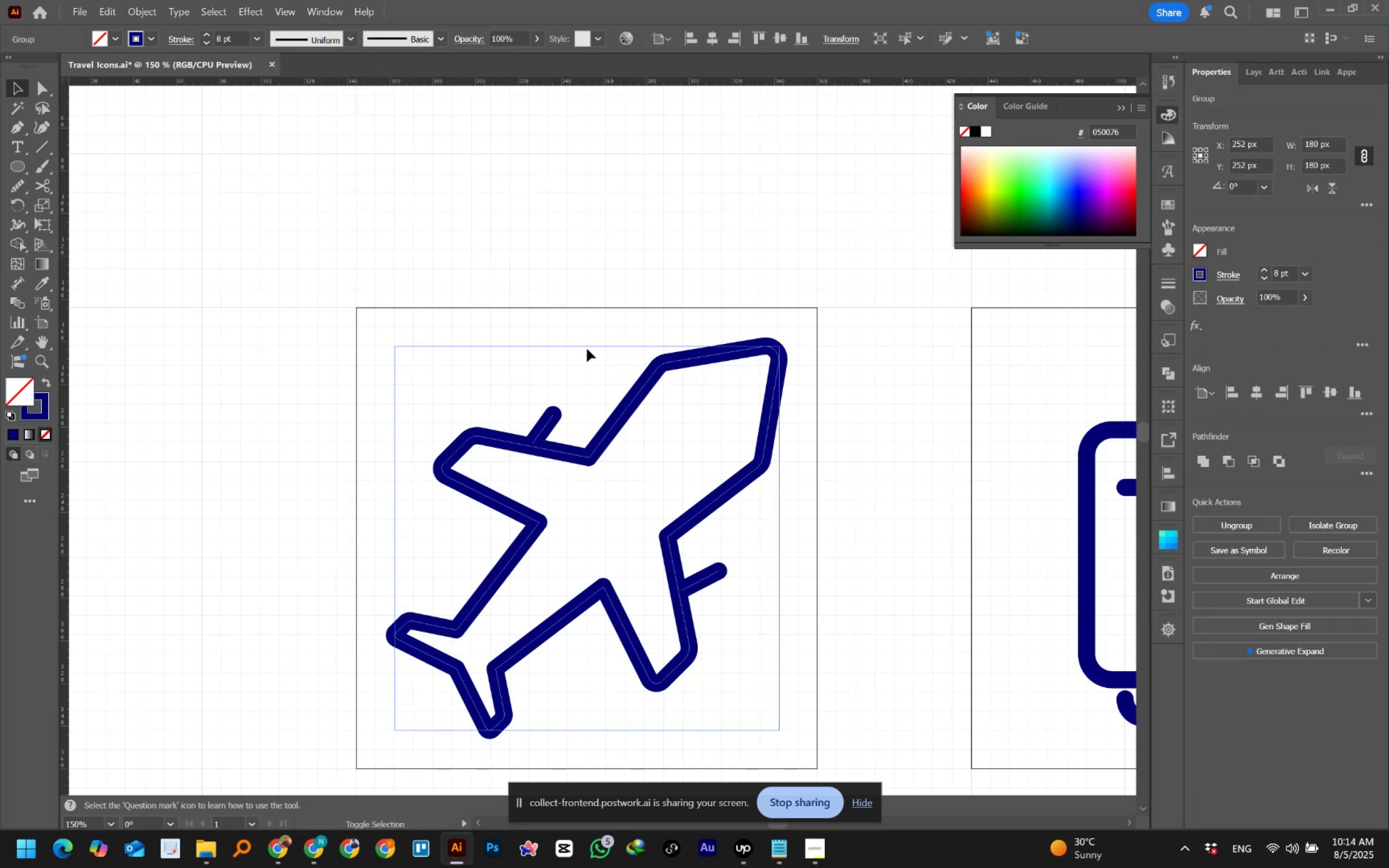 
hold_key(key=ShiftLeft, duration=0.85)
 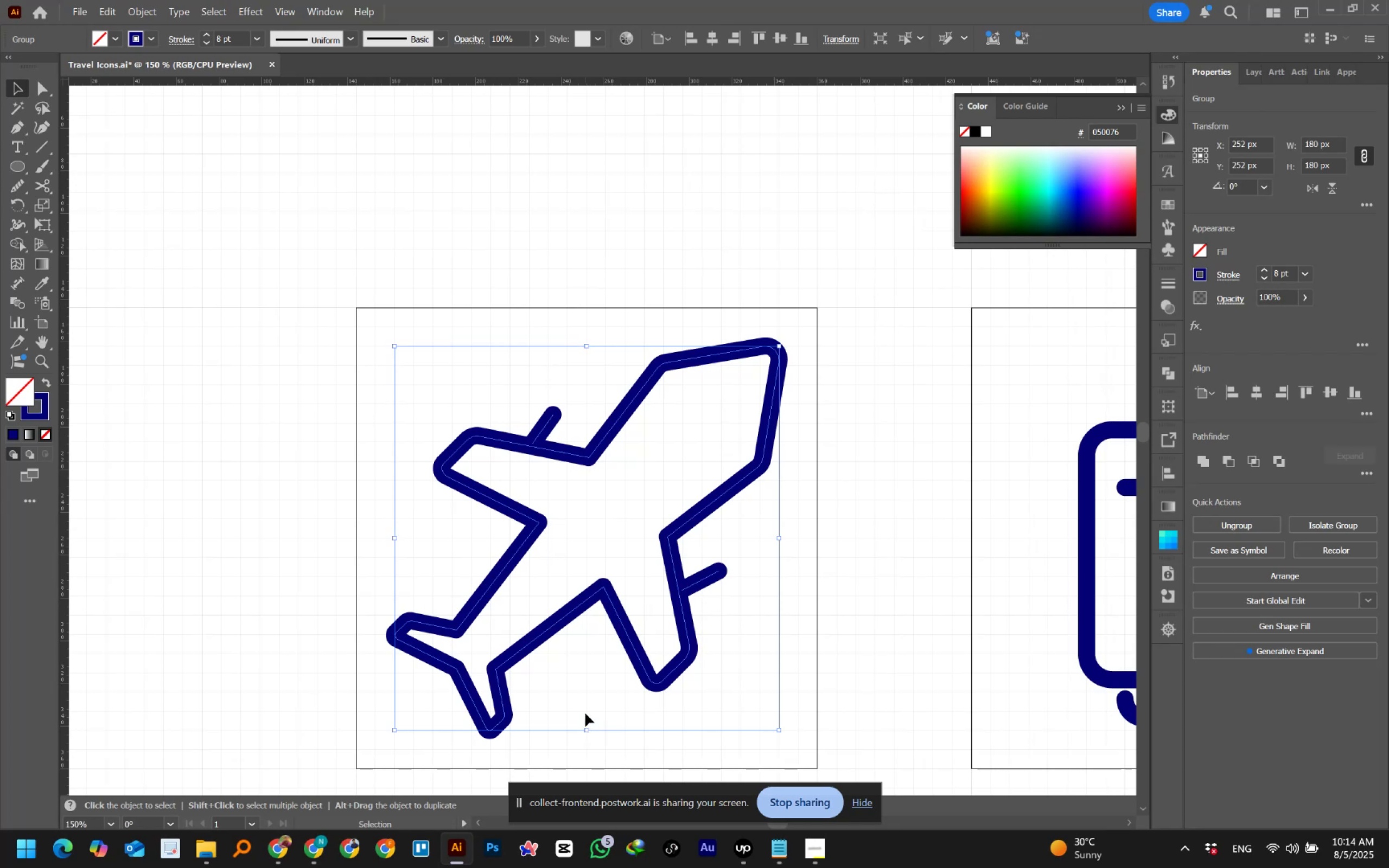 
wait(19.32)
 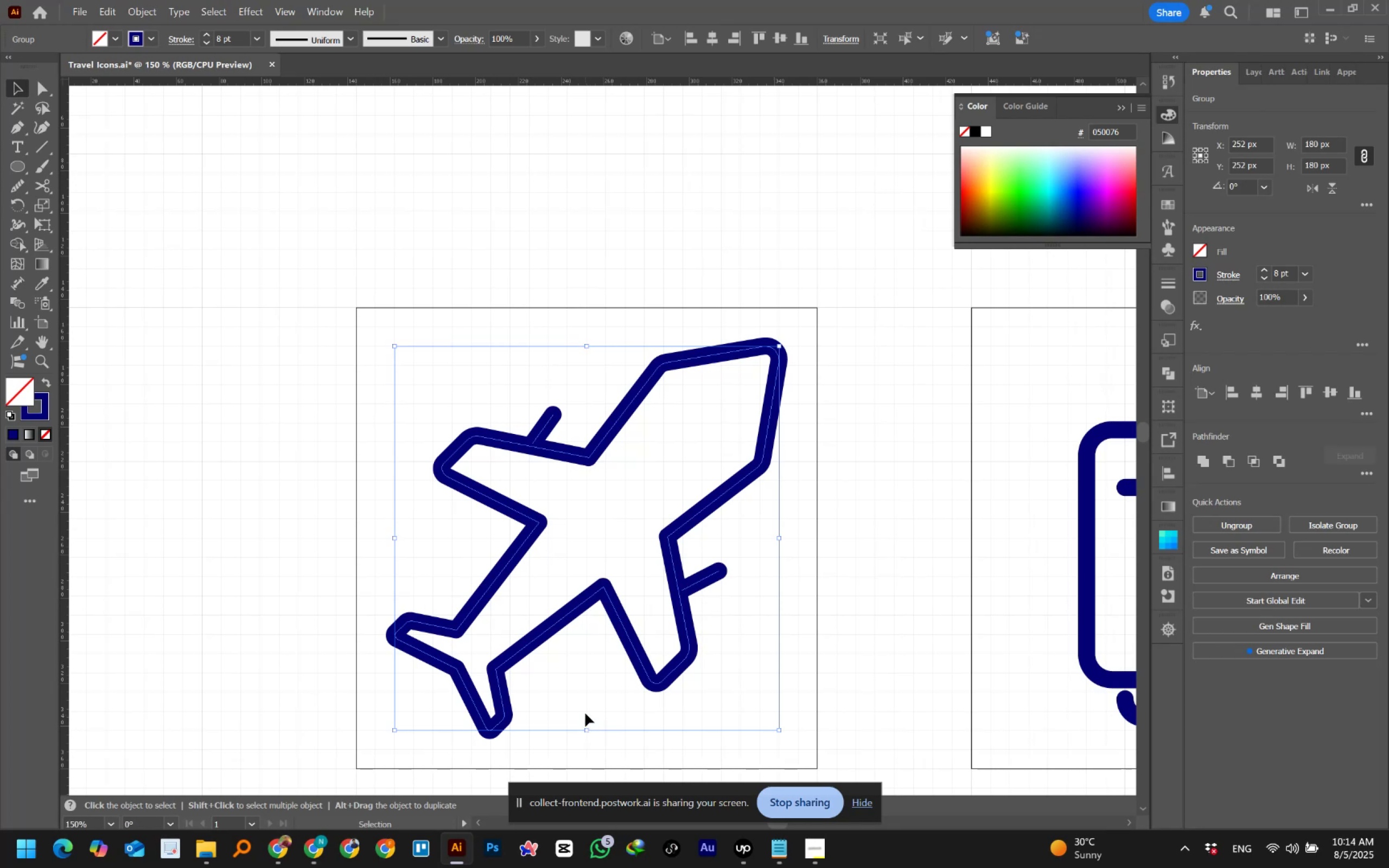 
hold_key(key=AltLeft, duration=0.63)
scroll: coordinate [277, 378], scroll_direction: down, amount: 4.0
 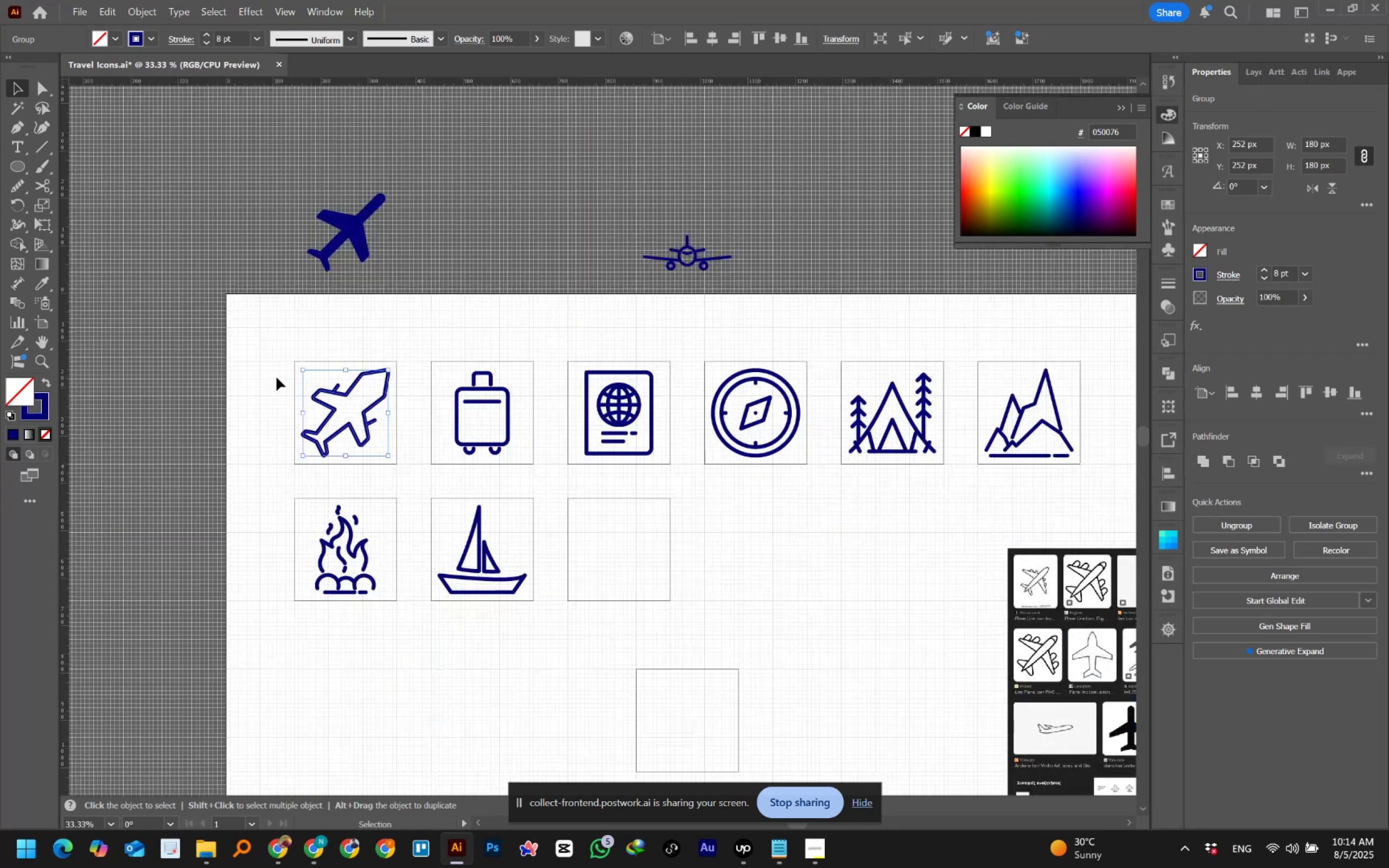 
key(Alt+AltLeft)
 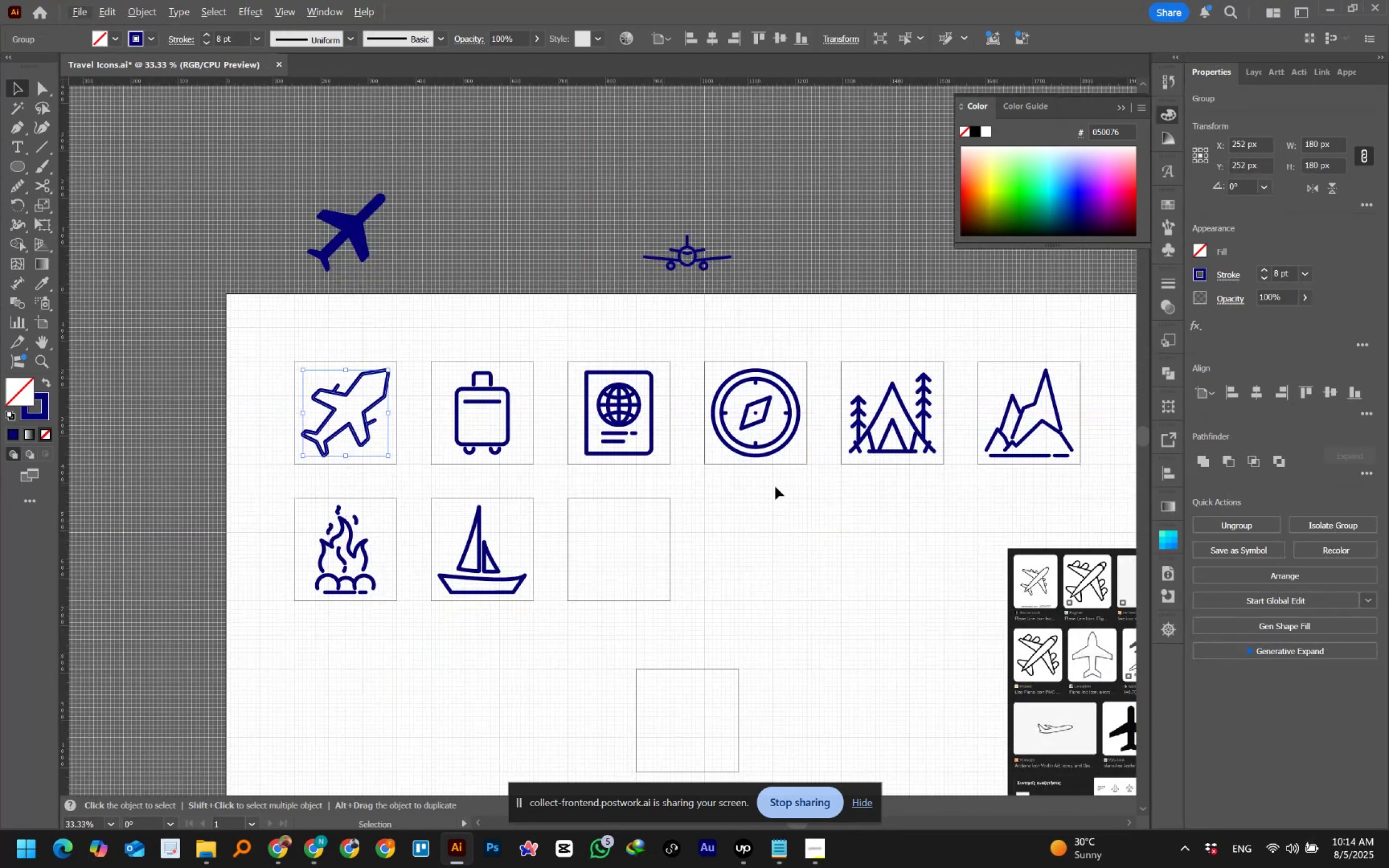 
left_click([798, 547])
 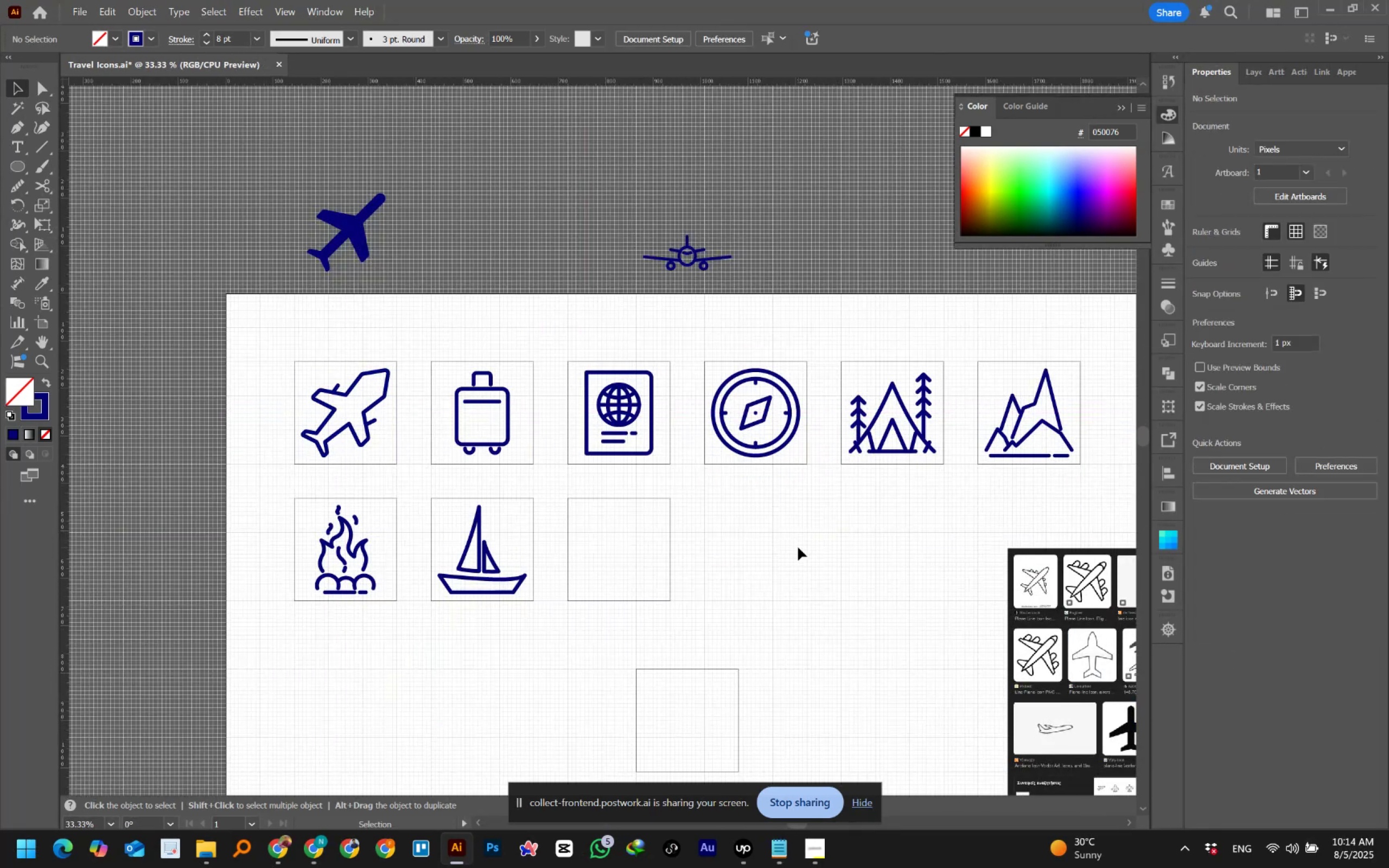 
hold_key(key=Space, duration=1.18)
 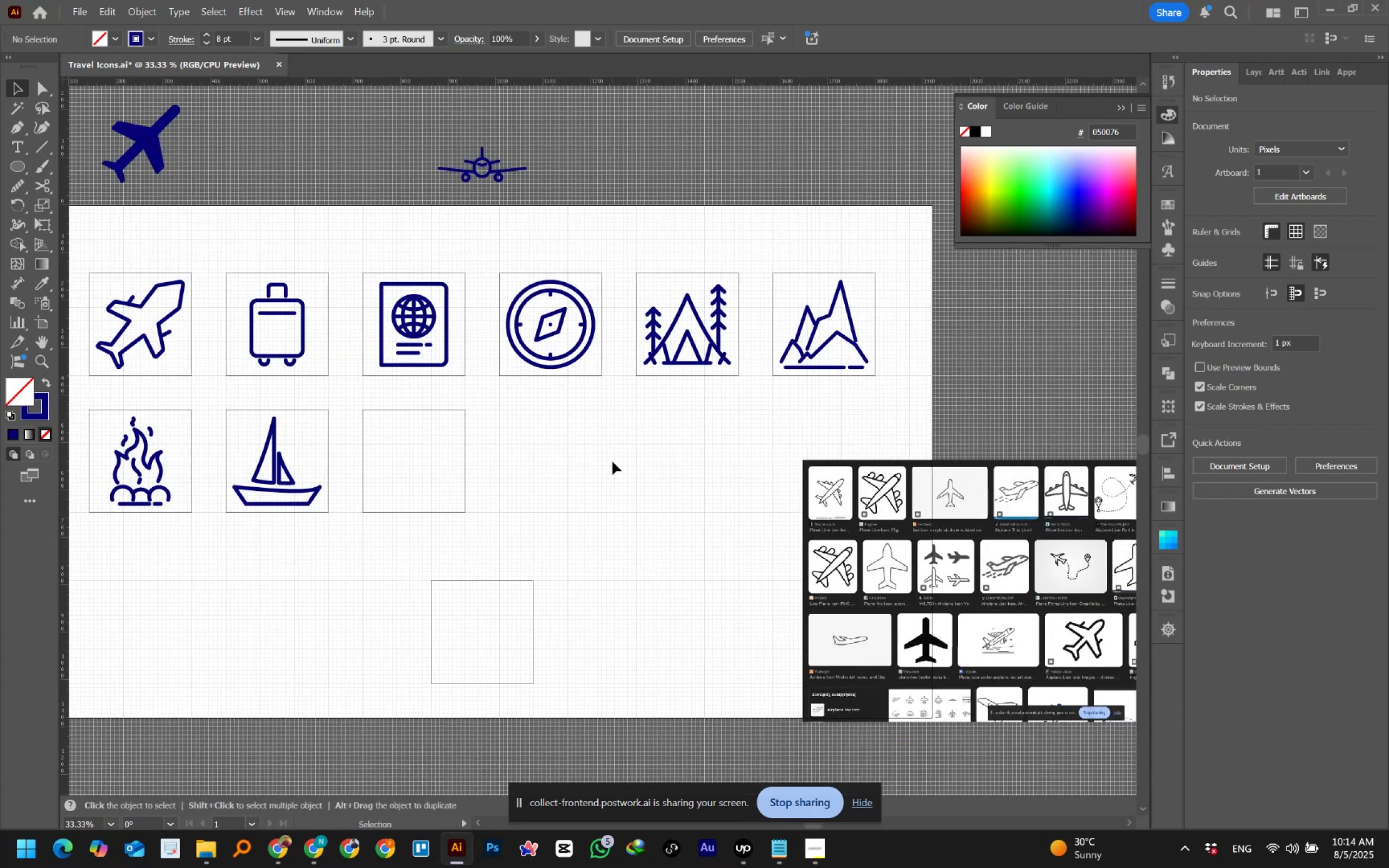 
hold_key(key=Space, duration=0.97)
 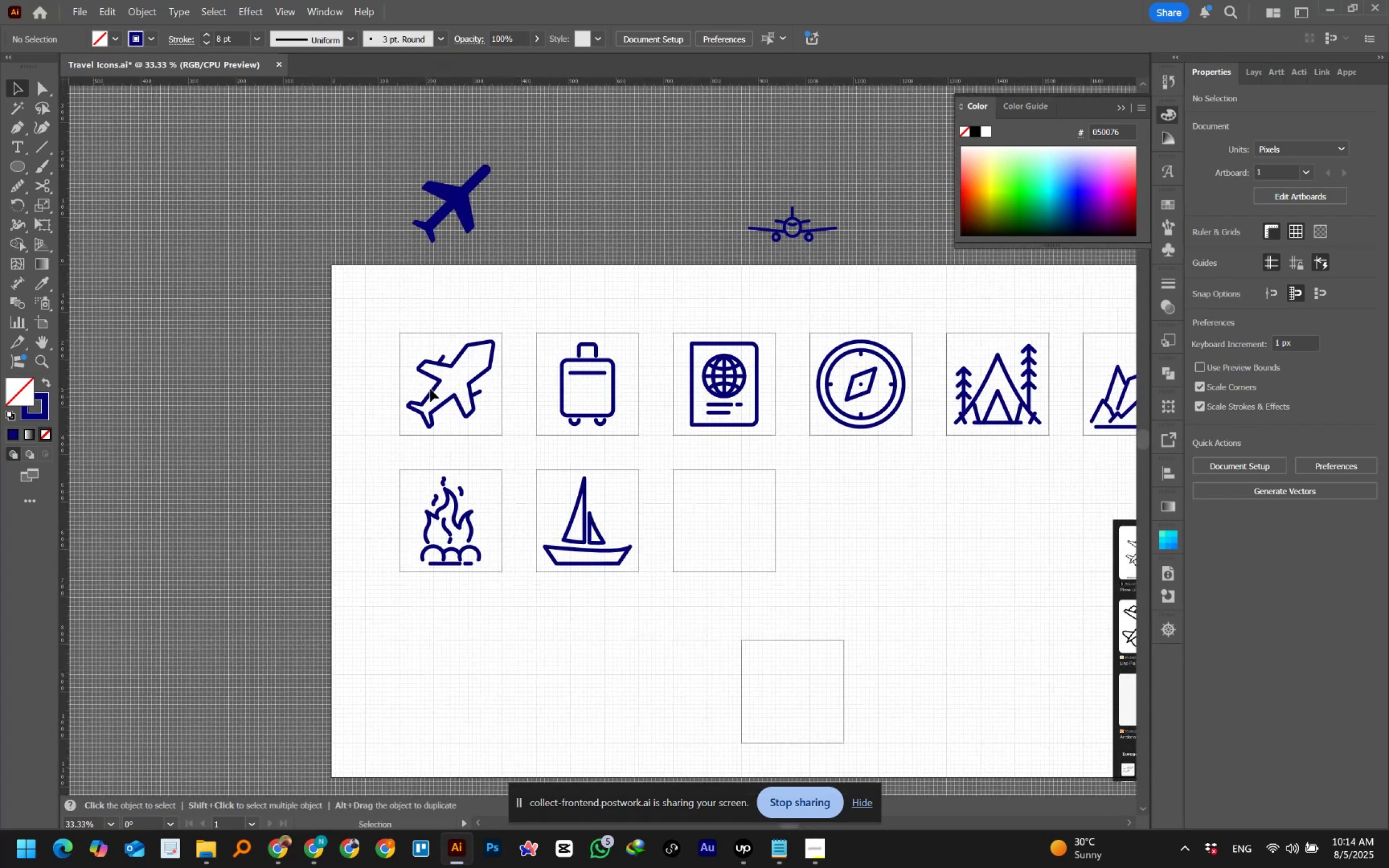 
hold_key(key=AltLeft, duration=0.66)
scroll: coordinate [431, 348], scroll_direction: up, amount: 3.0
 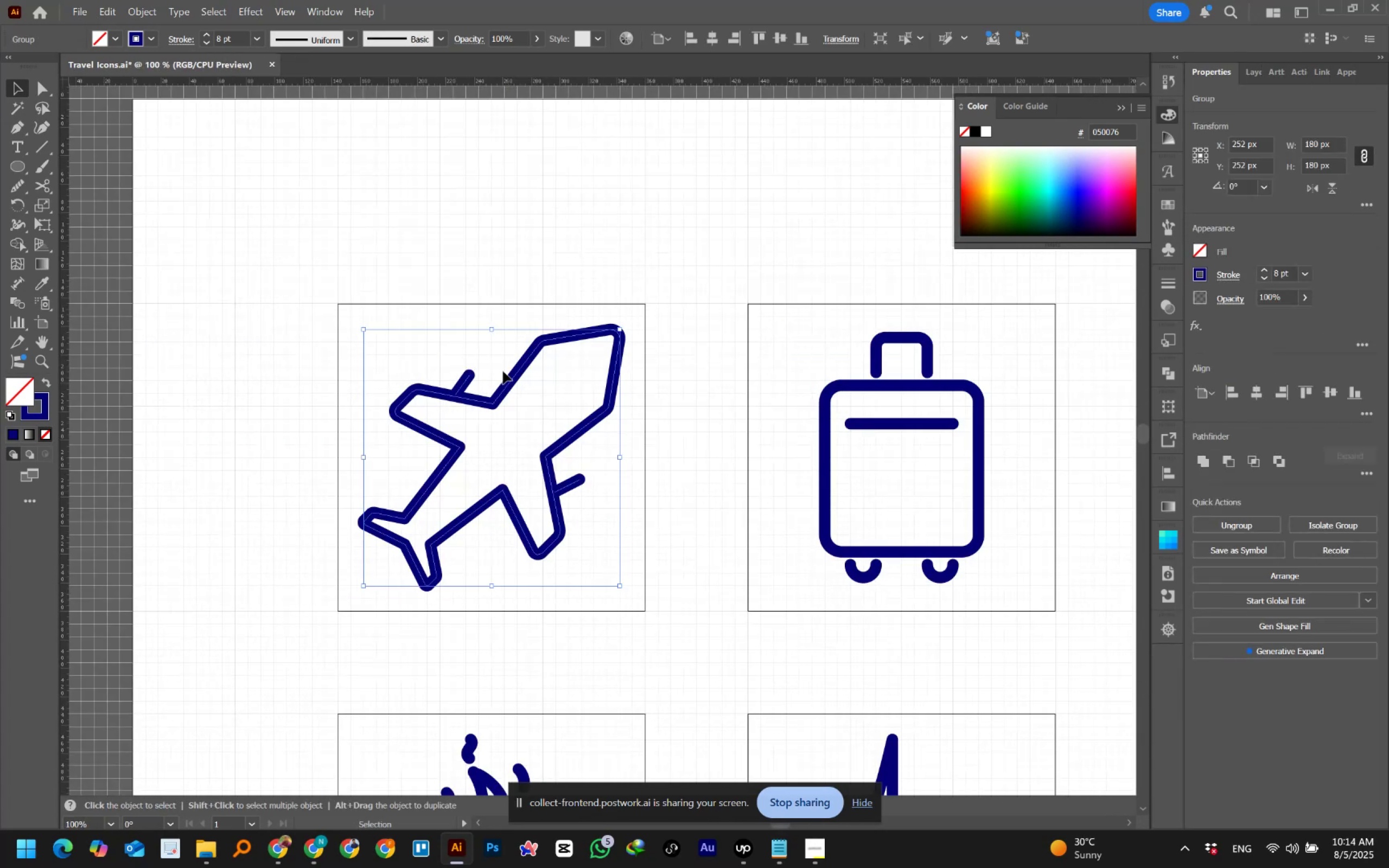 
hold_key(key=AltLeft, duration=1.46)
 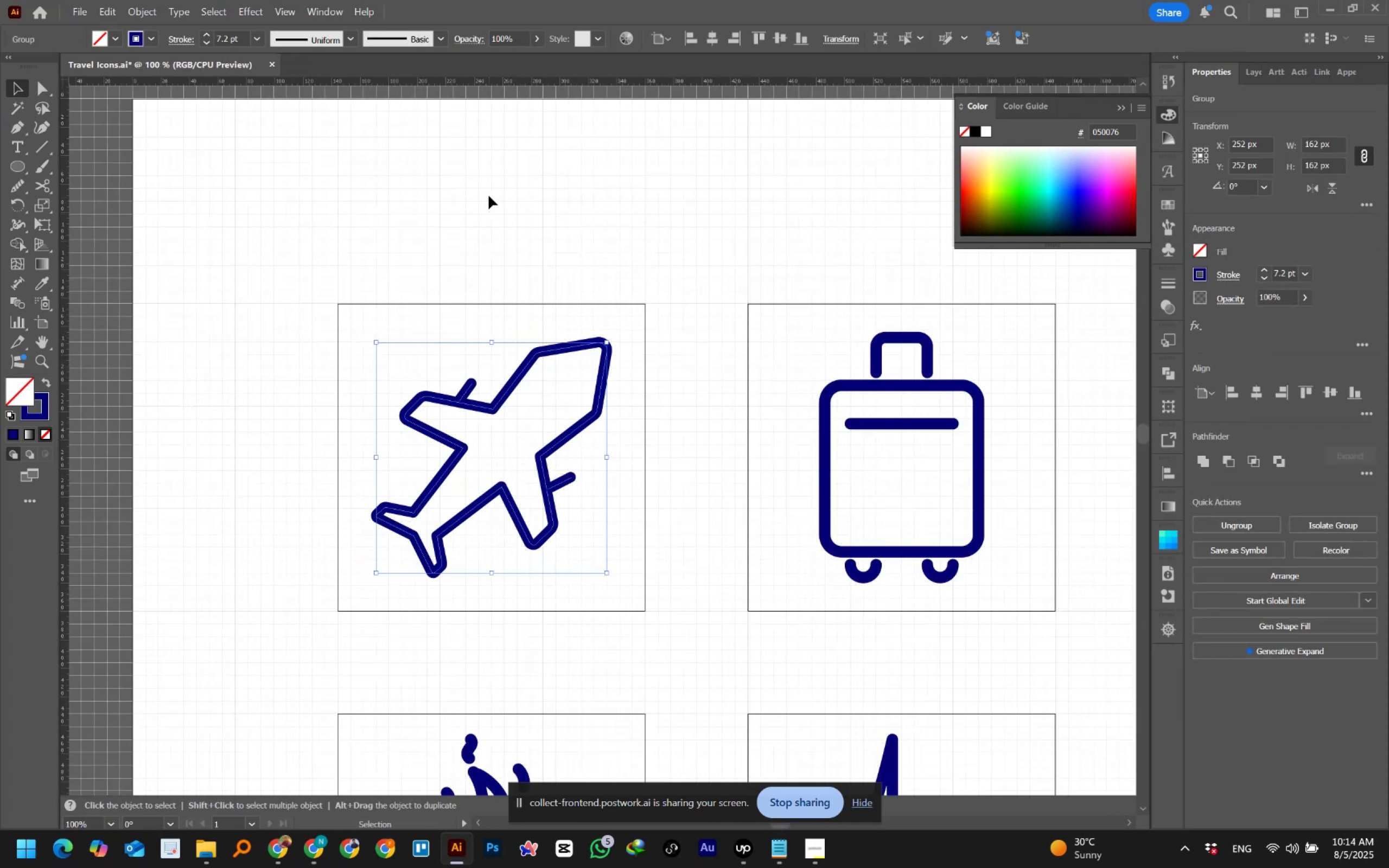 
hold_key(key=ShiftLeft, duration=1.49)
 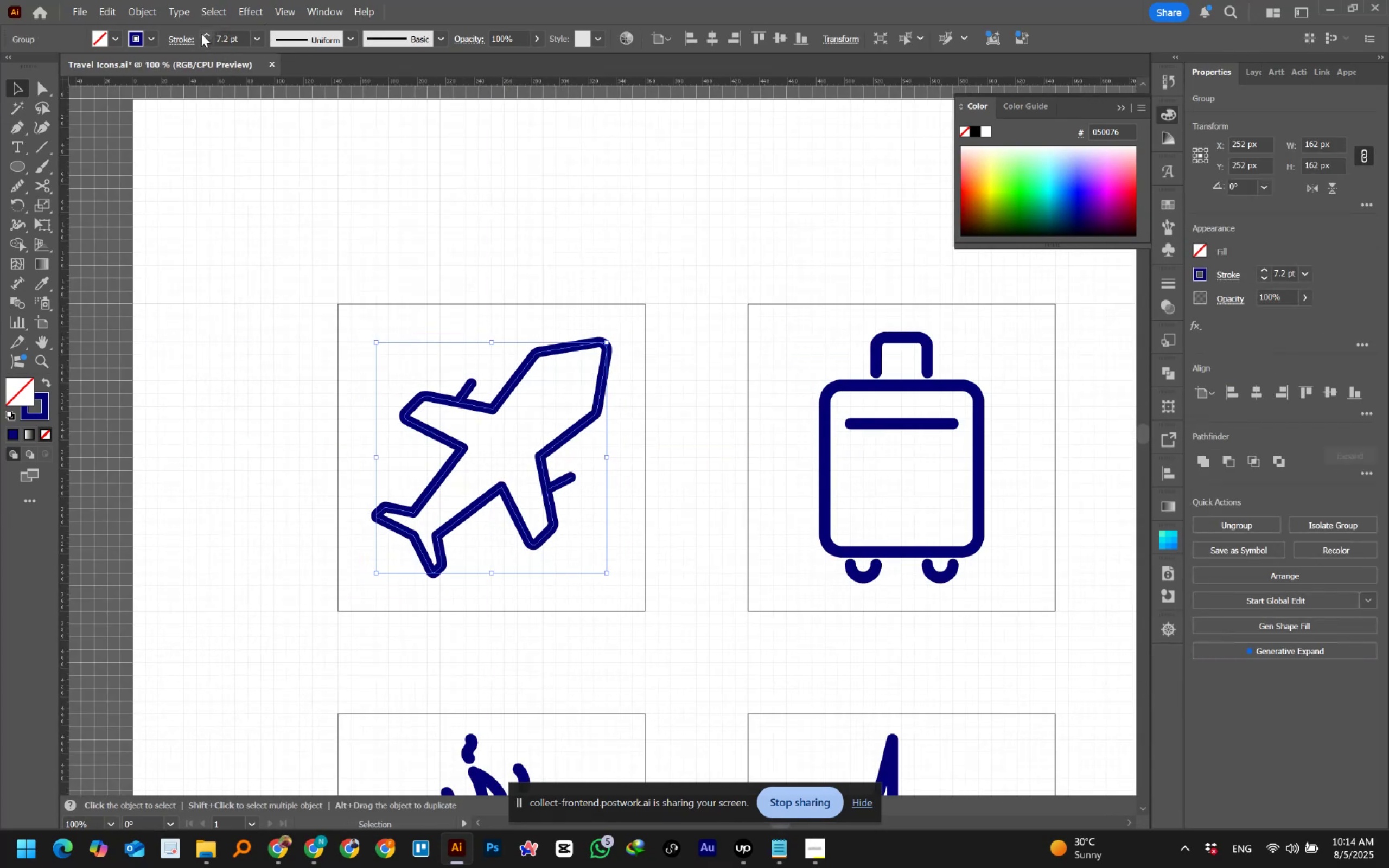 
left_click([207, 35])
 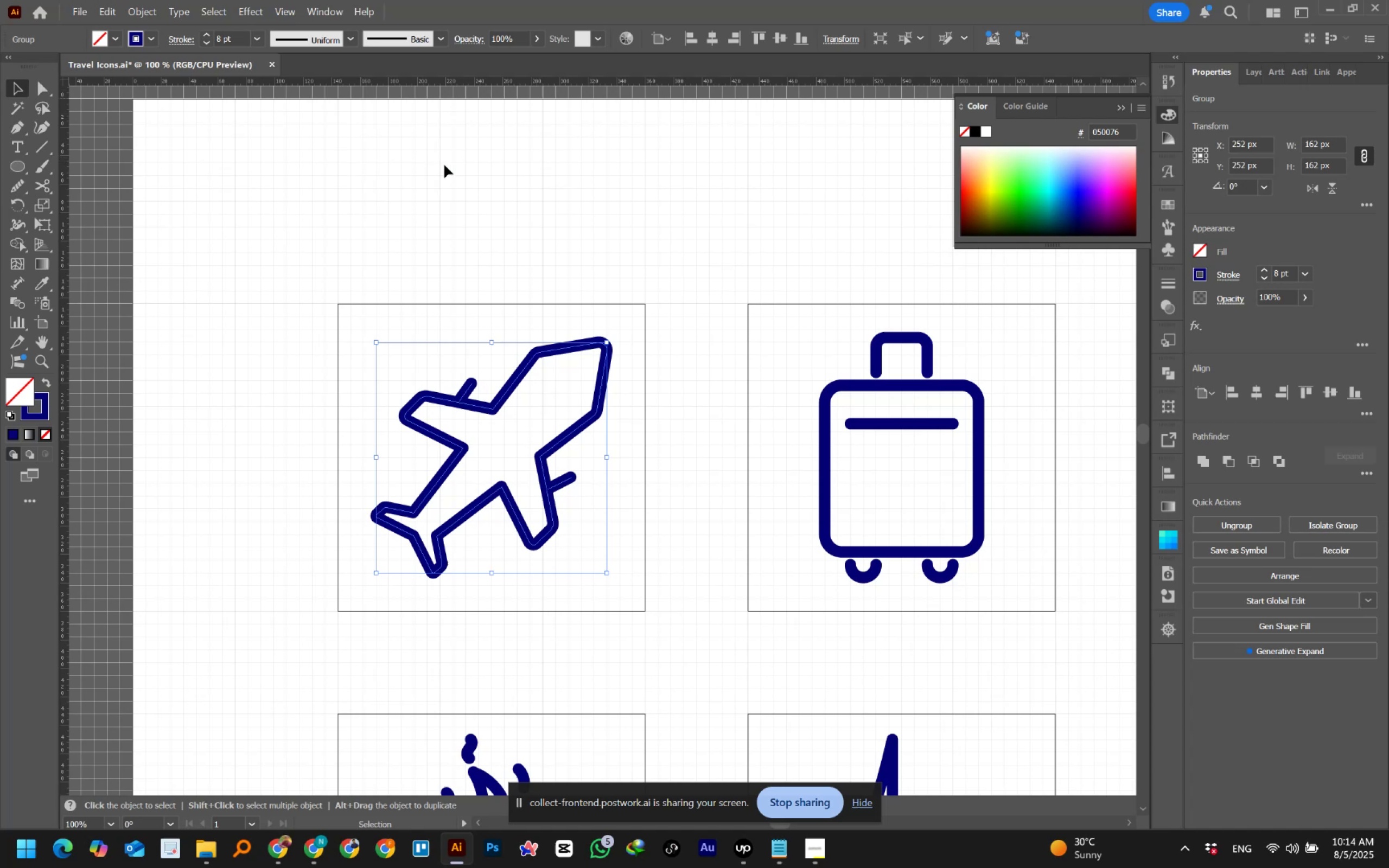 
left_click([449, 170])
 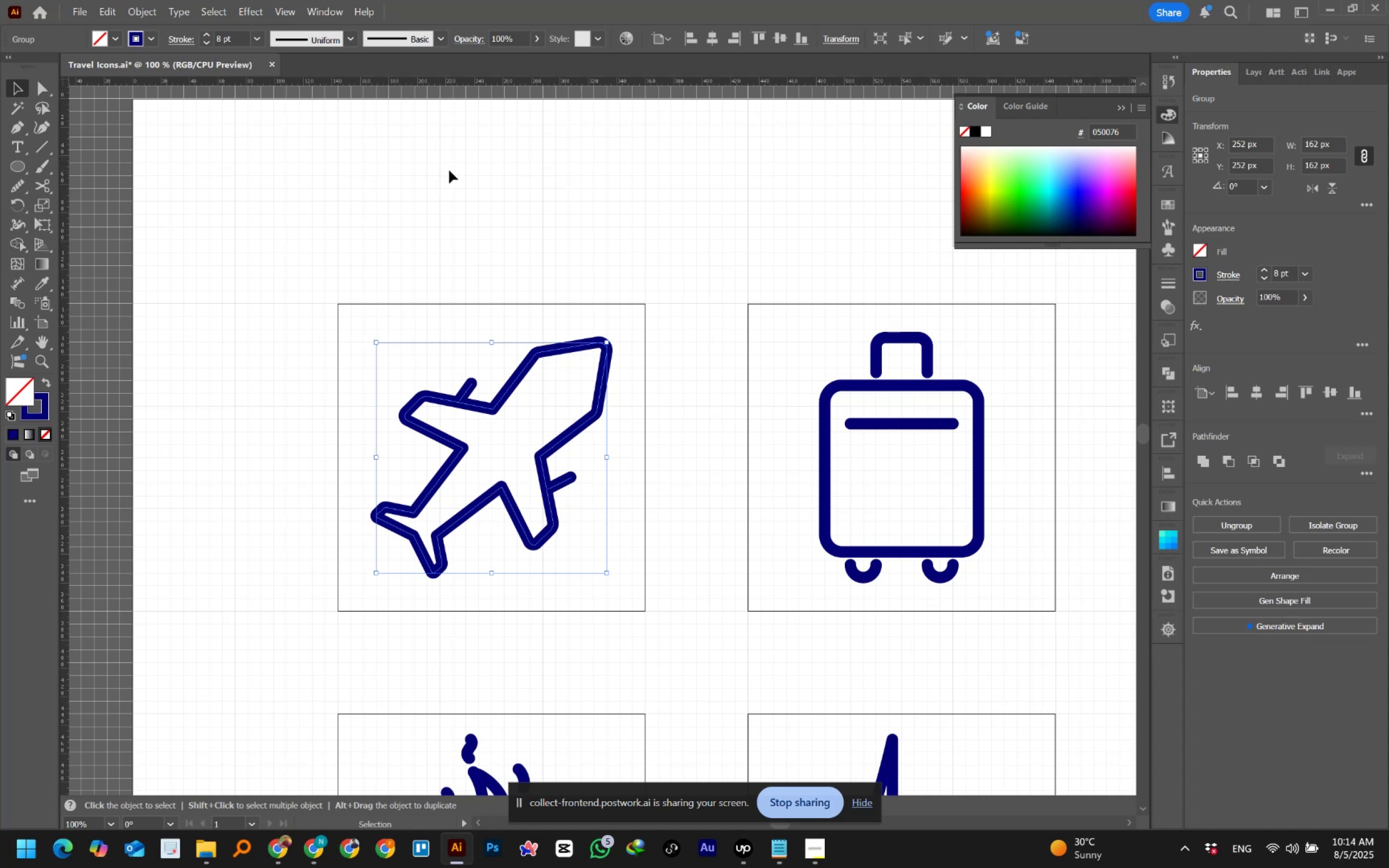 
hold_key(key=AltLeft, duration=1.52)
scroll: coordinate [449, 170], scroll_direction: down, amount: 1.0
 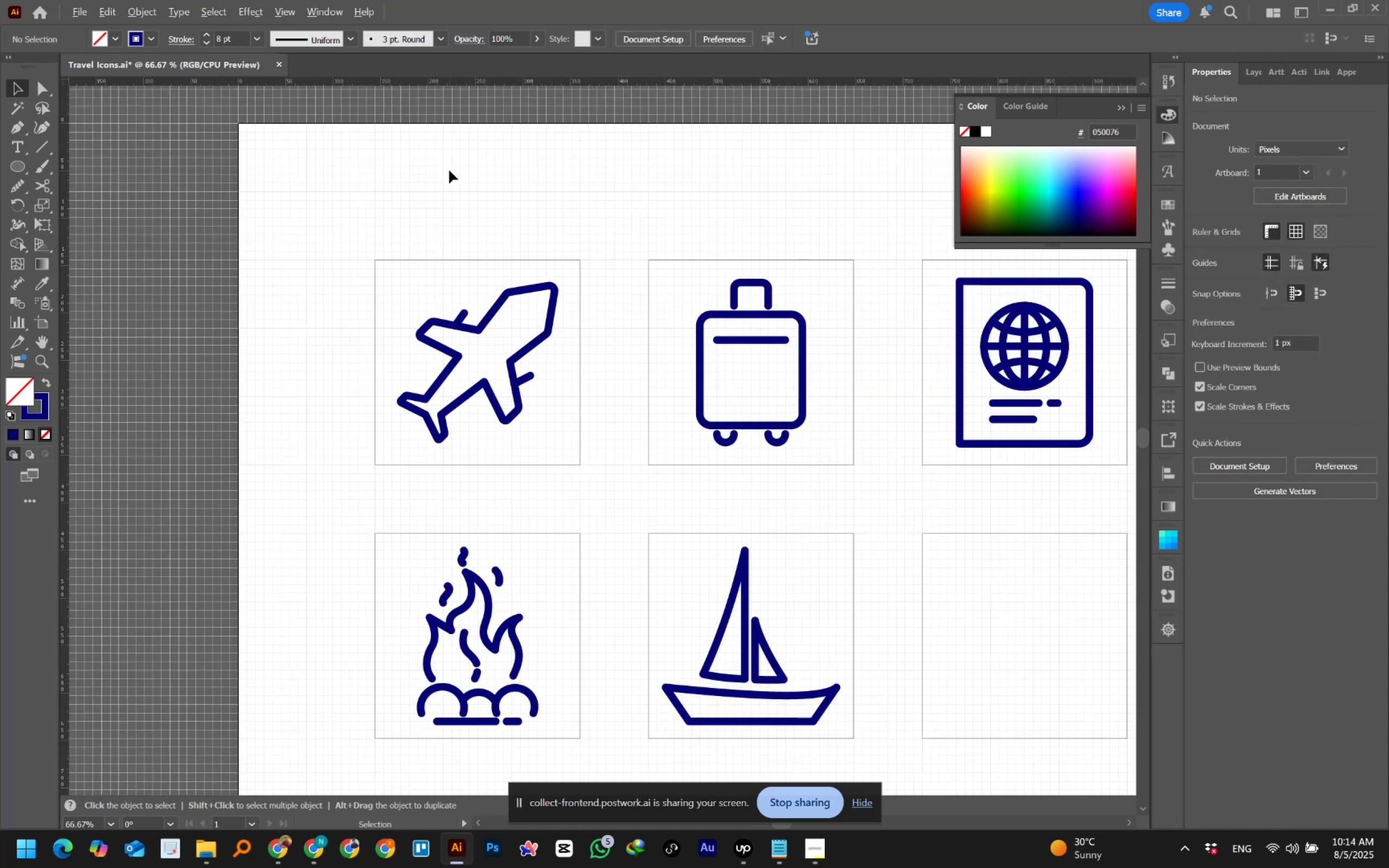 
hold_key(key=AltLeft, duration=1.05)
scroll: coordinate [449, 170], scroll_direction: down, amount: 3.0
 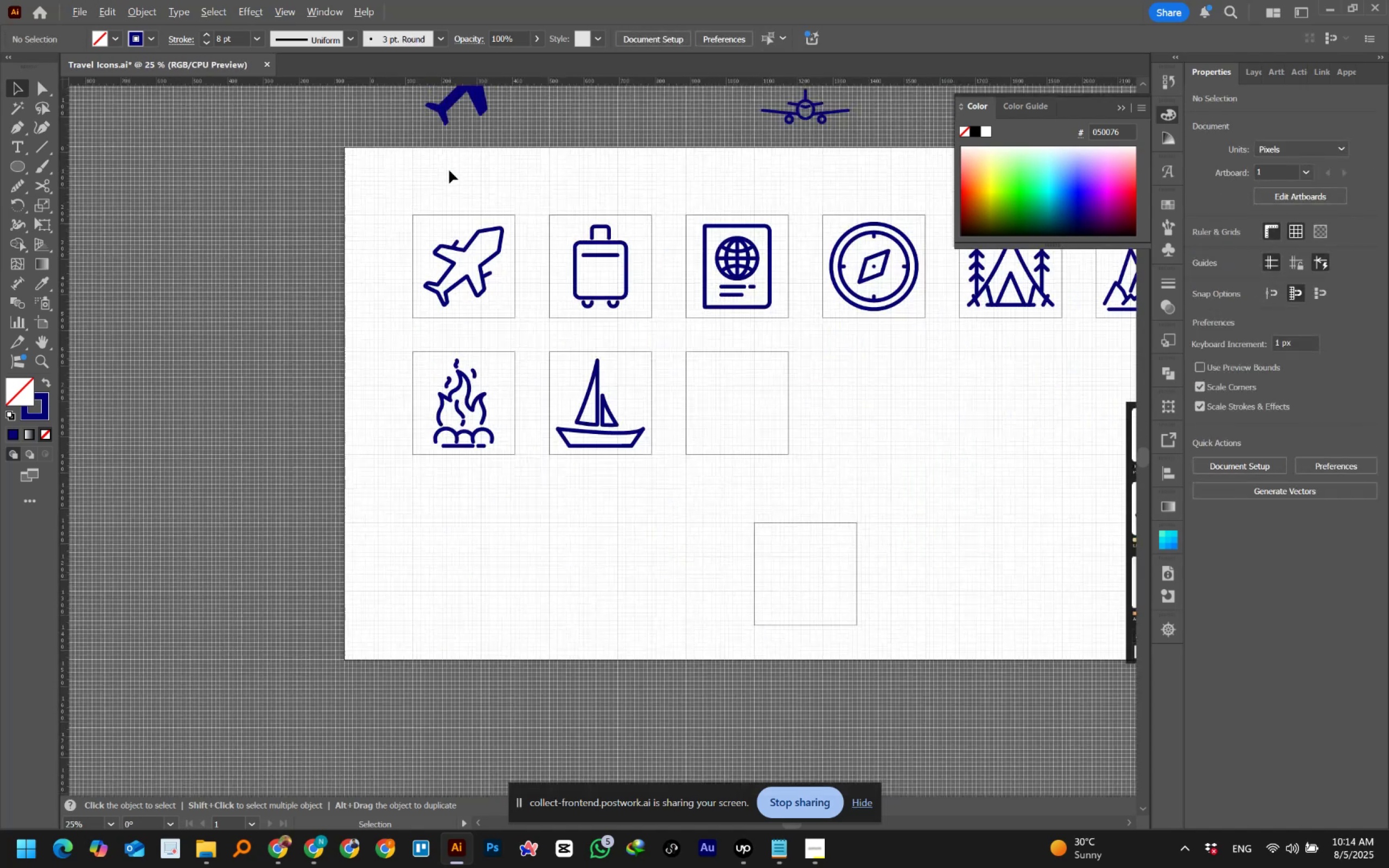 
hold_key(key=Space, duration=1.35)
 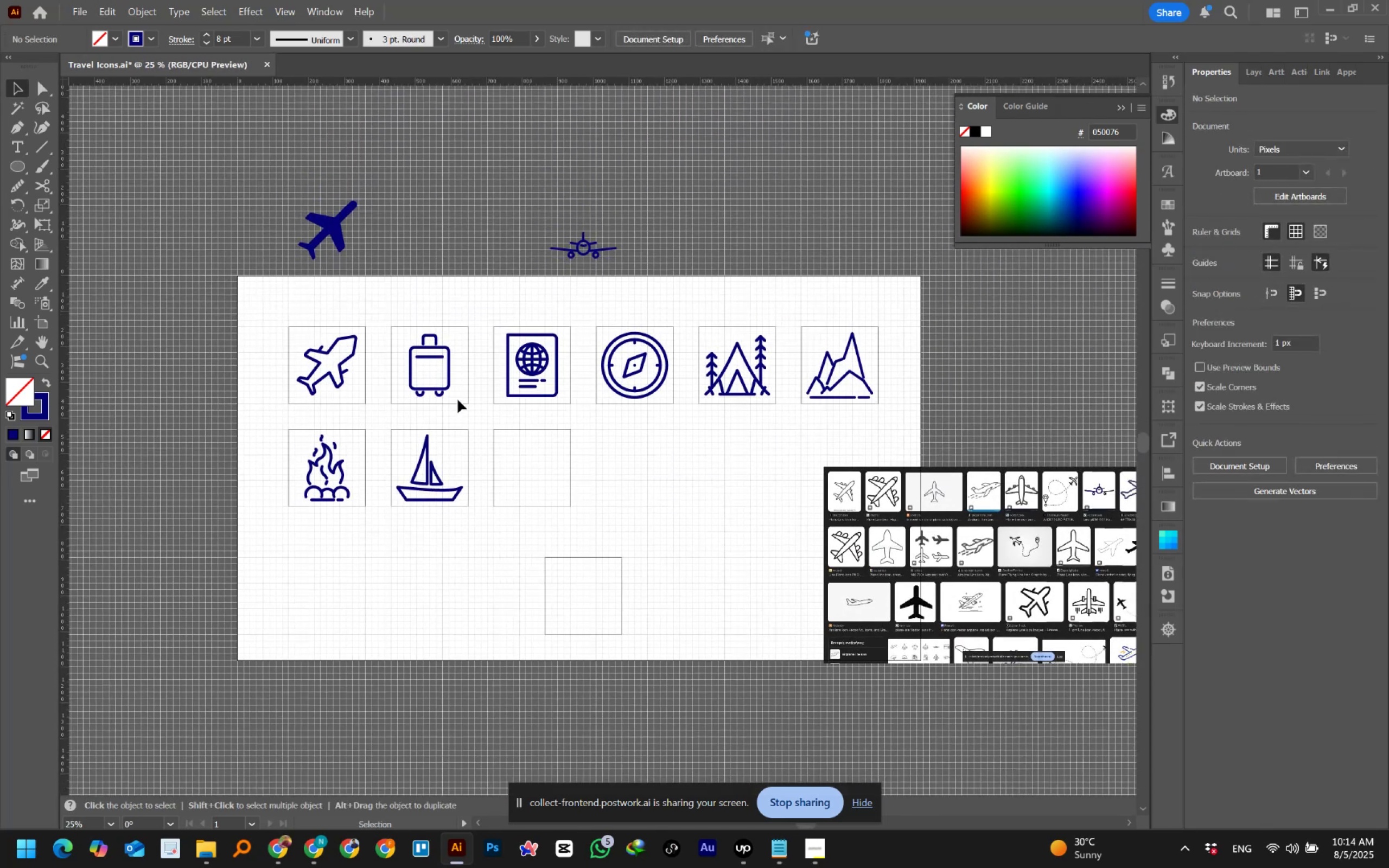 
hold_key(key=ControlLeft, duration=0.69)
 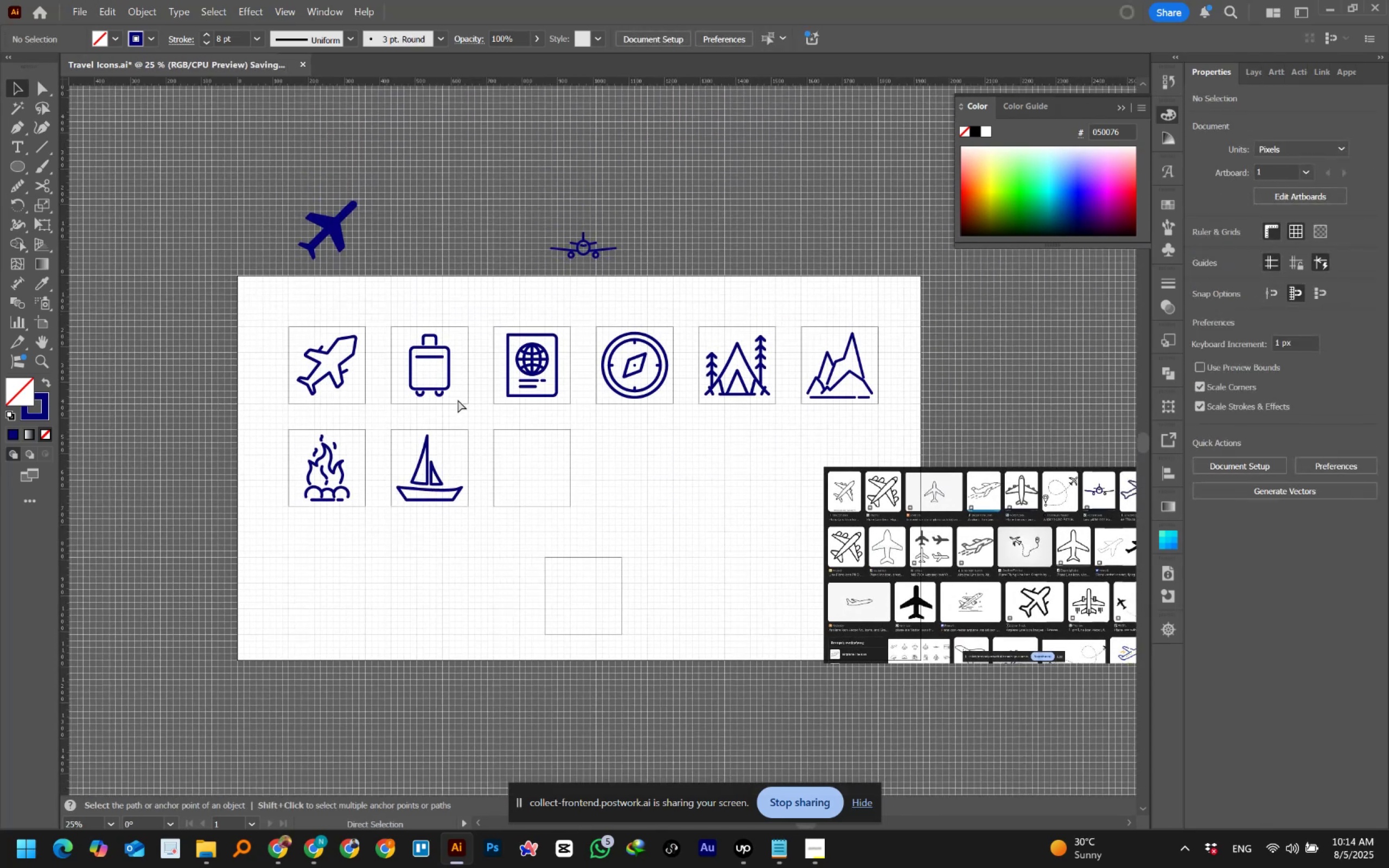 
hold_key(key=S, duration=0.37)
 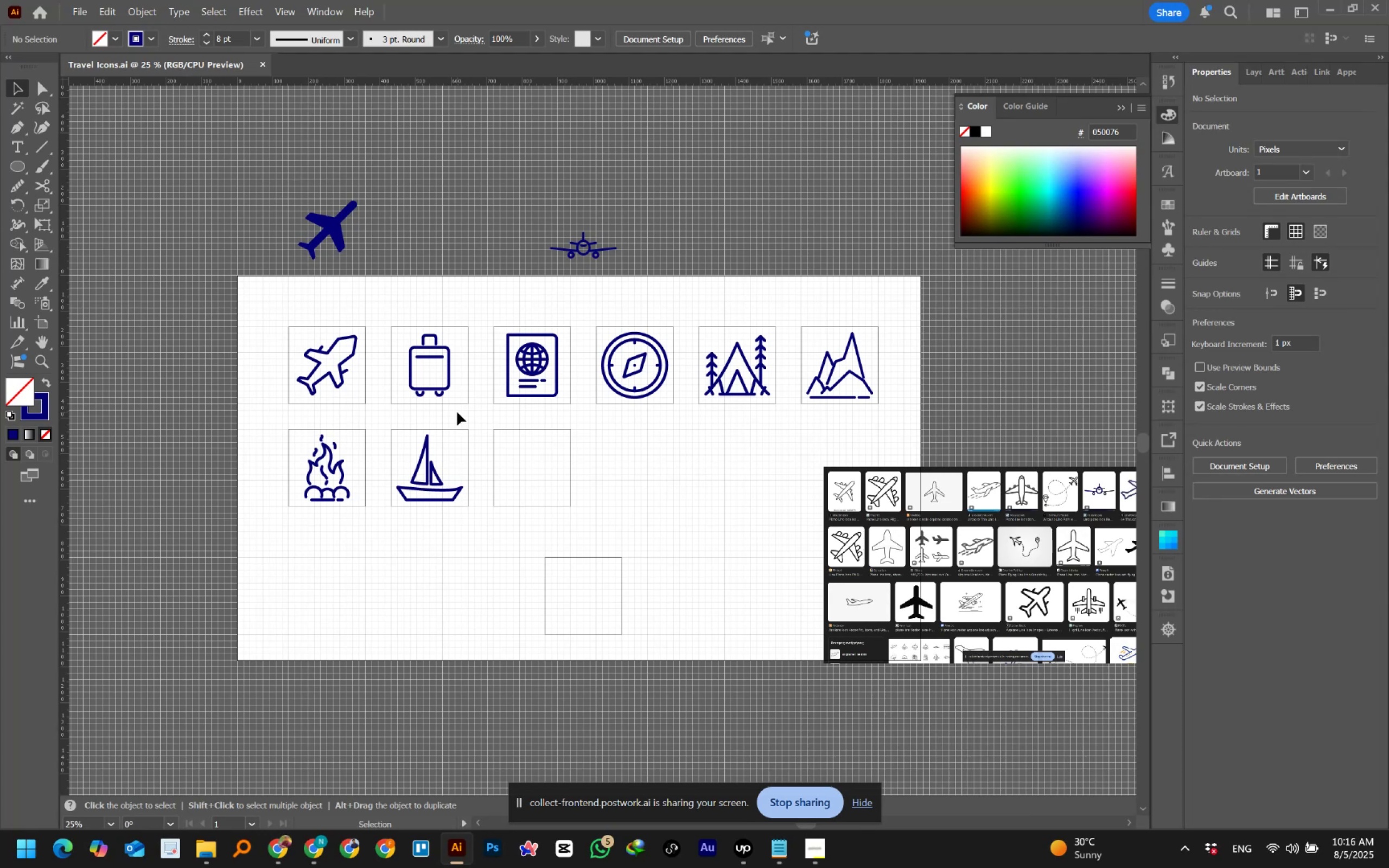 
wait(82.18)
 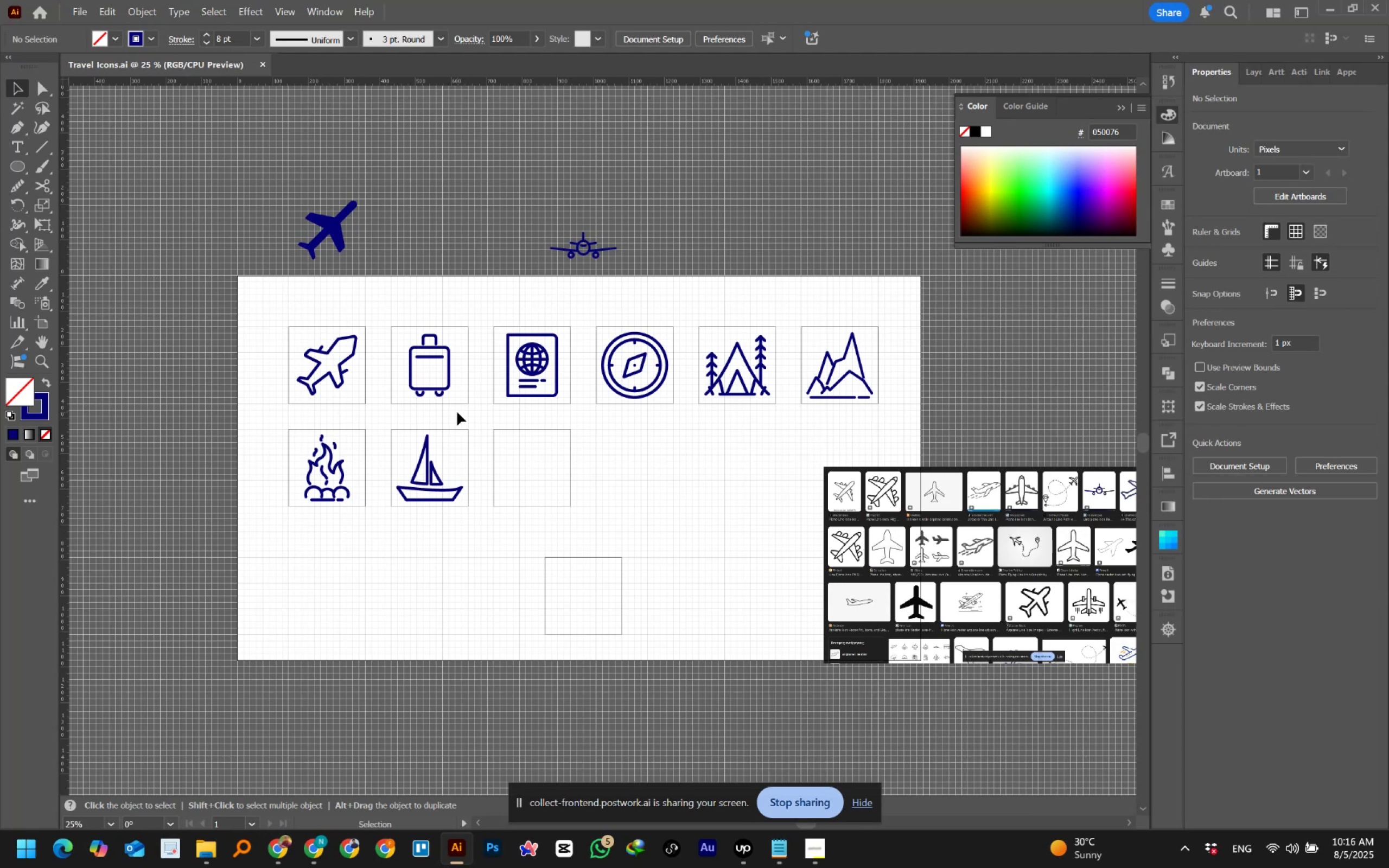 
left_click([890, 518])
 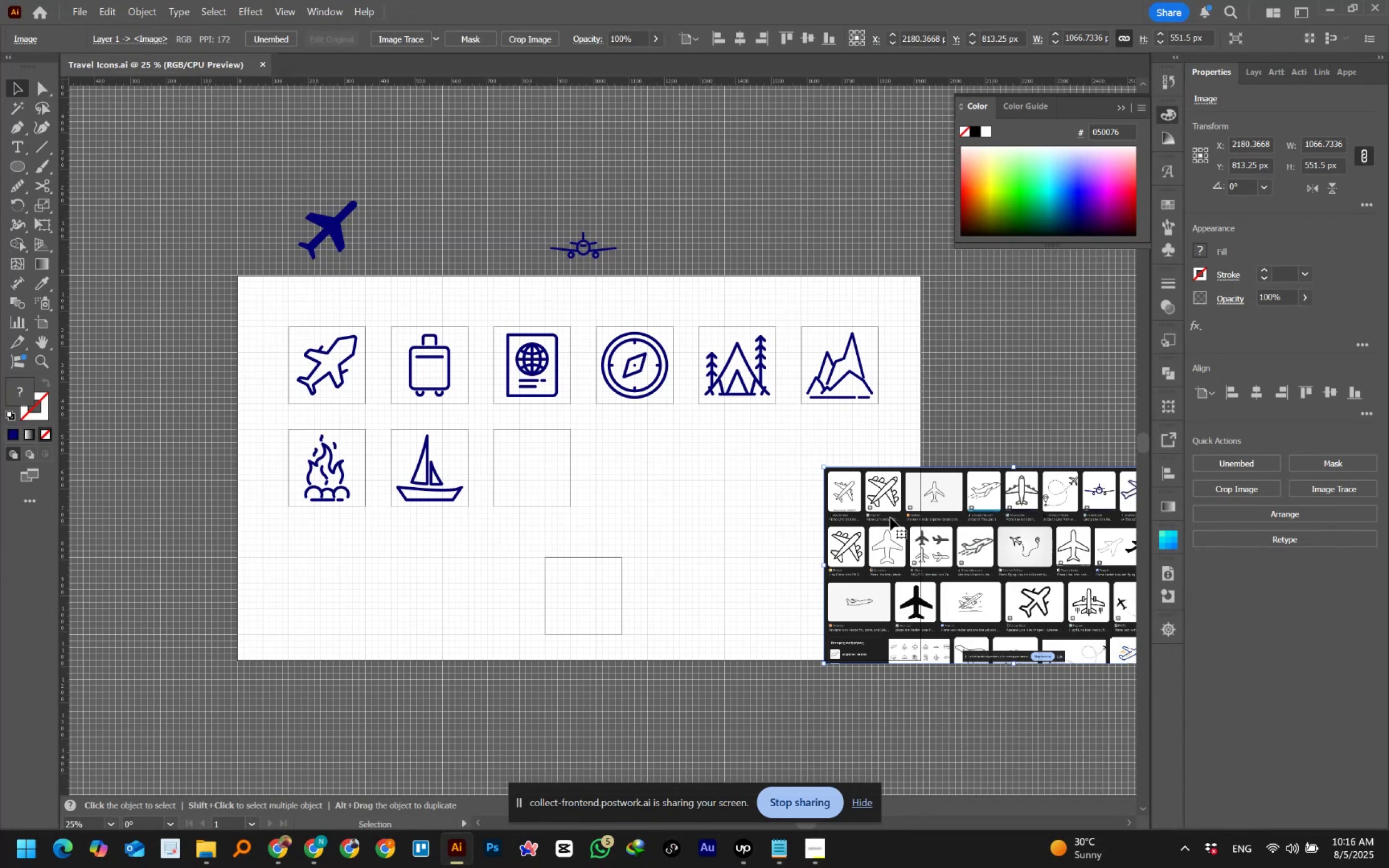 
wait(28.43)
 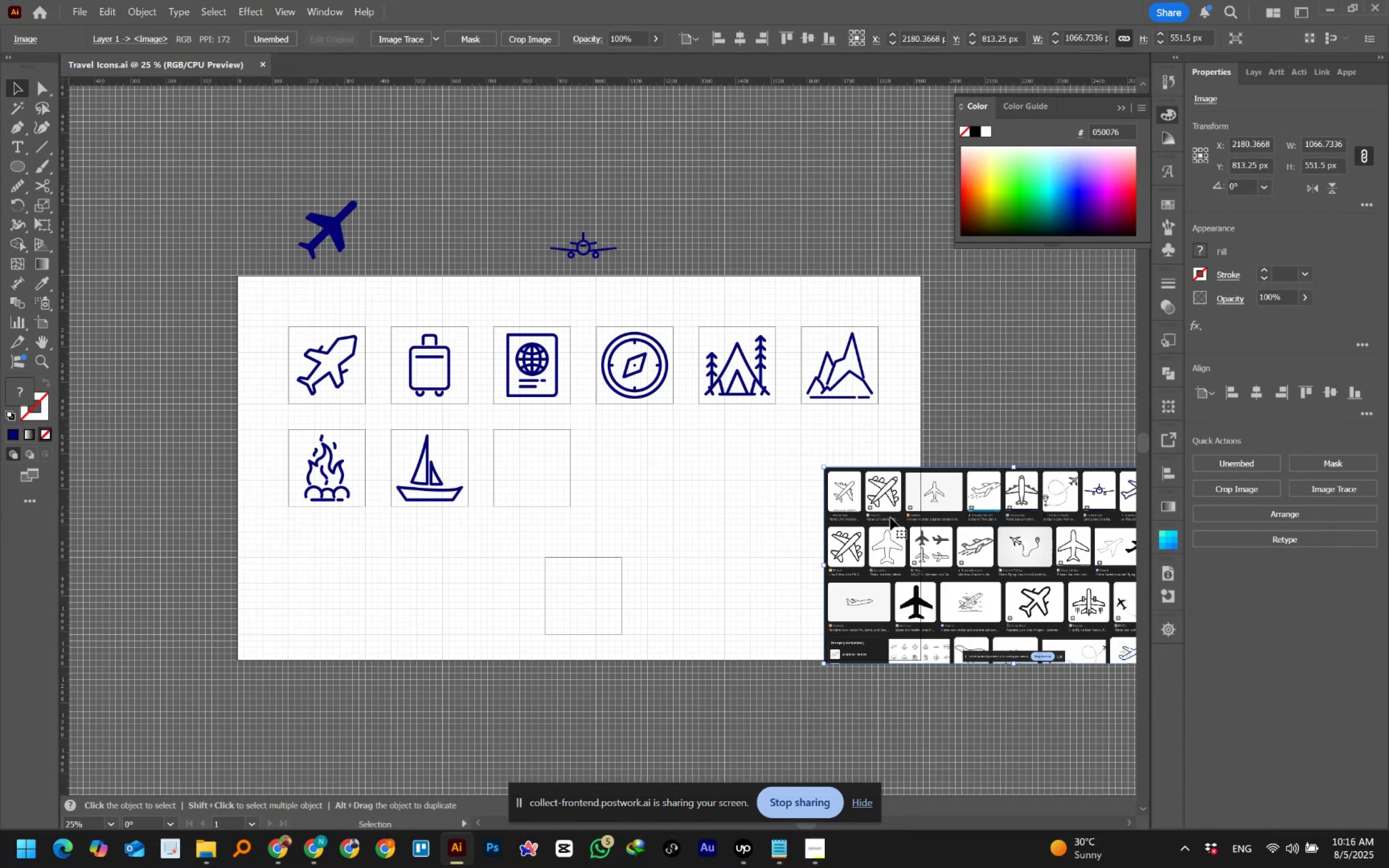 
key(Delete)
 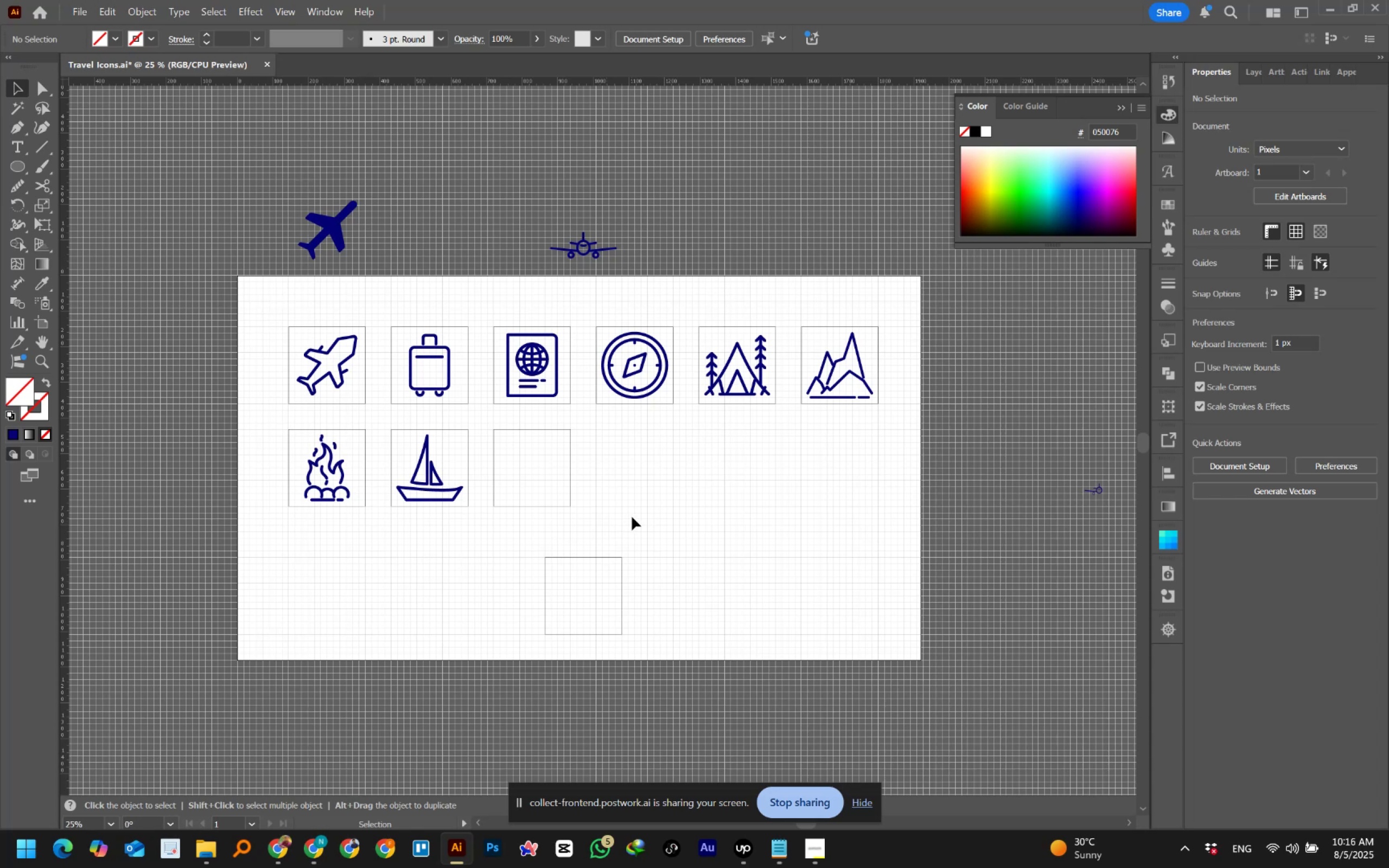 
left_click([81, 8])
 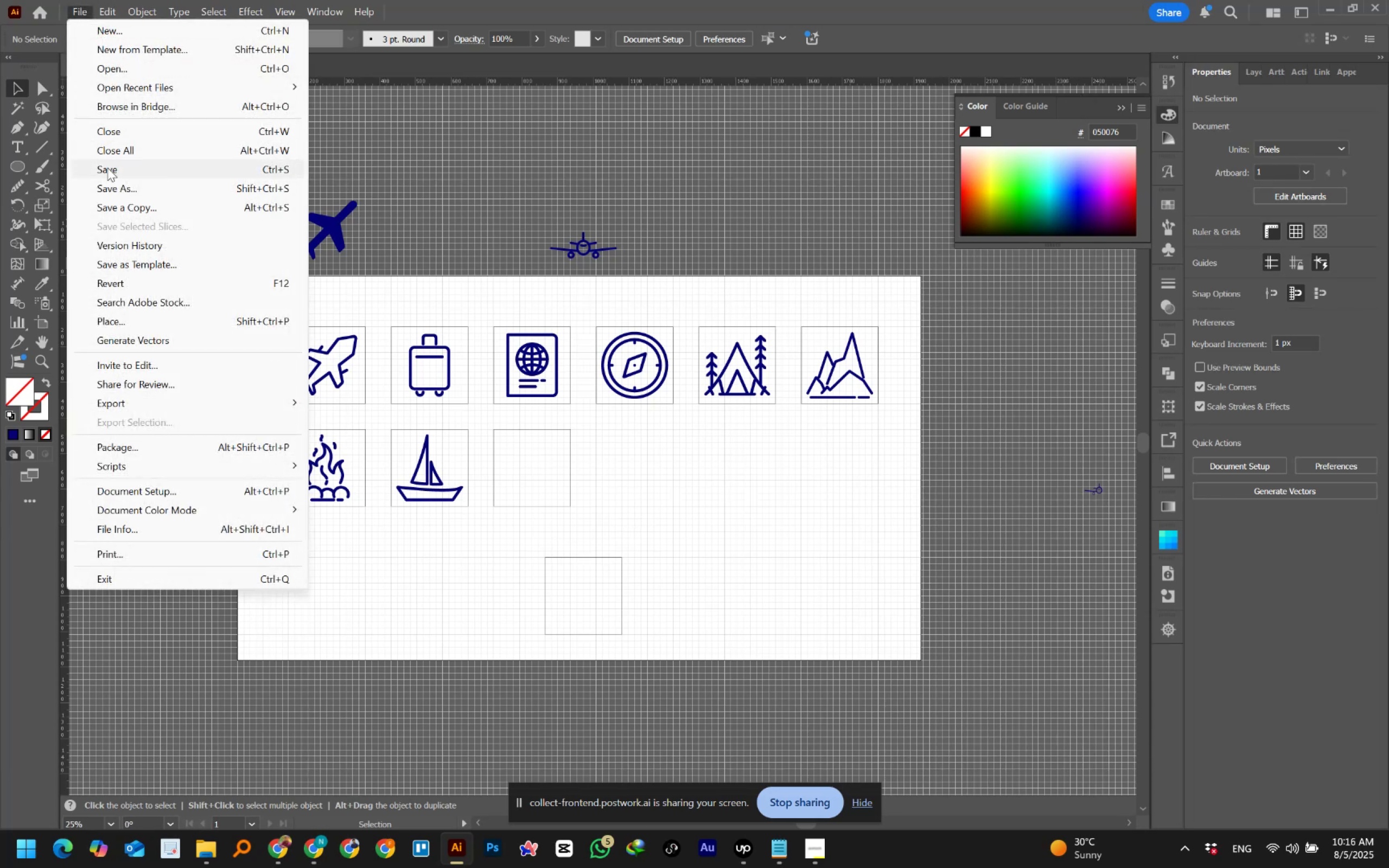 
left_click([108, 171])
 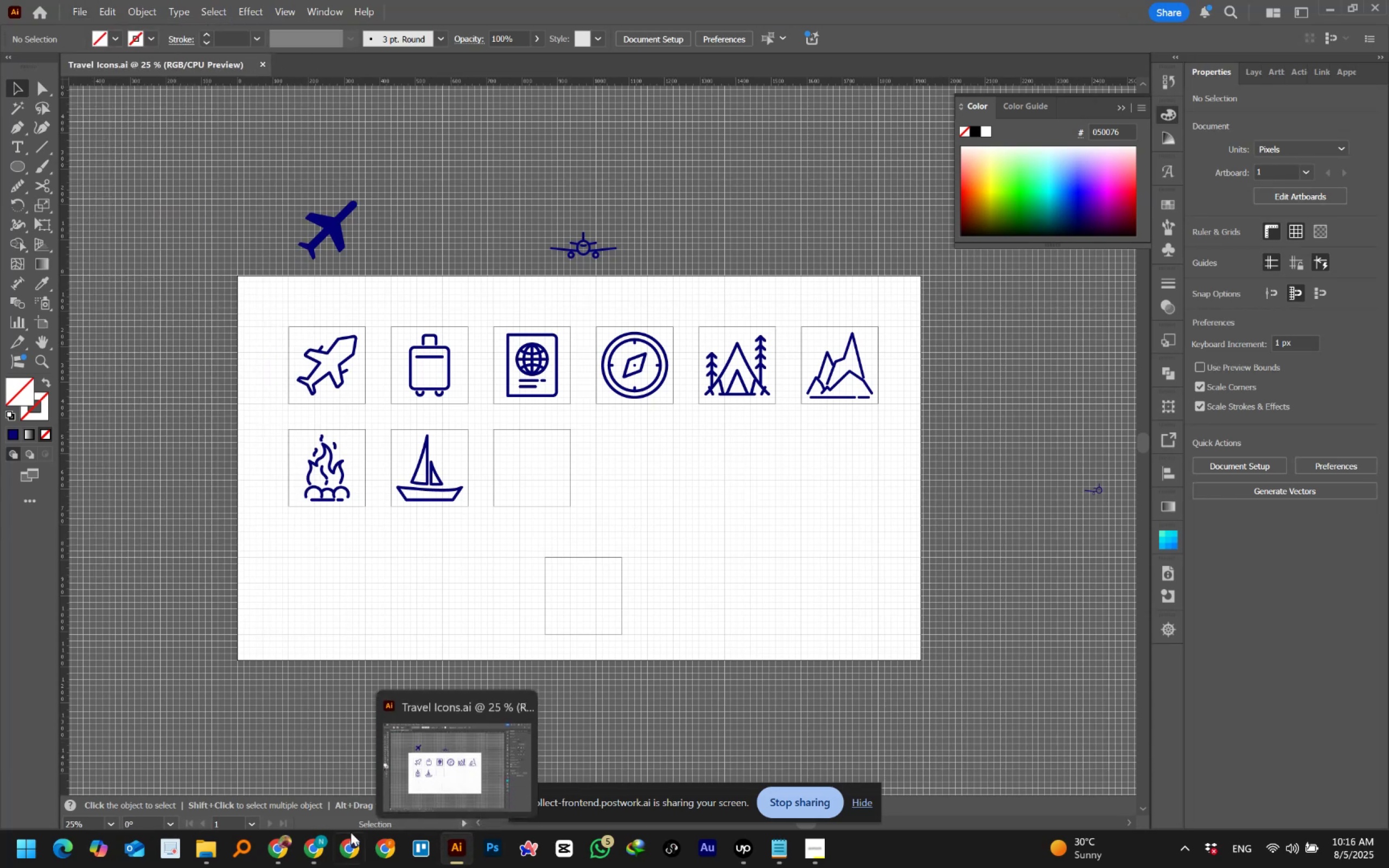 
double_click([263, 788])
 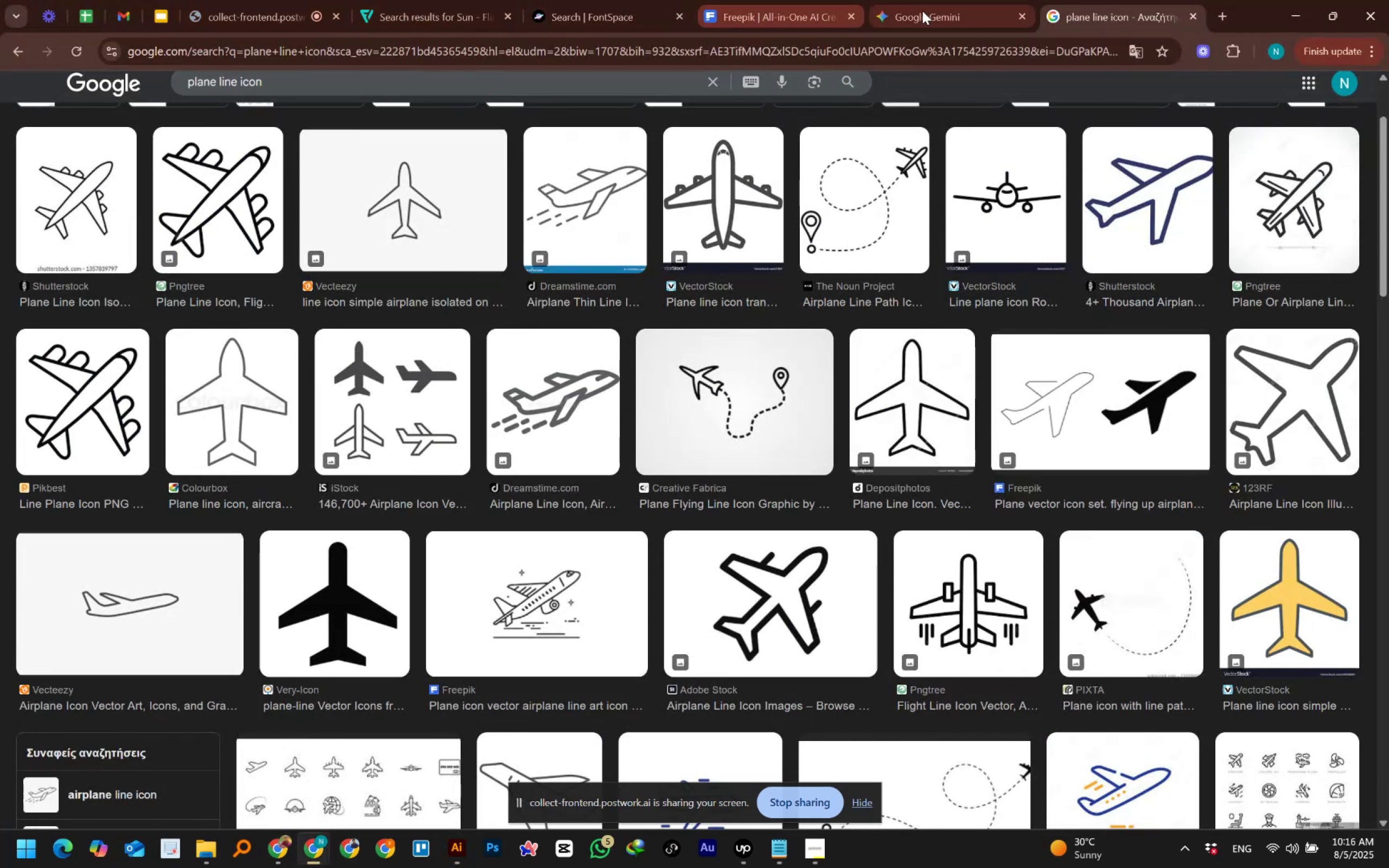 
left_click([939, 11])
 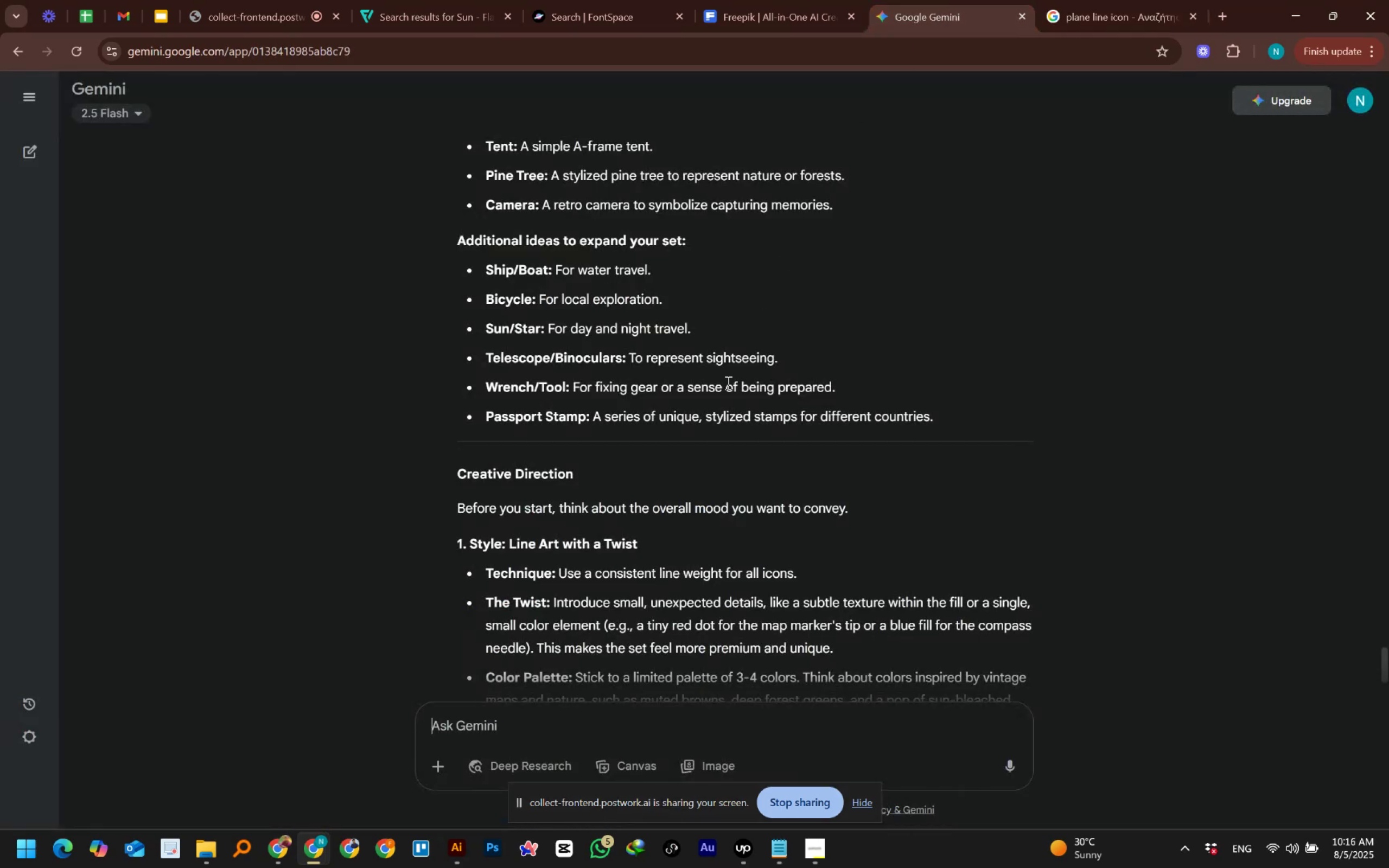 
scroll: coordinate [727, 382], scroll_direction: down, amount: 15.0
 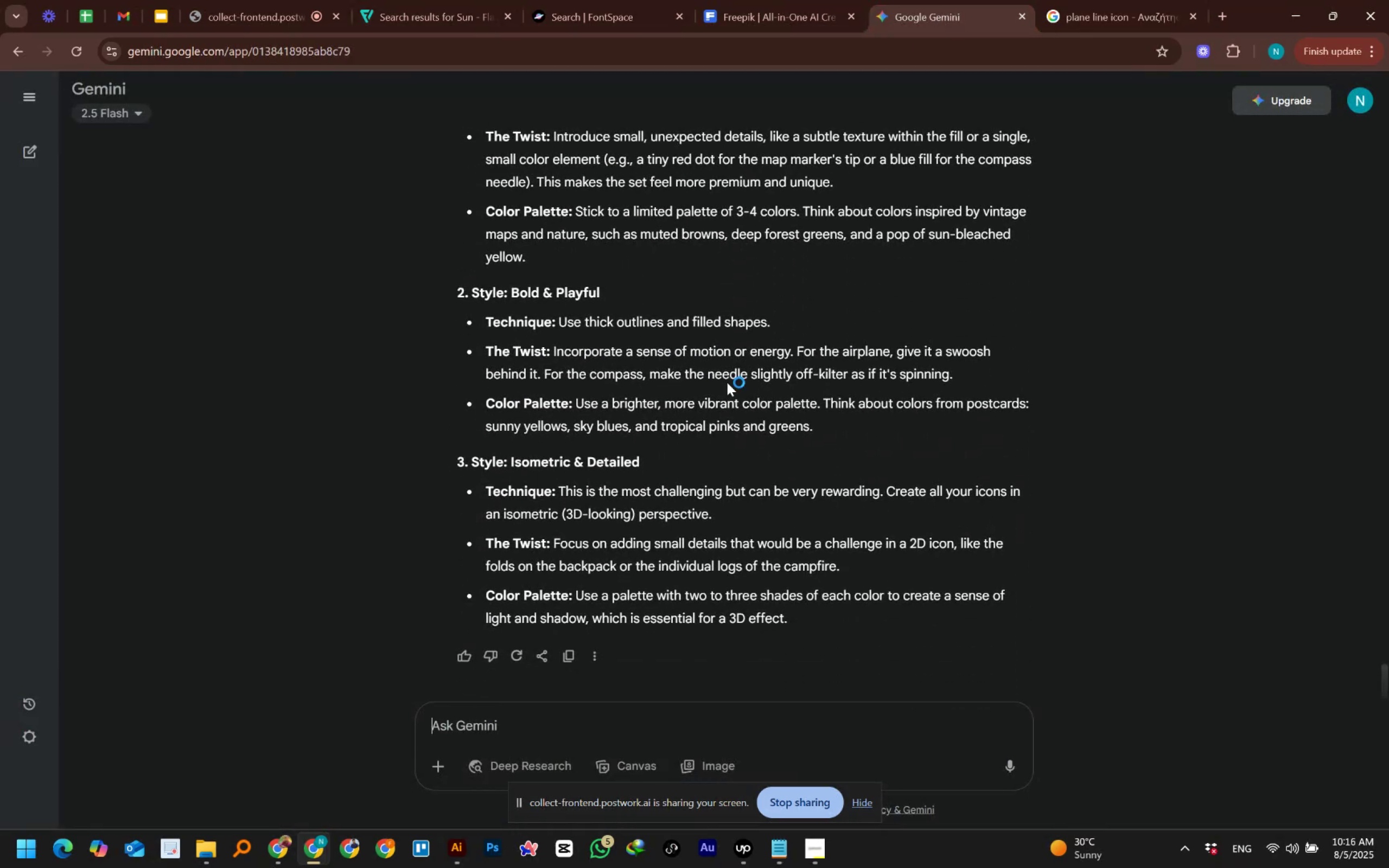 
scroll: coordinate [727, 383], scroll_direction: up, amount: 3.0
 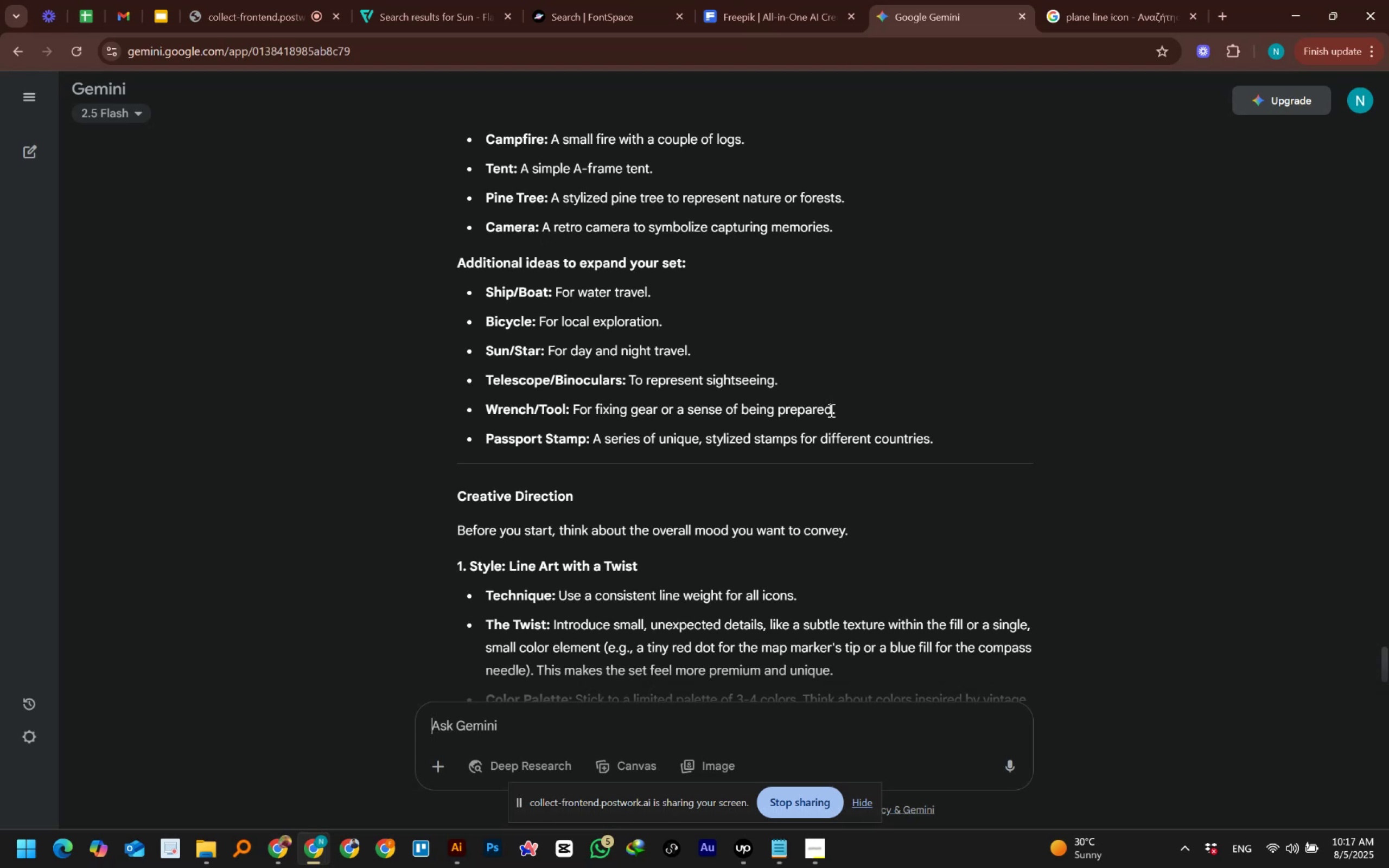 
wait(8.65)
 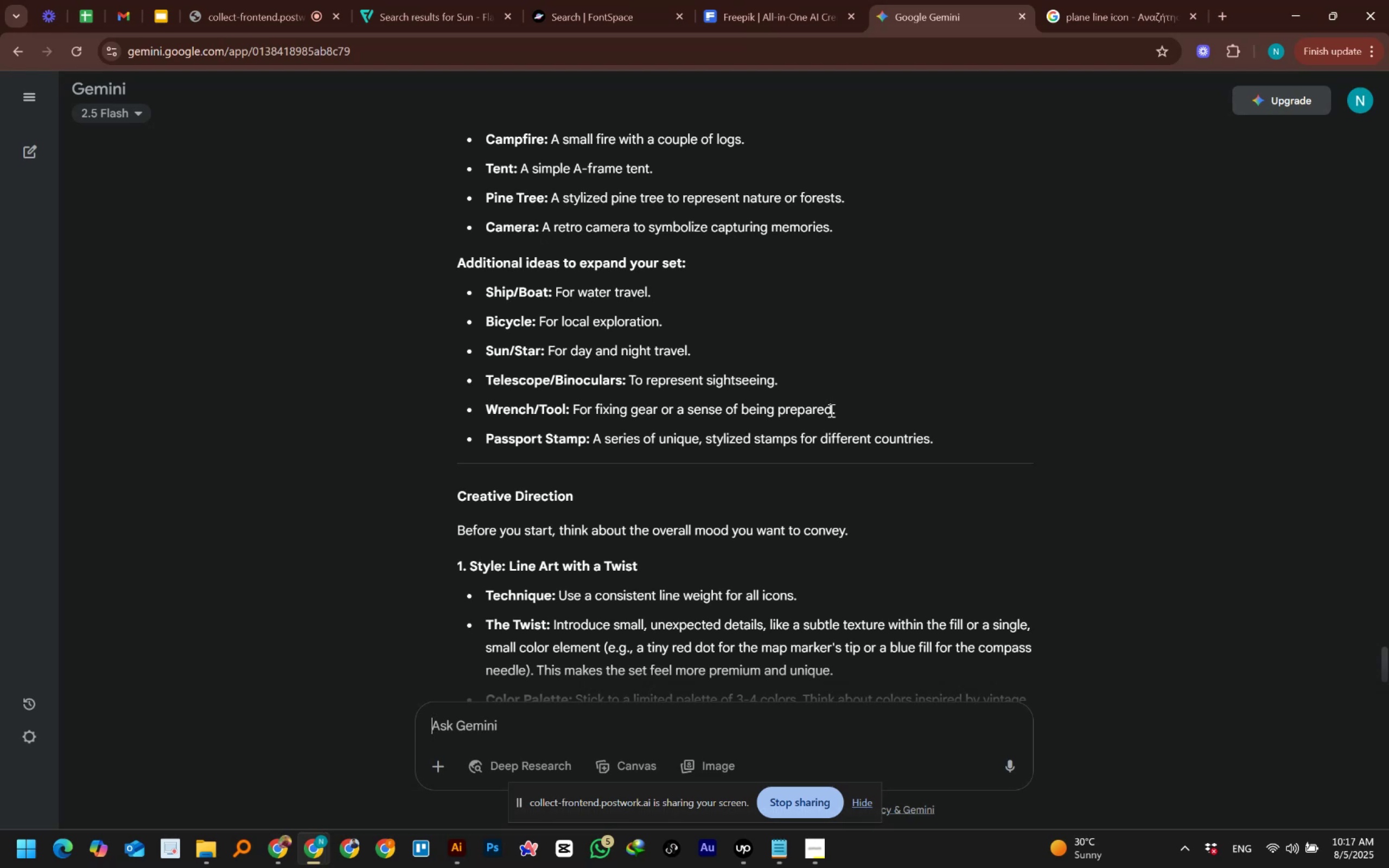 
left_click([1131, 8])
 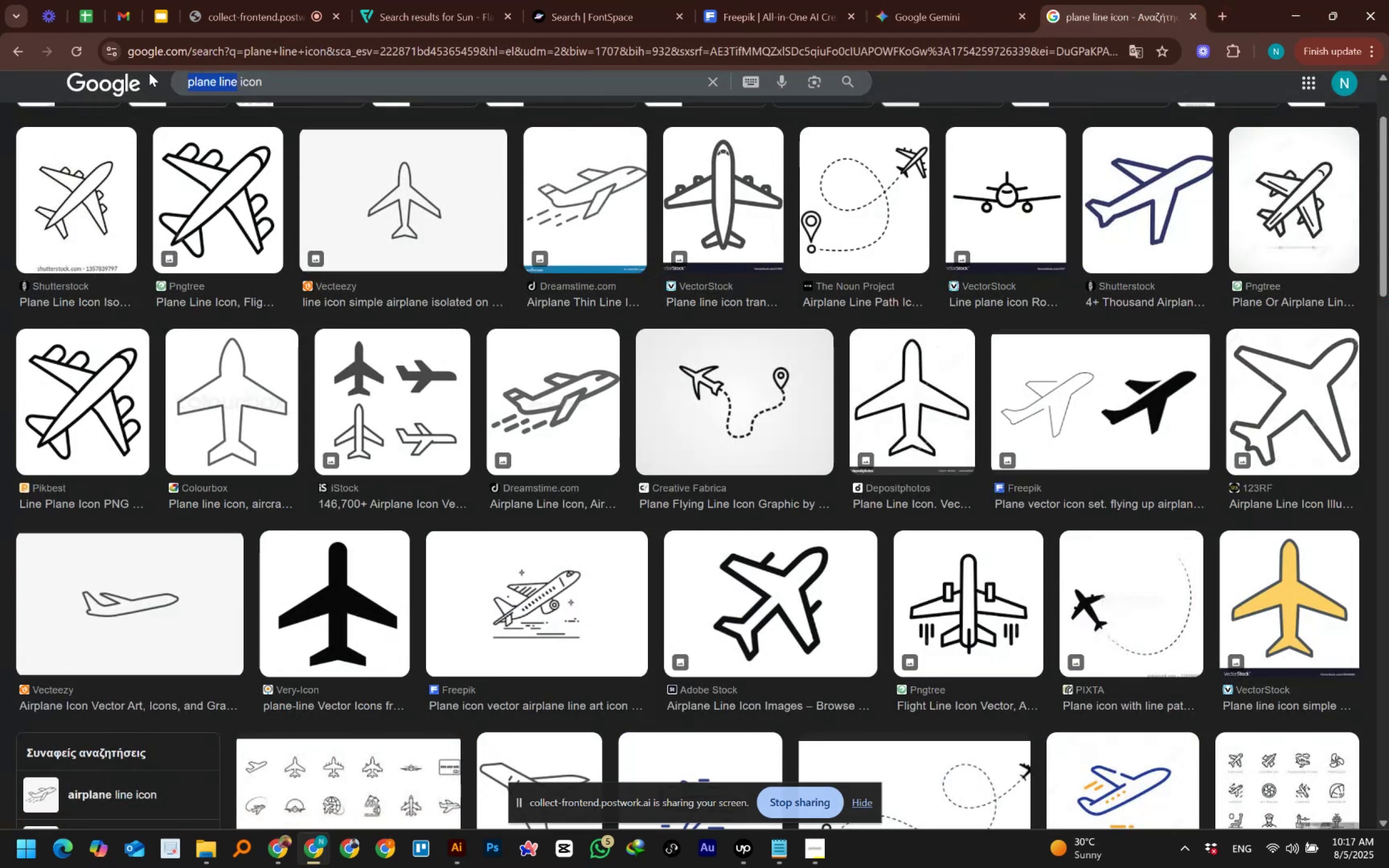 
type(binoc)
 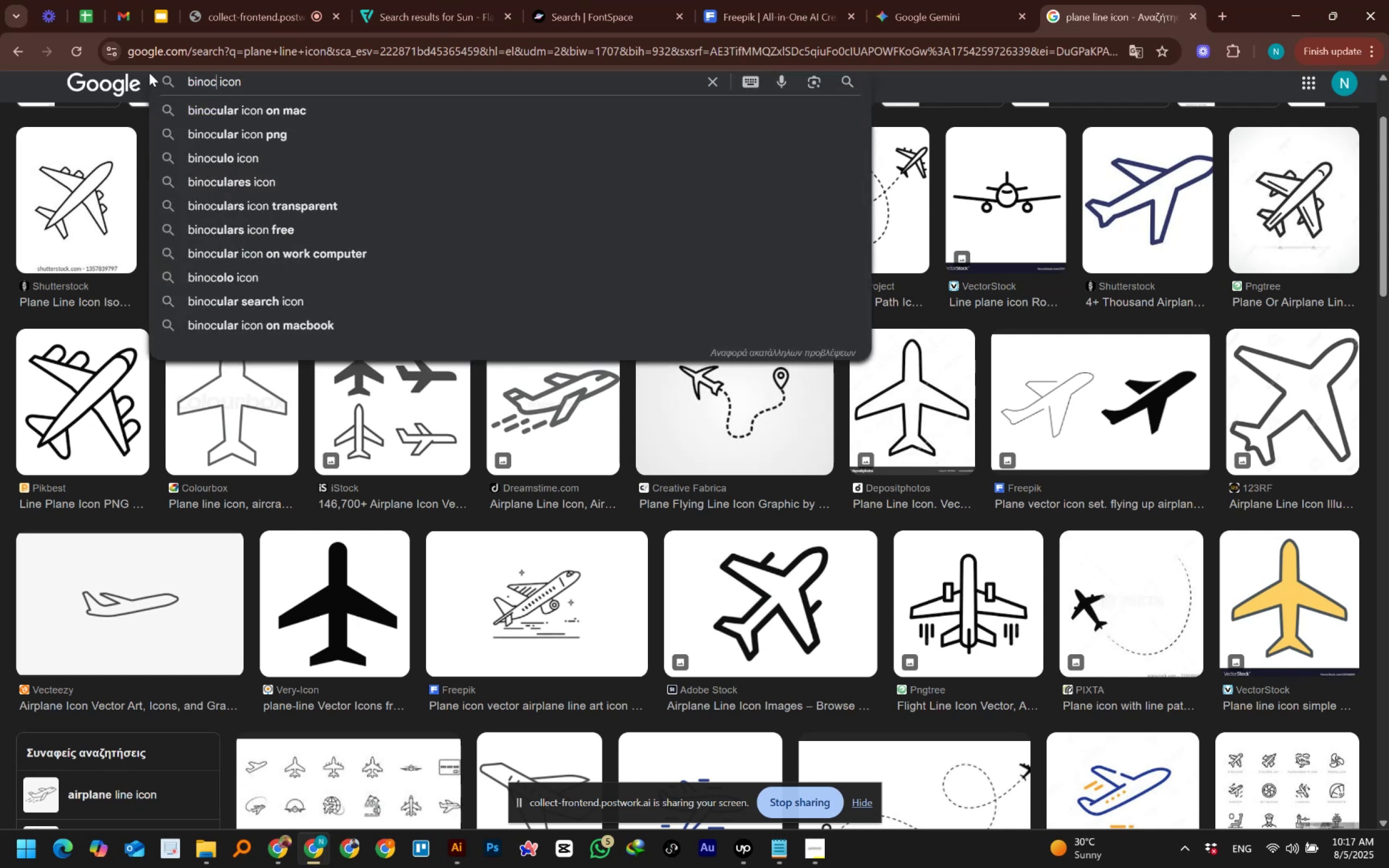 
key(ArrowDown)
 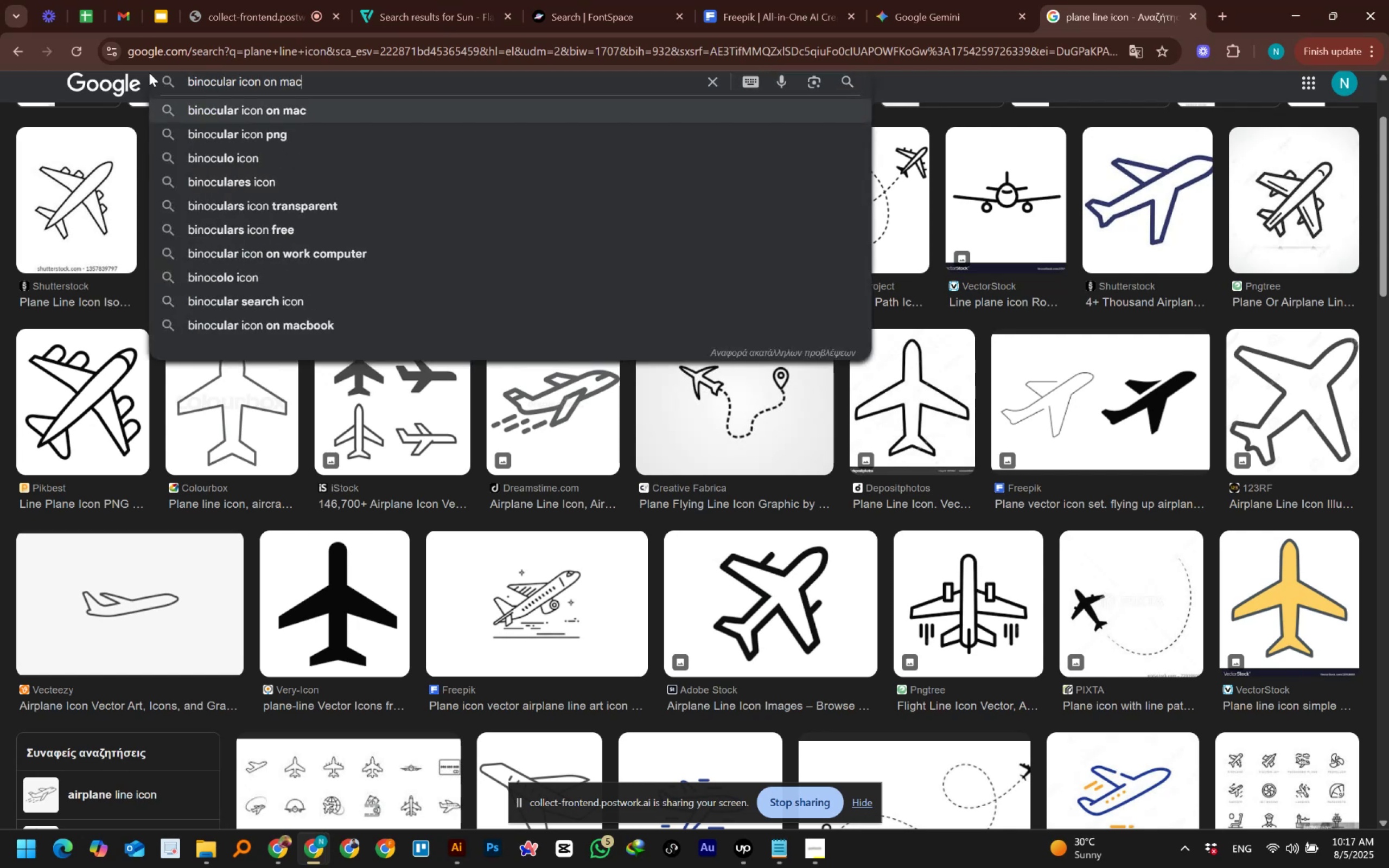 
key(ArrowDown)
 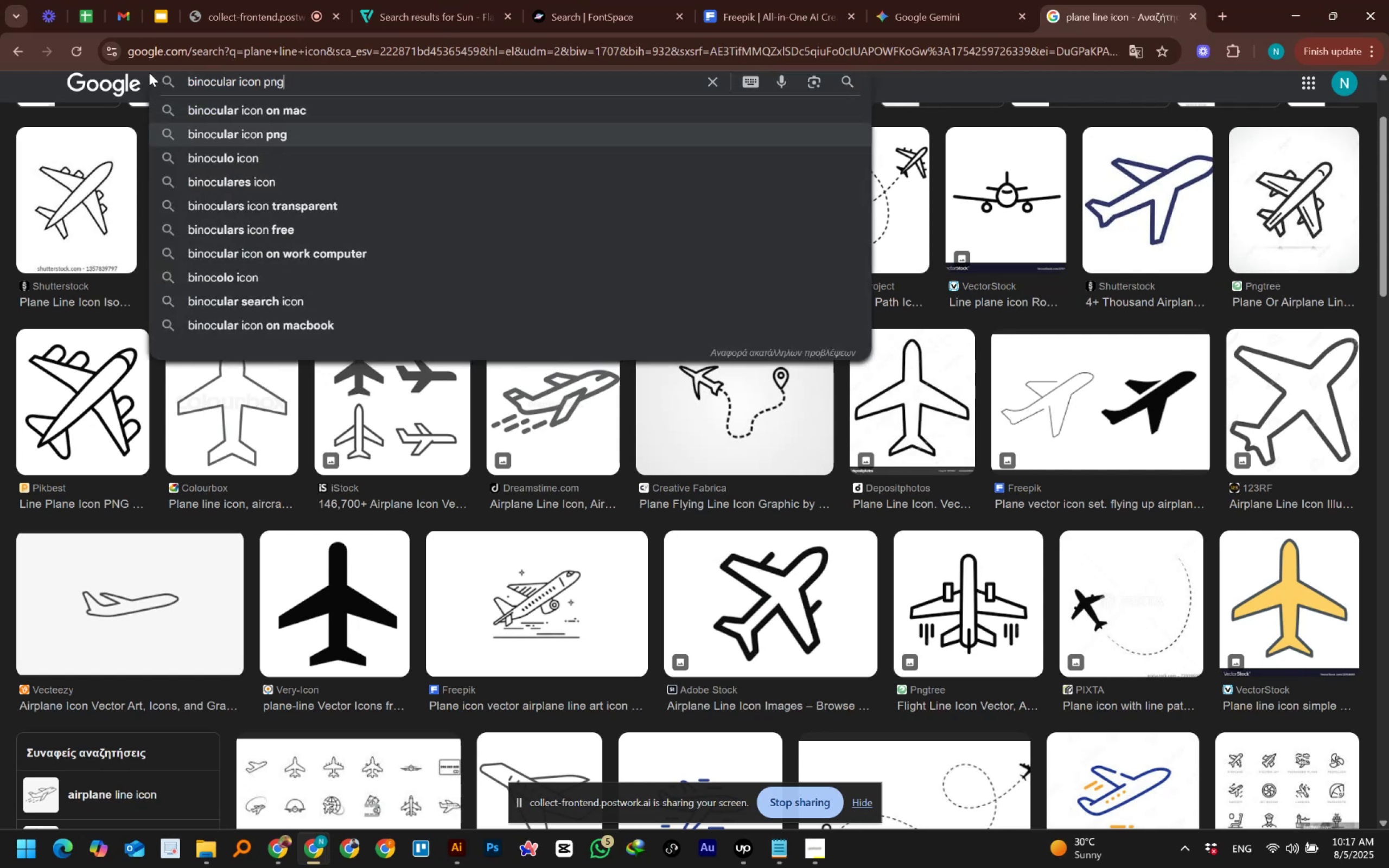 
key(ArrowDown)
 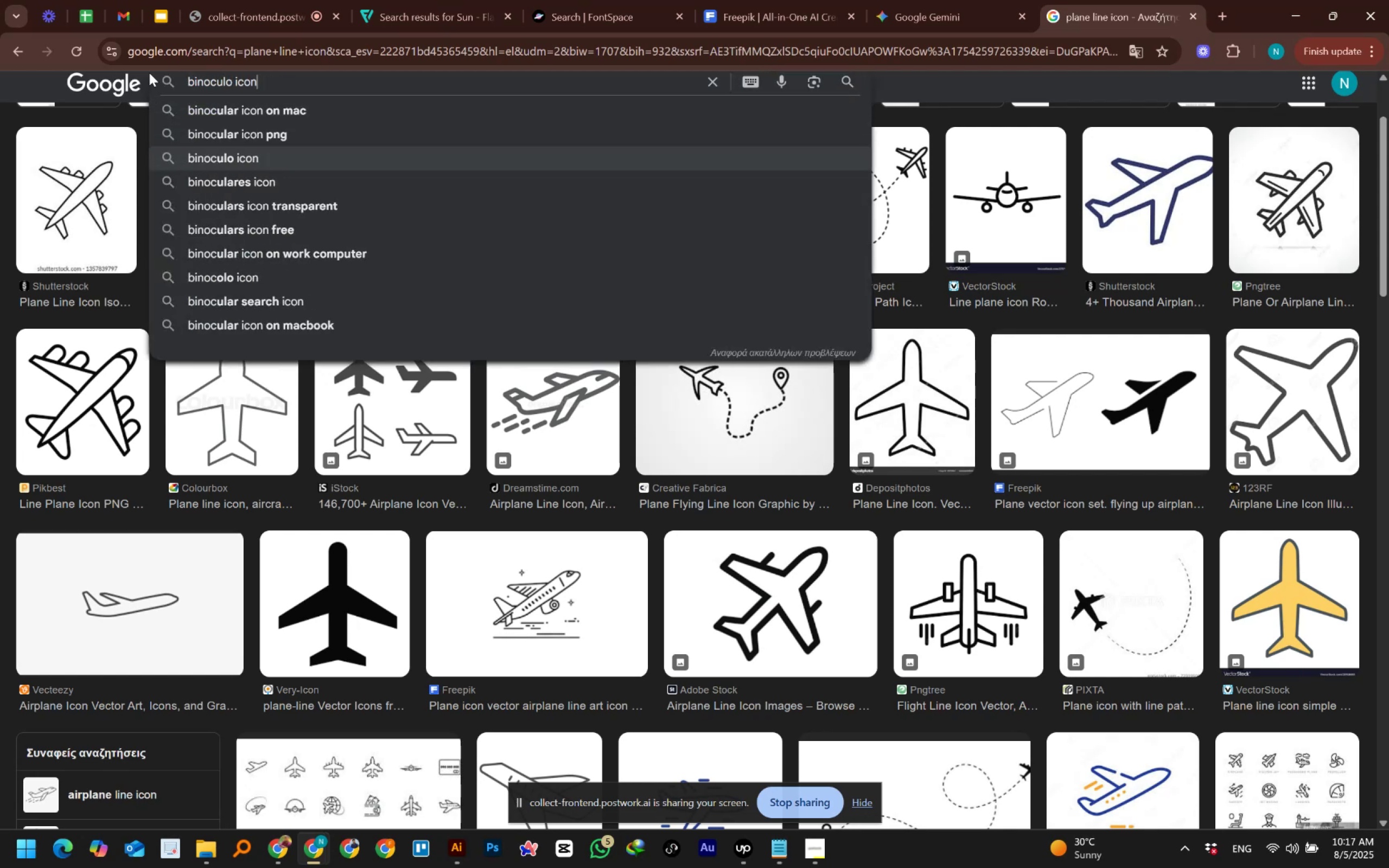 
key(Enter)
 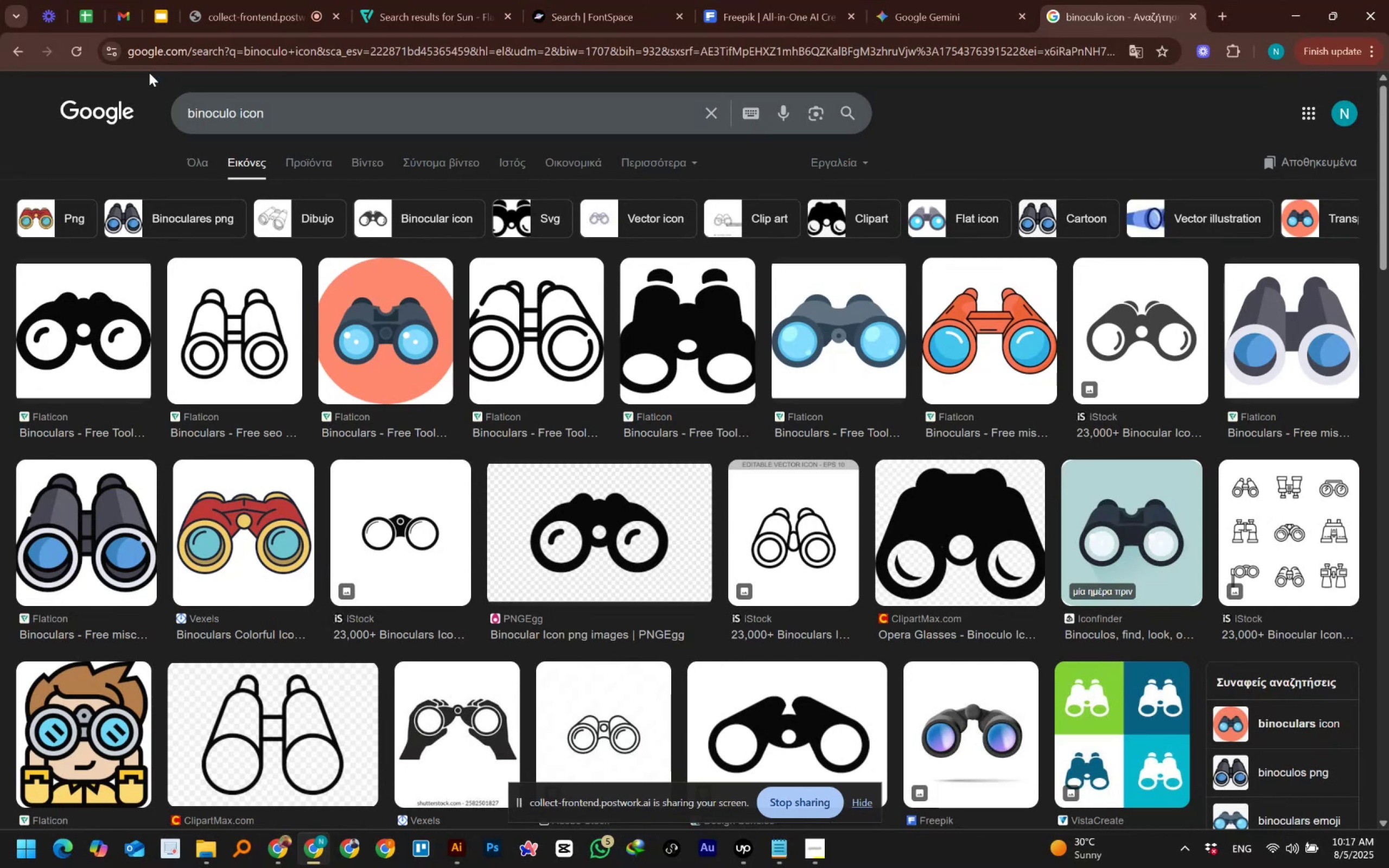 
wait(16.94)
 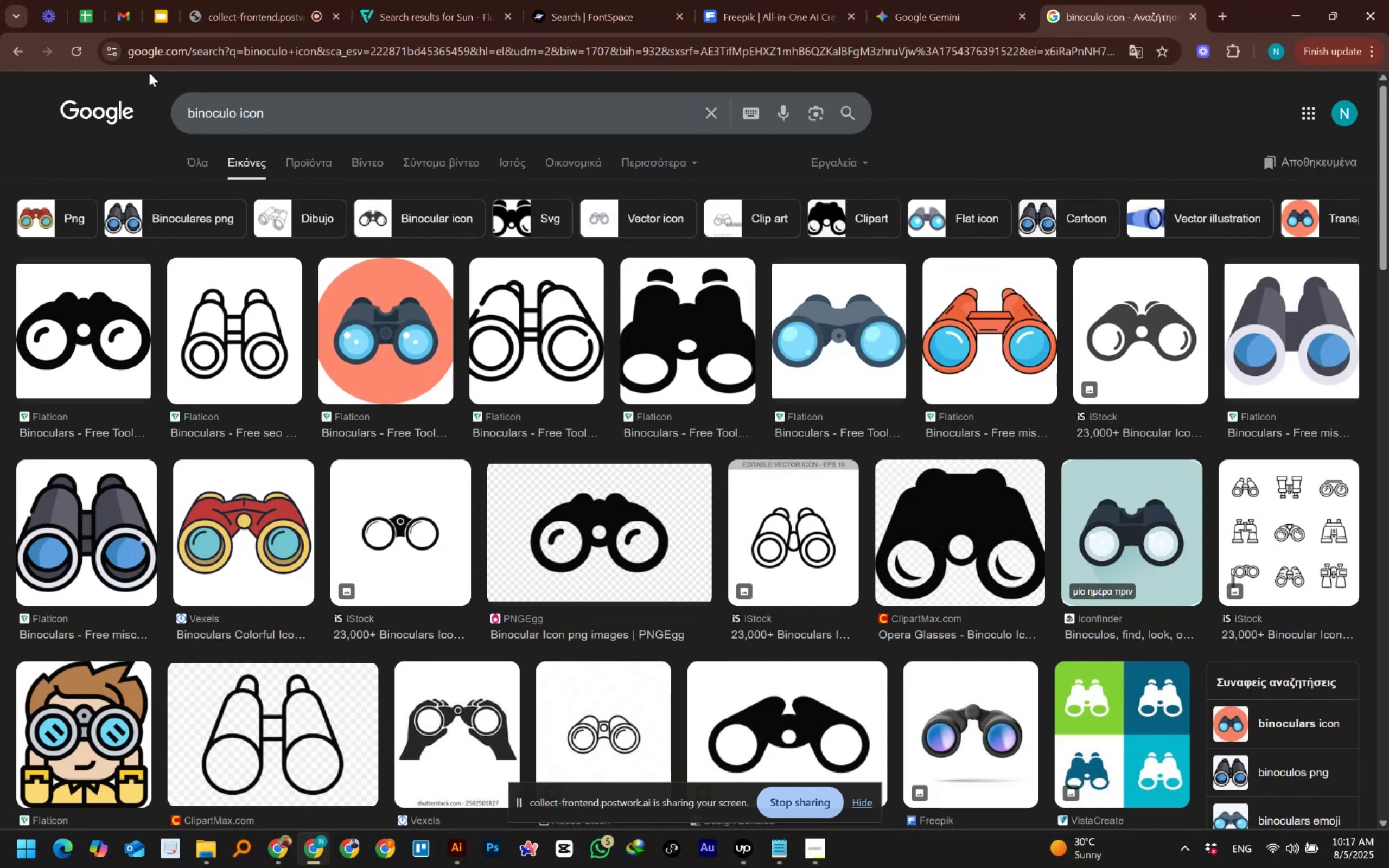 
left_click([233, 111])
 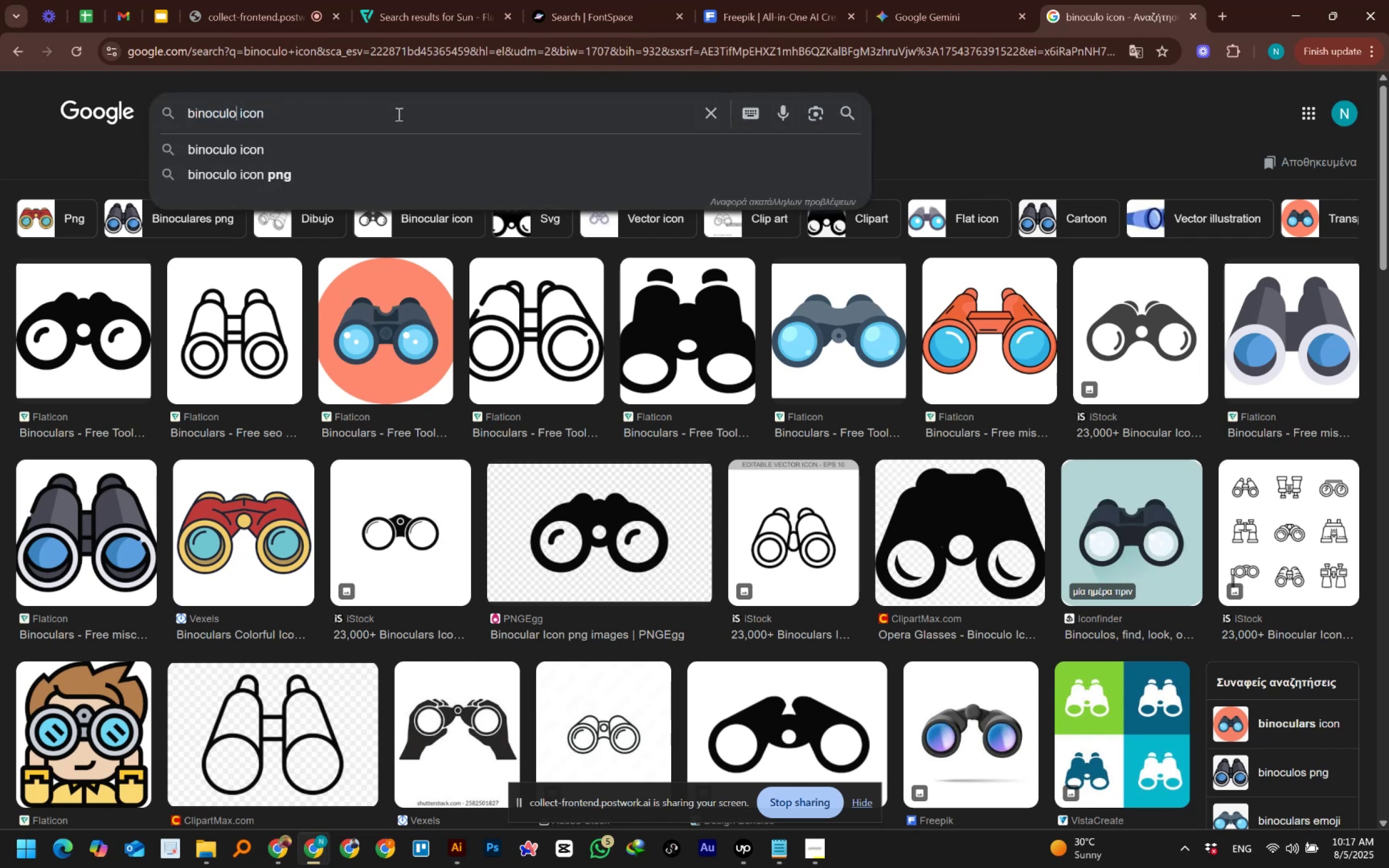 
type(r line)
 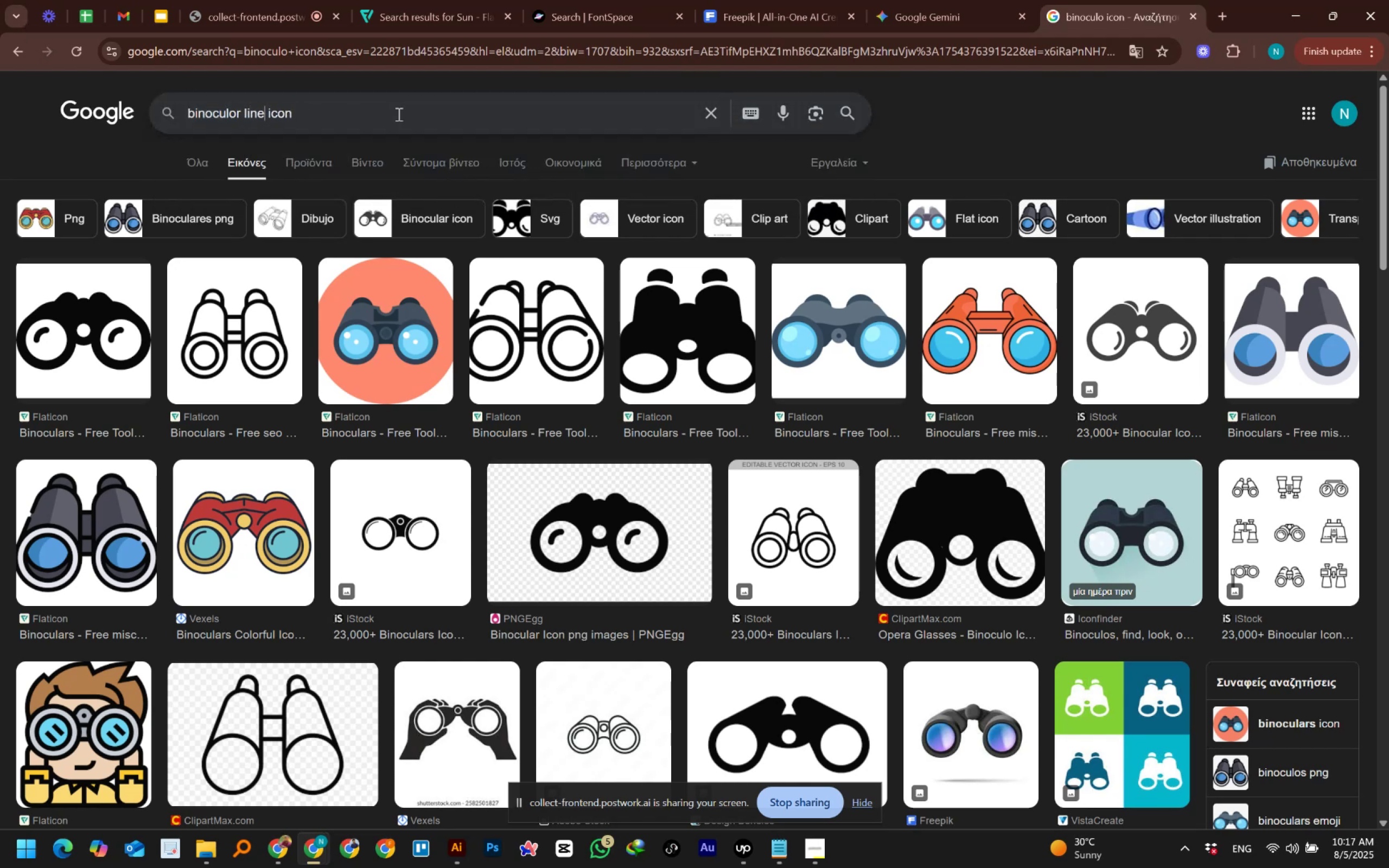 
key(ArrowLeft)
 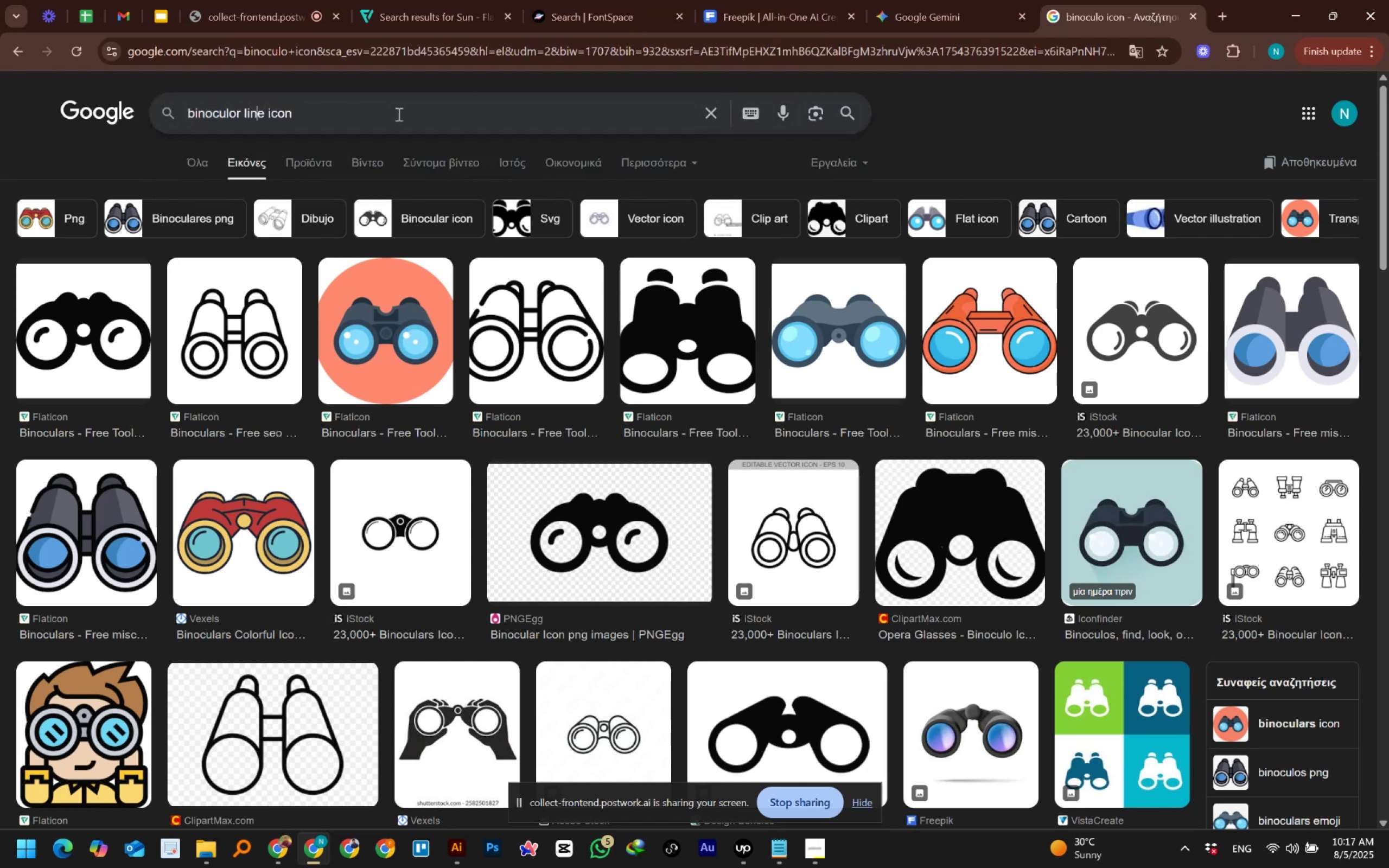 
key(ArrowLeft)
 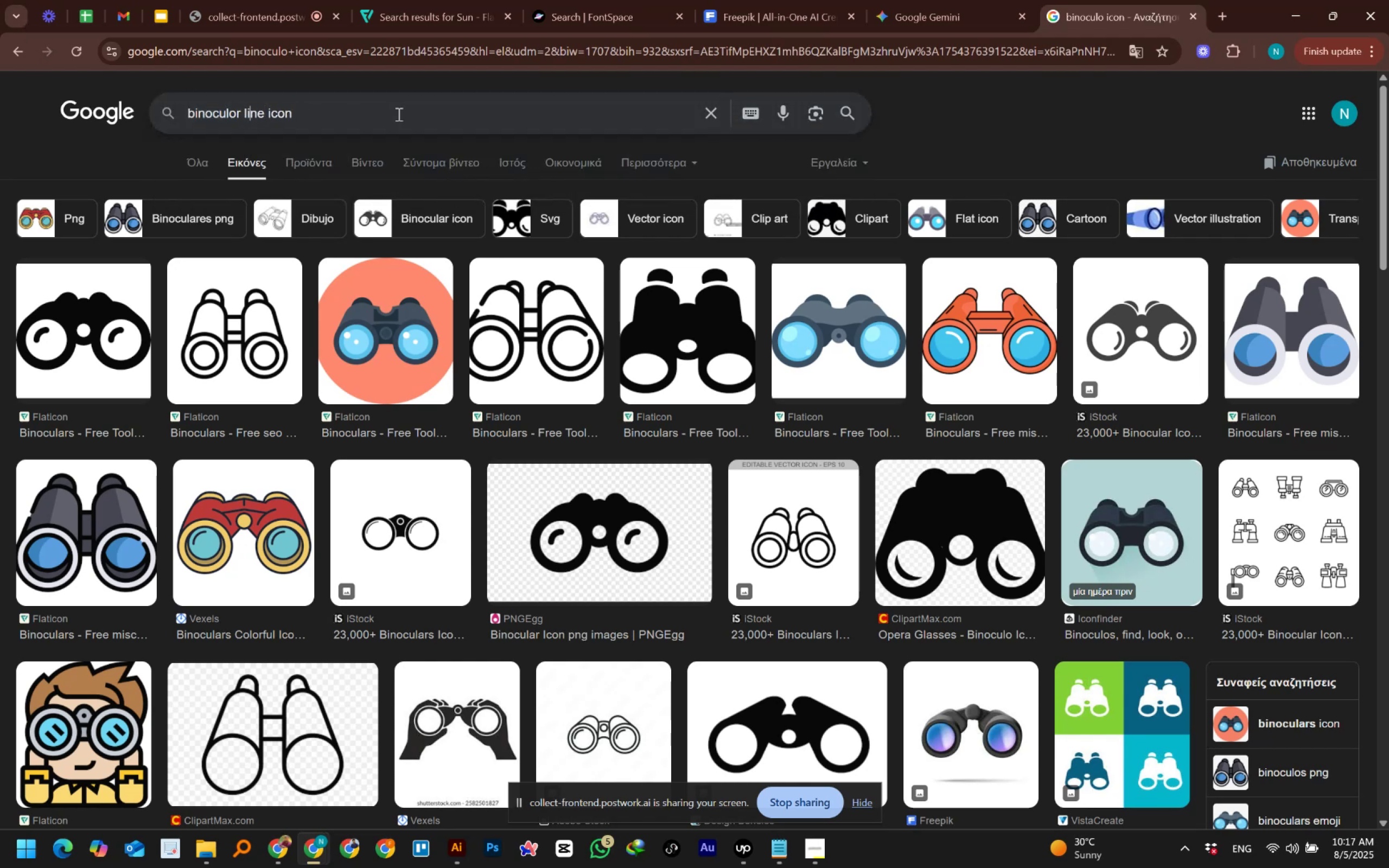 
key(ArrowLeft)
 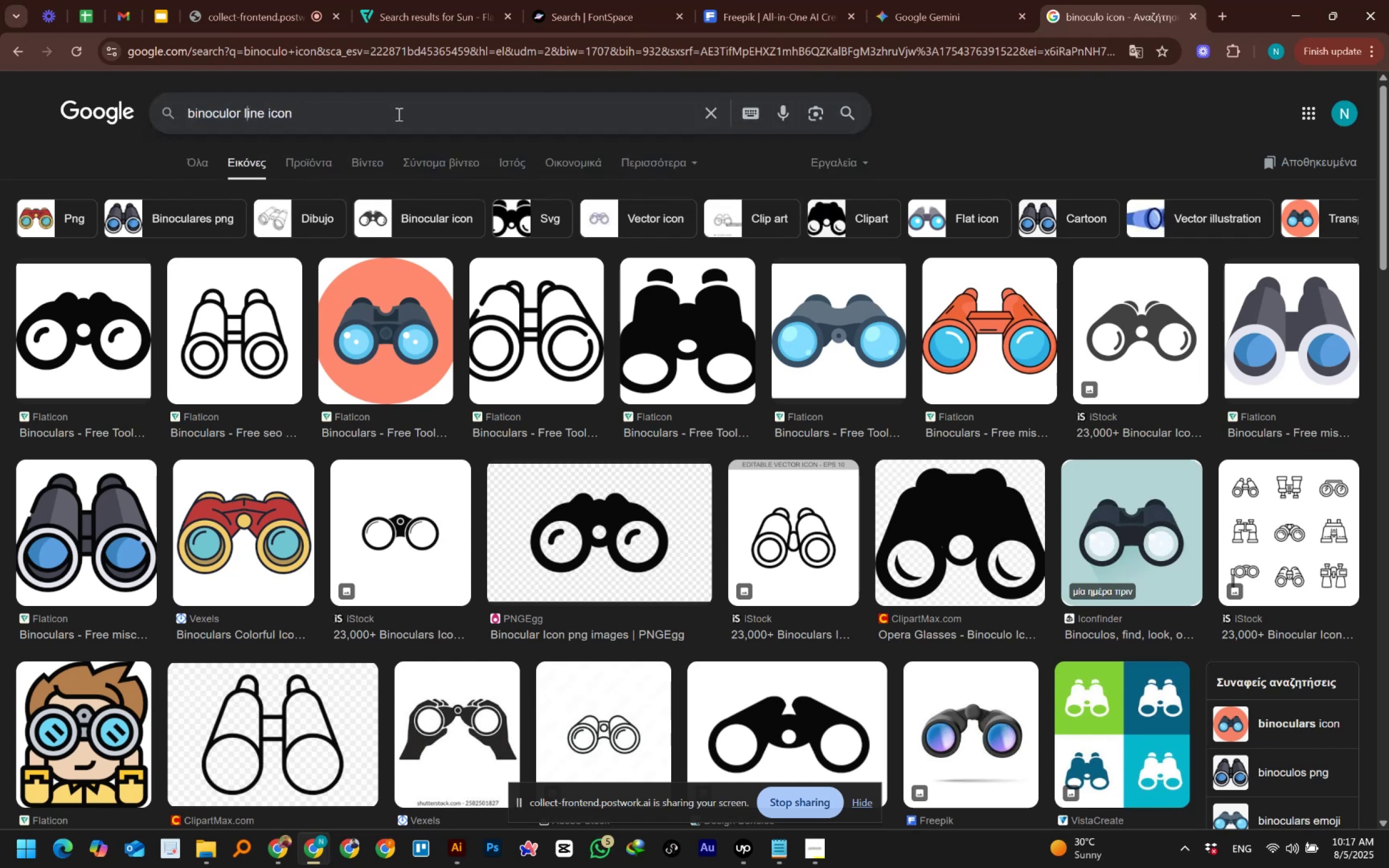 
key(ArrowLeft)
 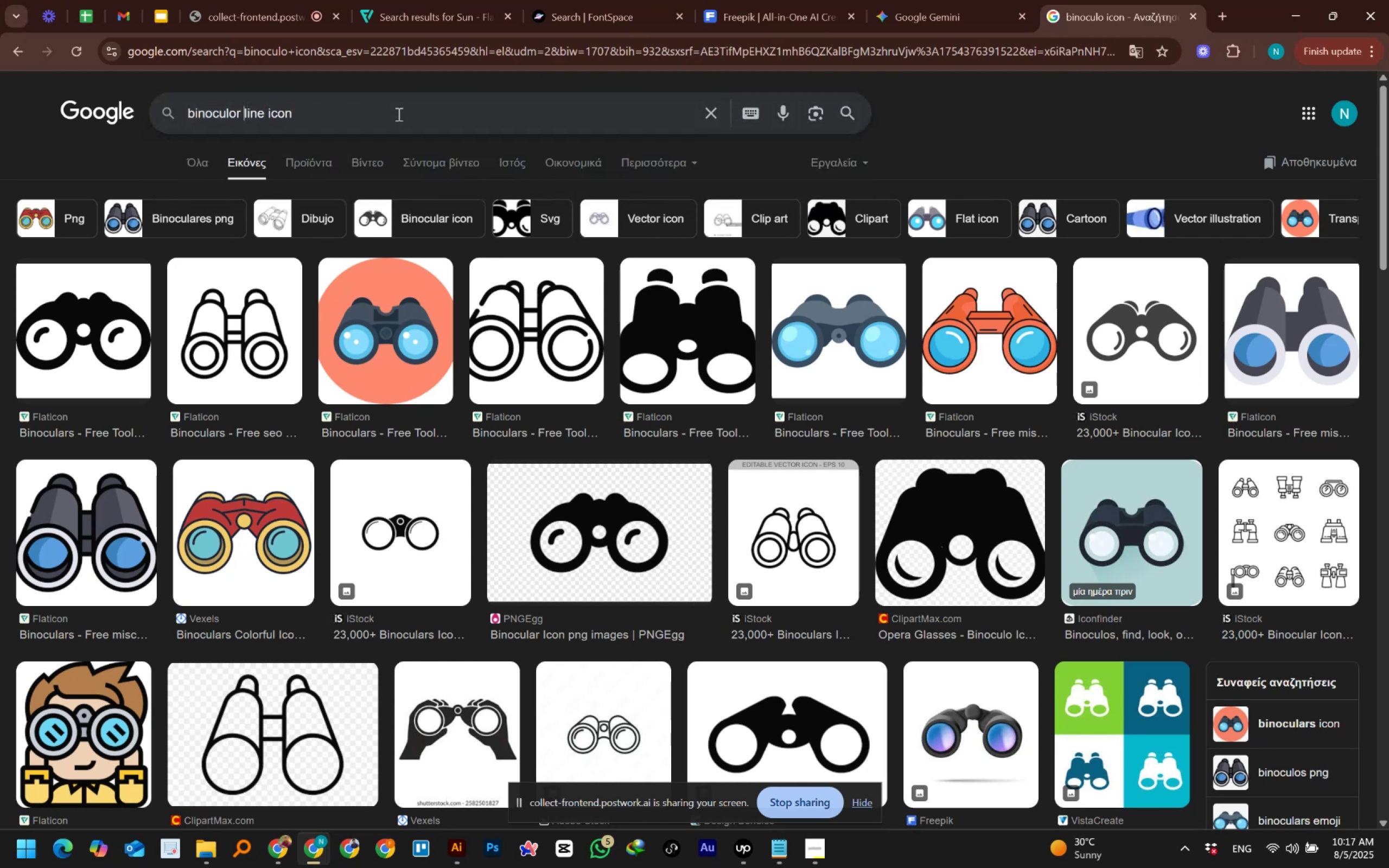 
key(ArrowLeft)
 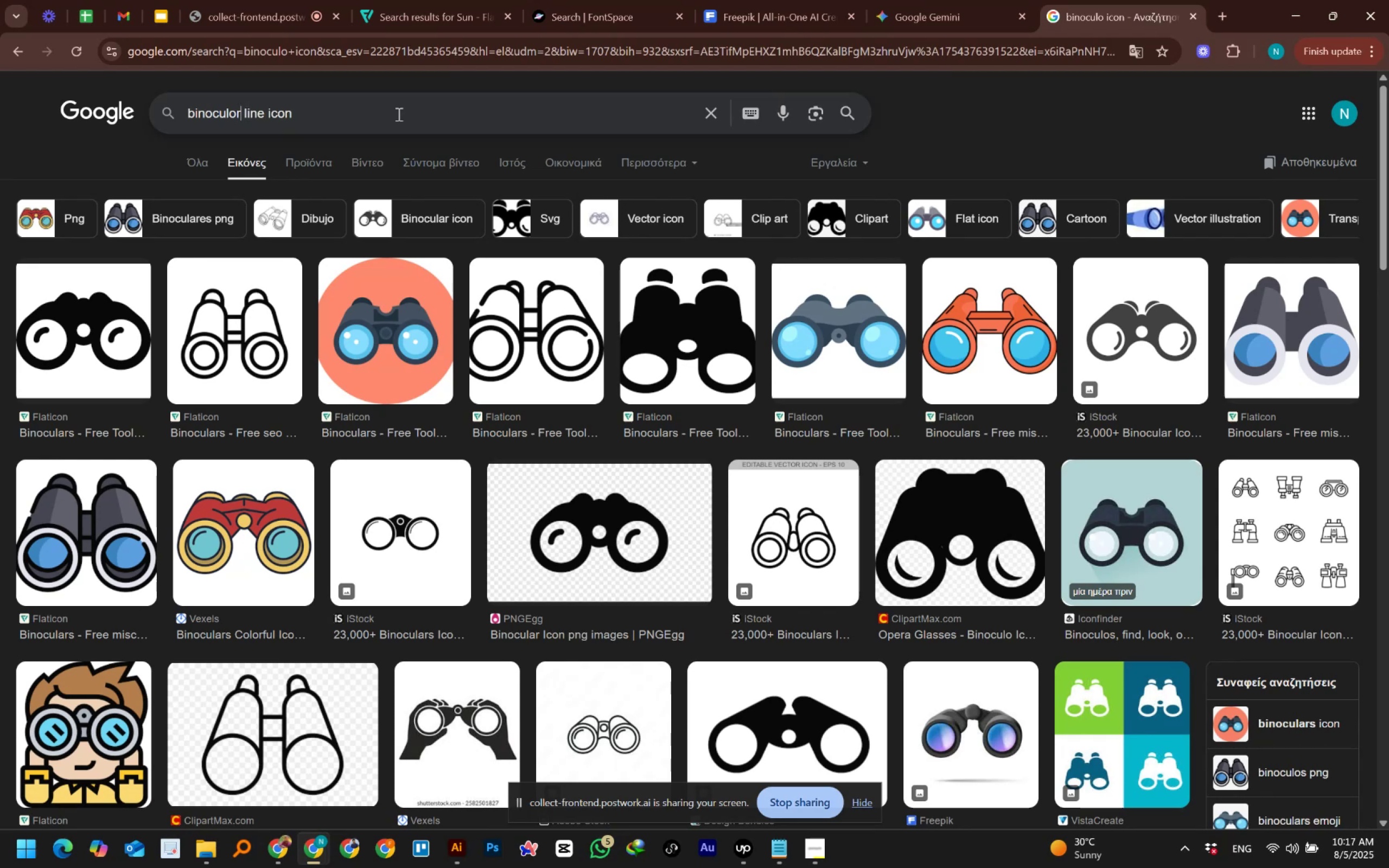 
key(ArrowLeft)
 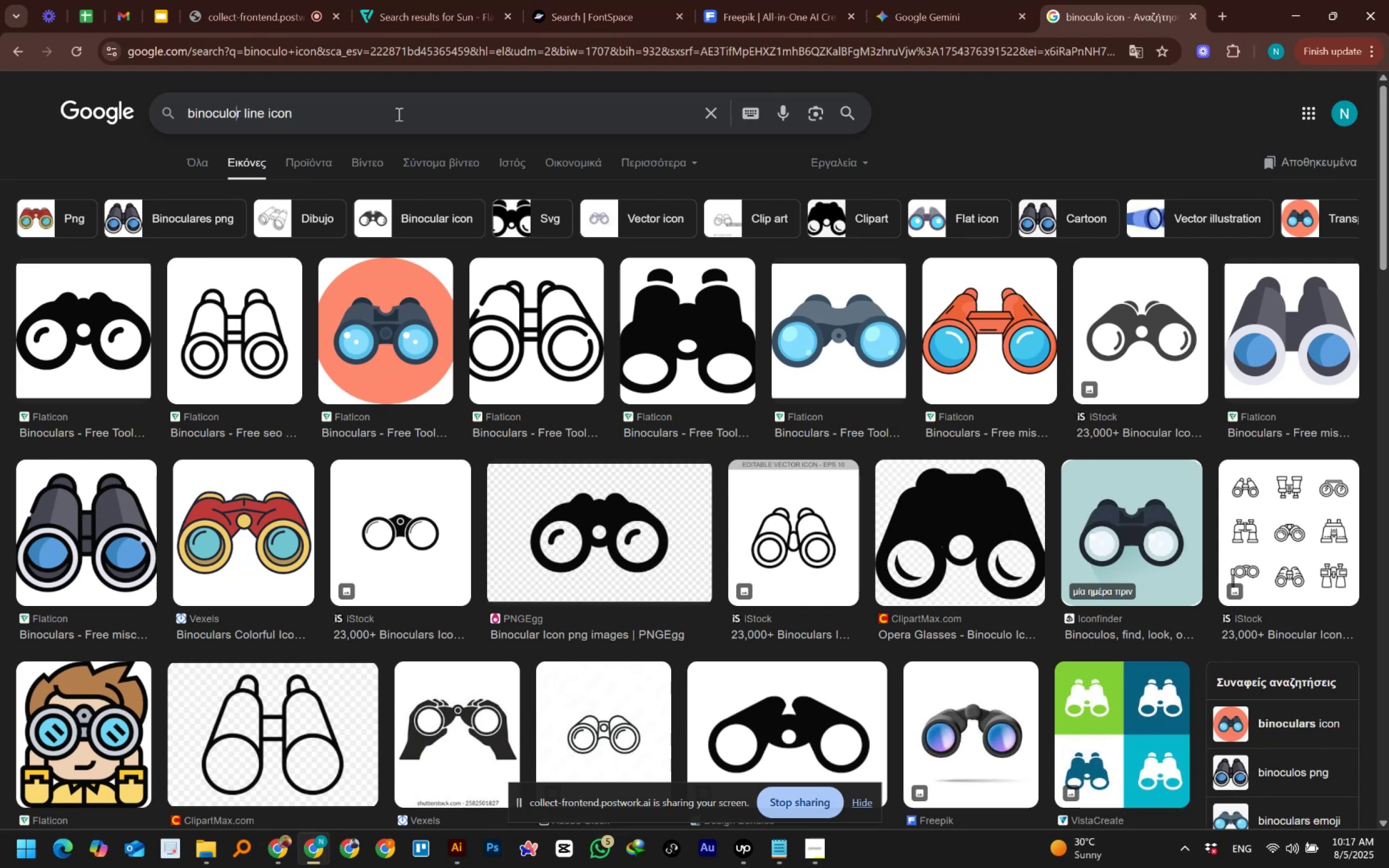 
key(ArrowLeft)
 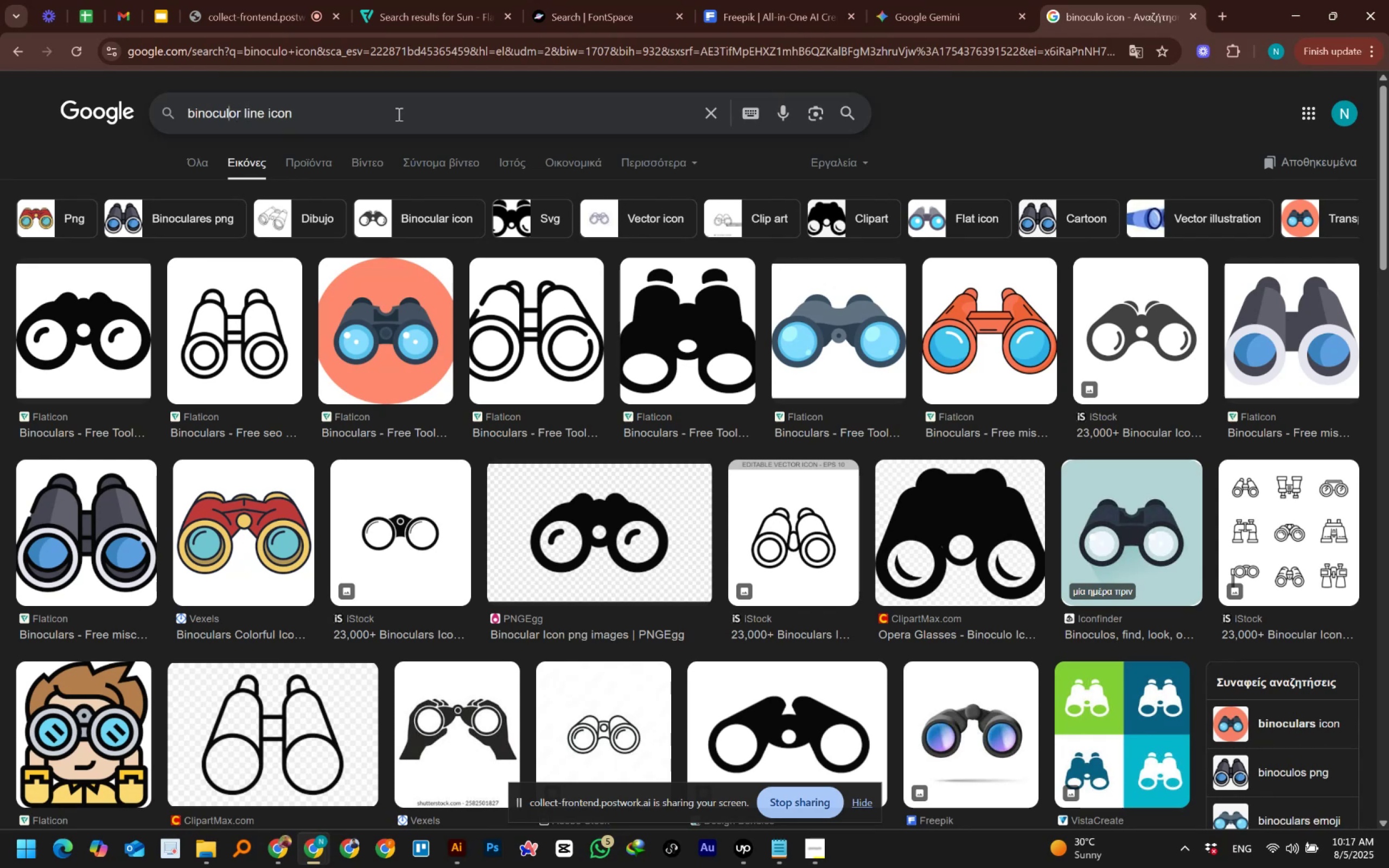 
key(ArrowRight)
 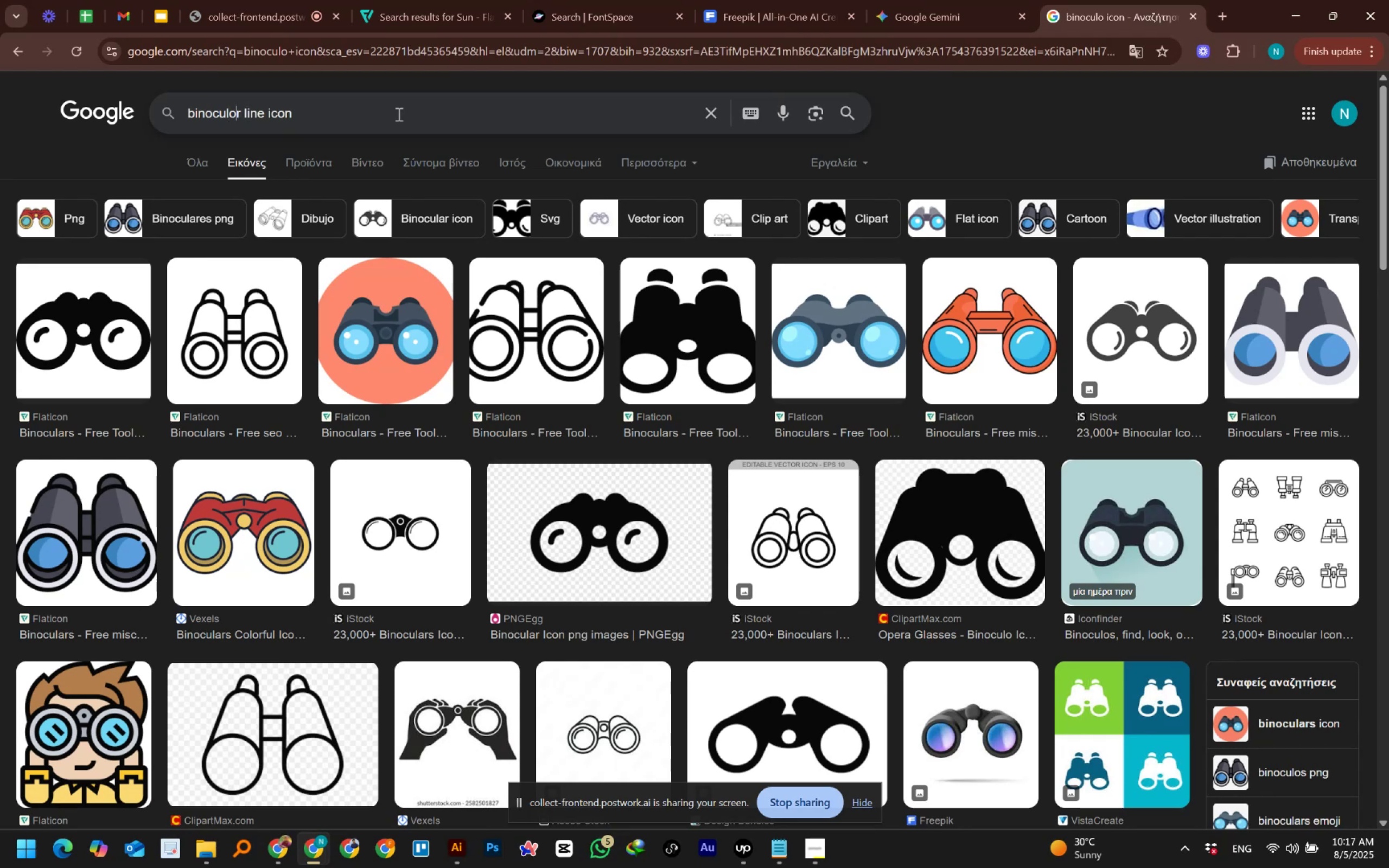 
key(Backspace)
 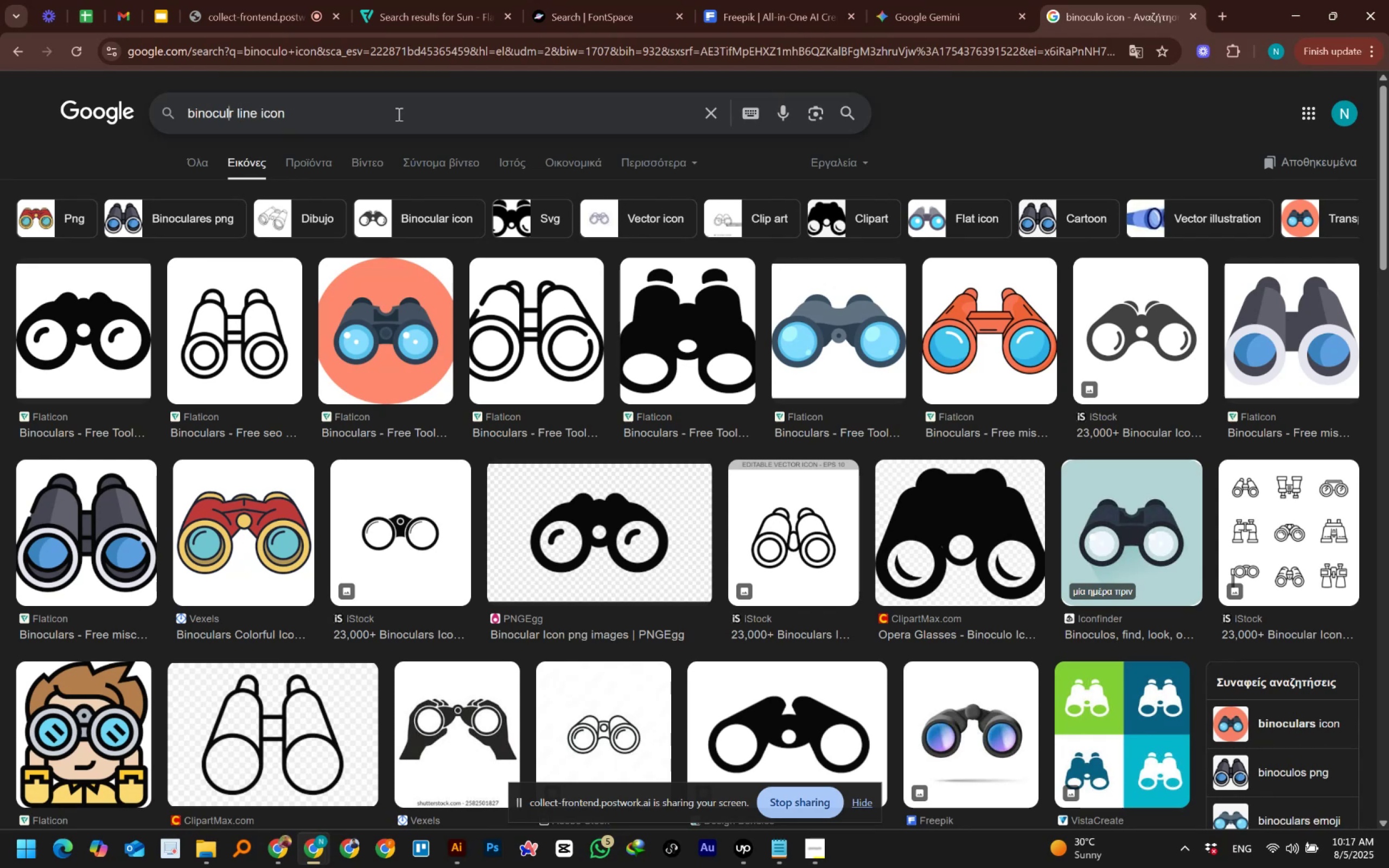 
key(A)
 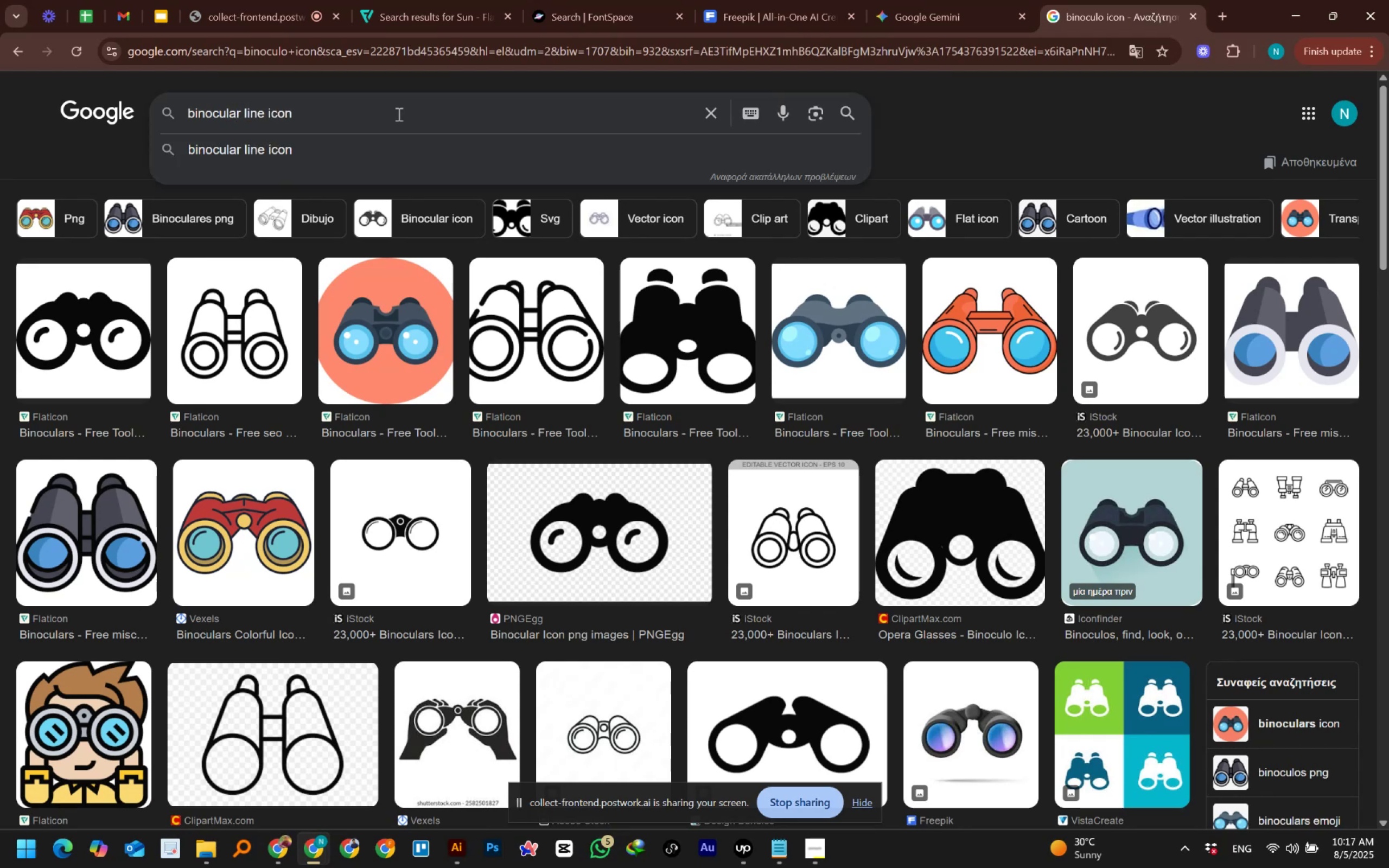 
wait(82.97)
 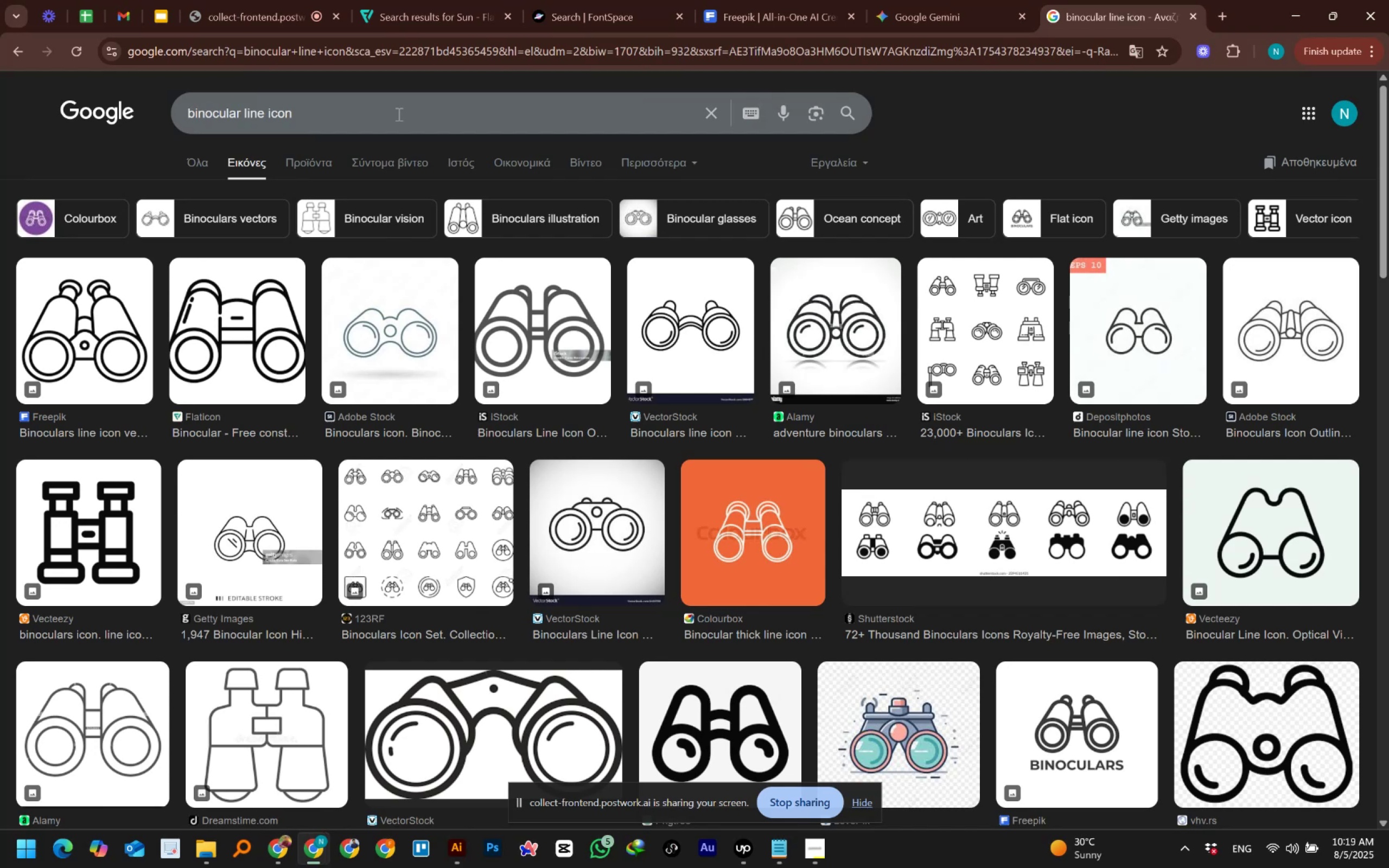 
scroll: coordinate [398, 114], scroll_direction: down, amount: 8.0
 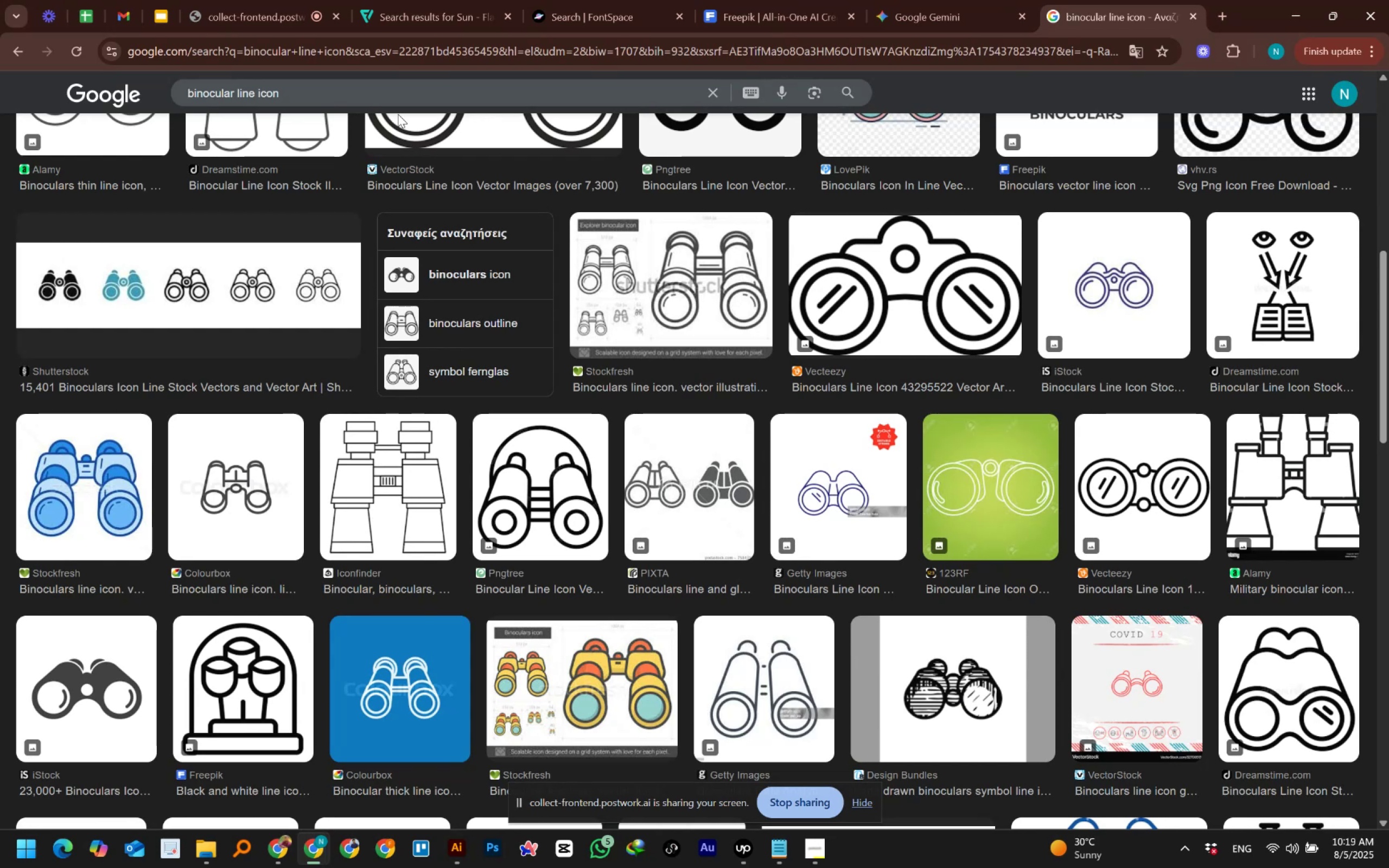 
wait(12.23)
 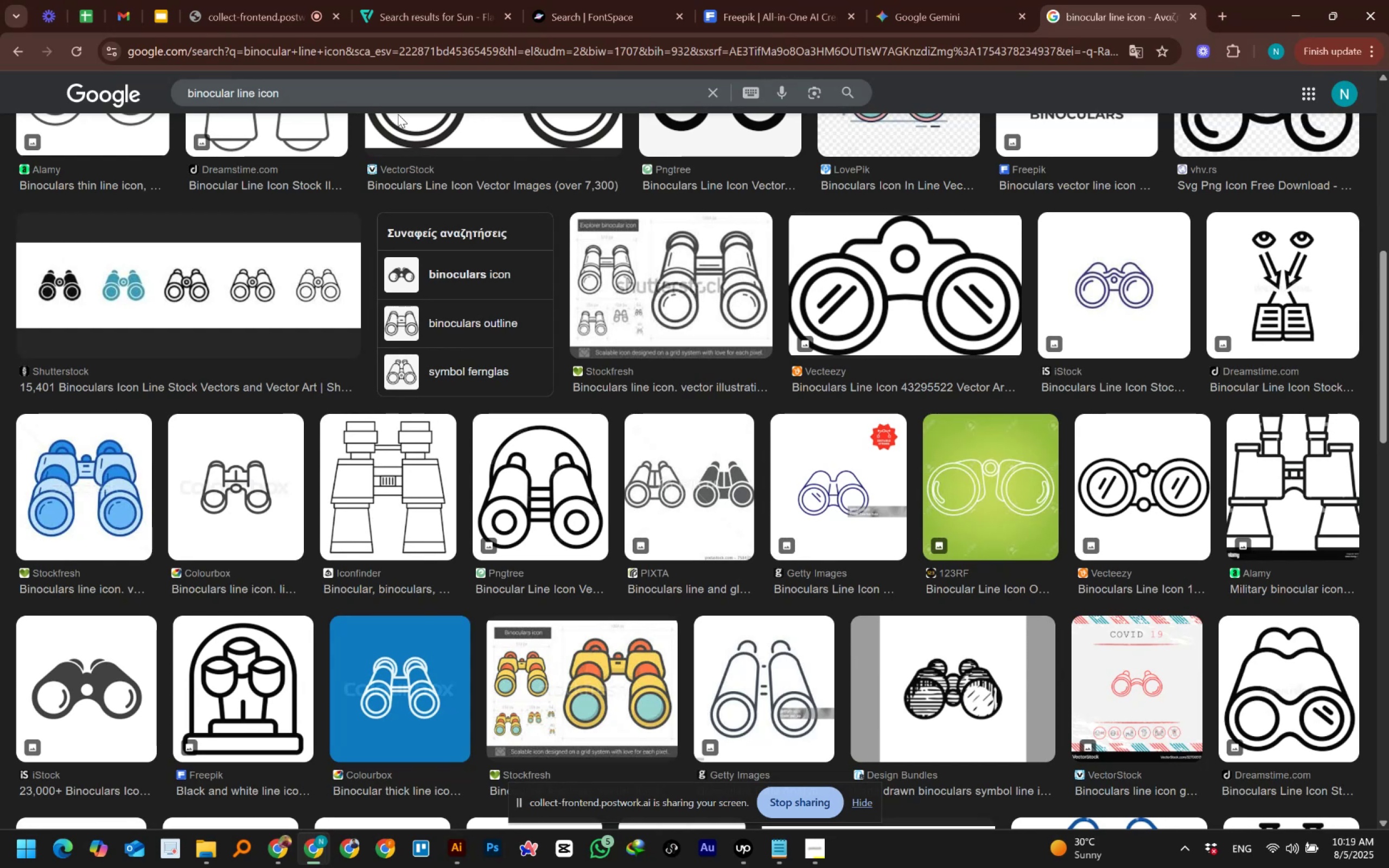 
scroll: coordinate [398, 114], scroll_direction: down, amount: 3.0
 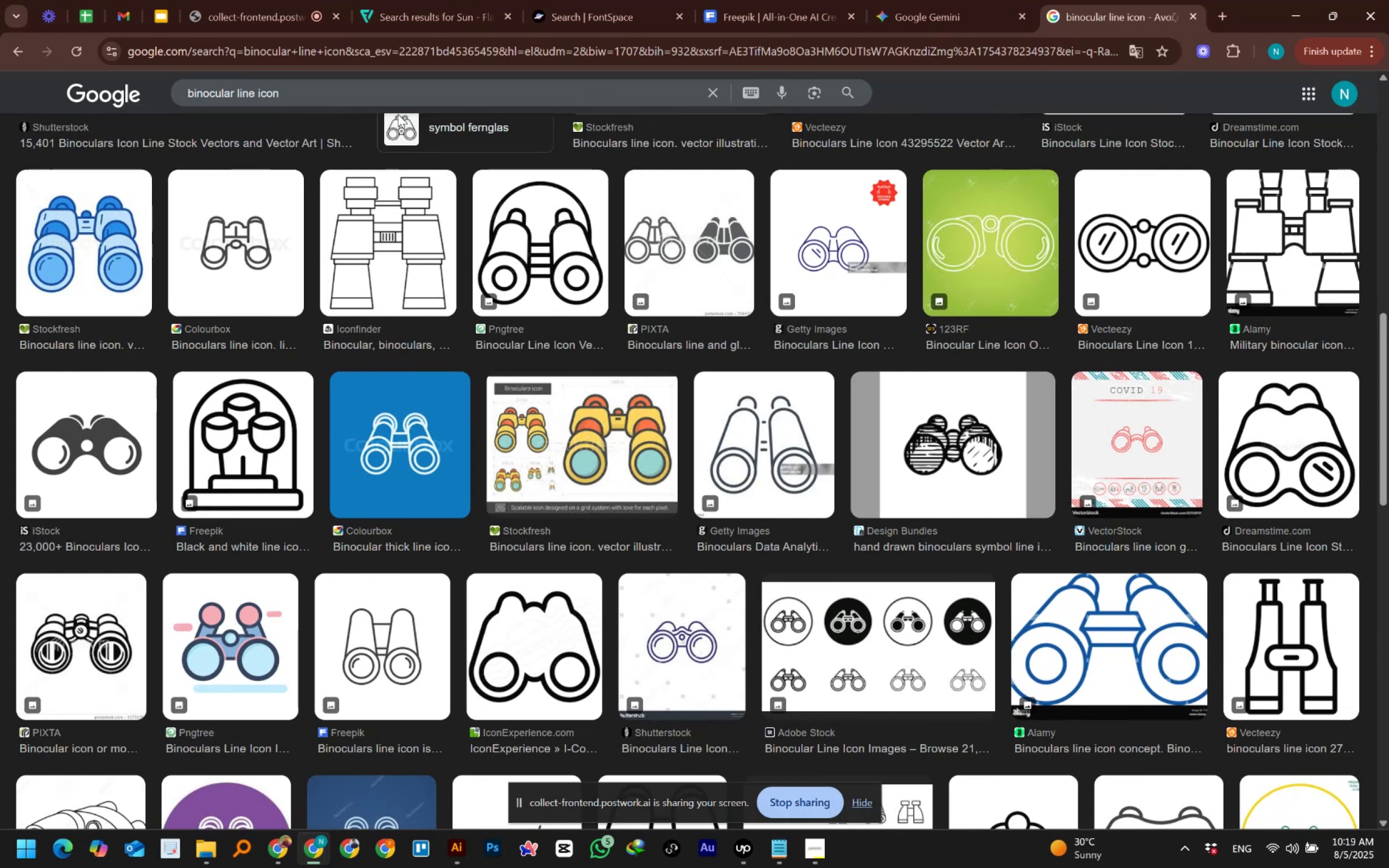 
wait(14.33)
 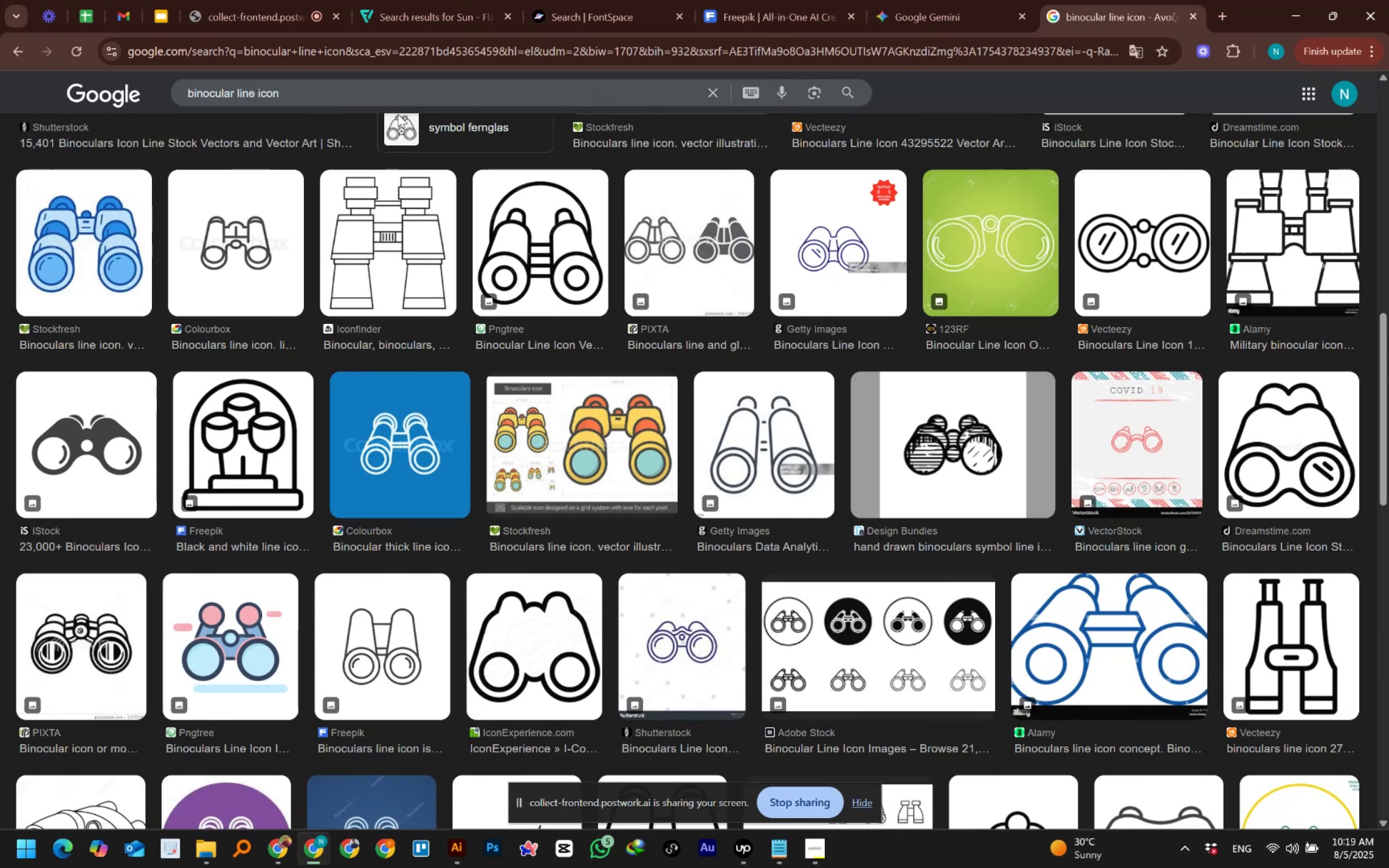 
scroll: coordinate [398, 114], scroll_direction: up, amount: 6.0
 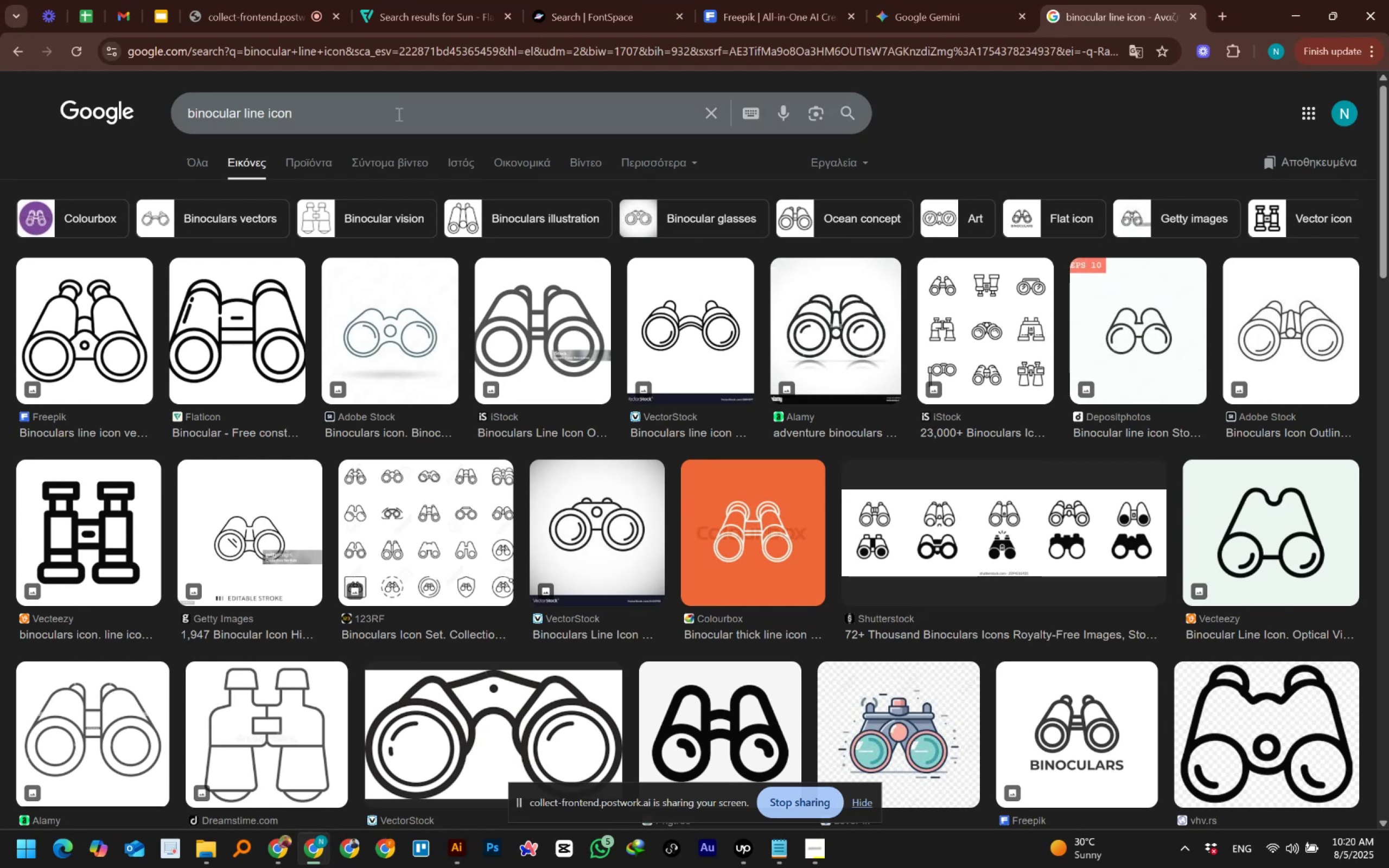 
wait(20.26)
 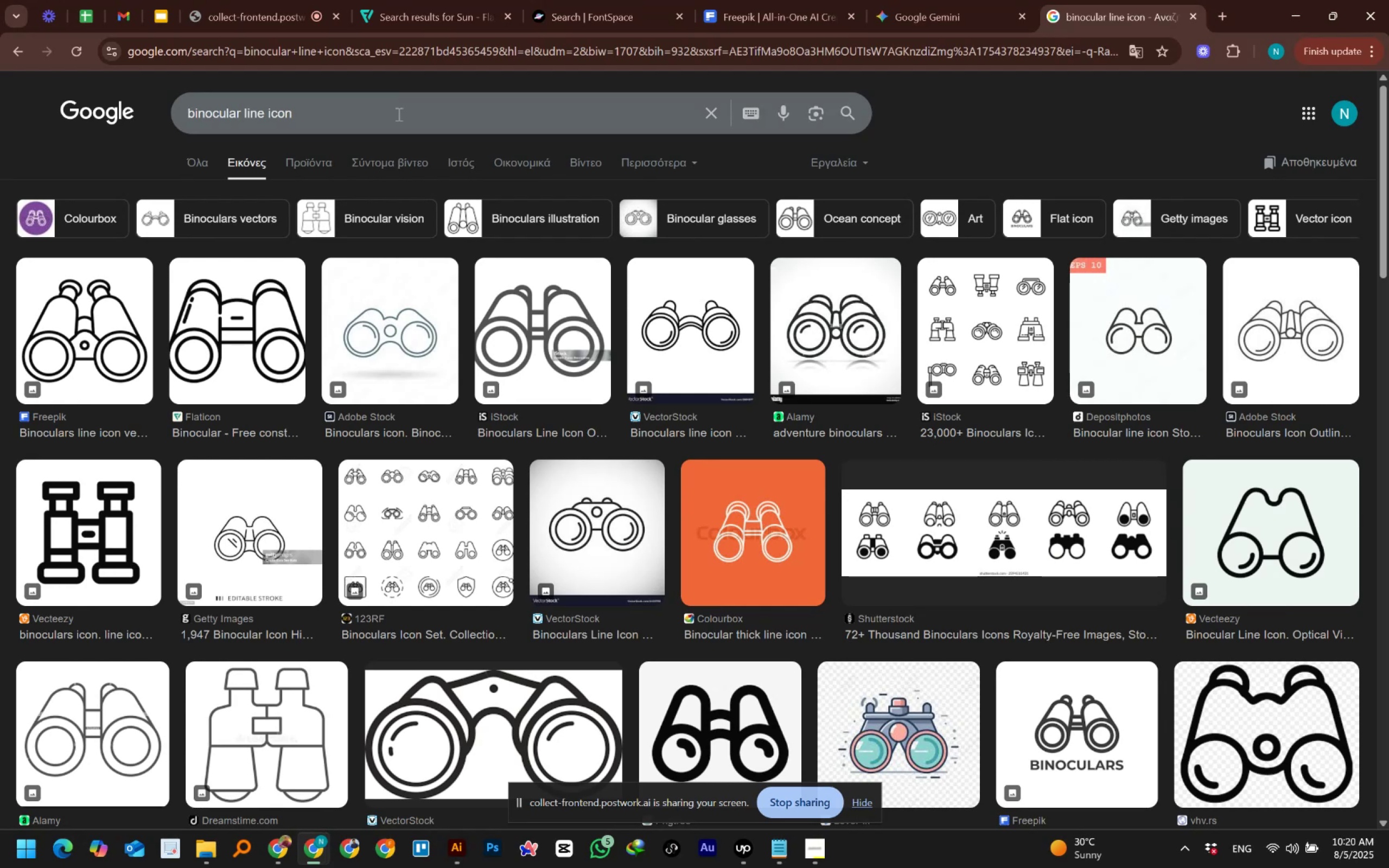 
scroll: coordinate [398, 114], scroll_direction: down, amount: 3.0
 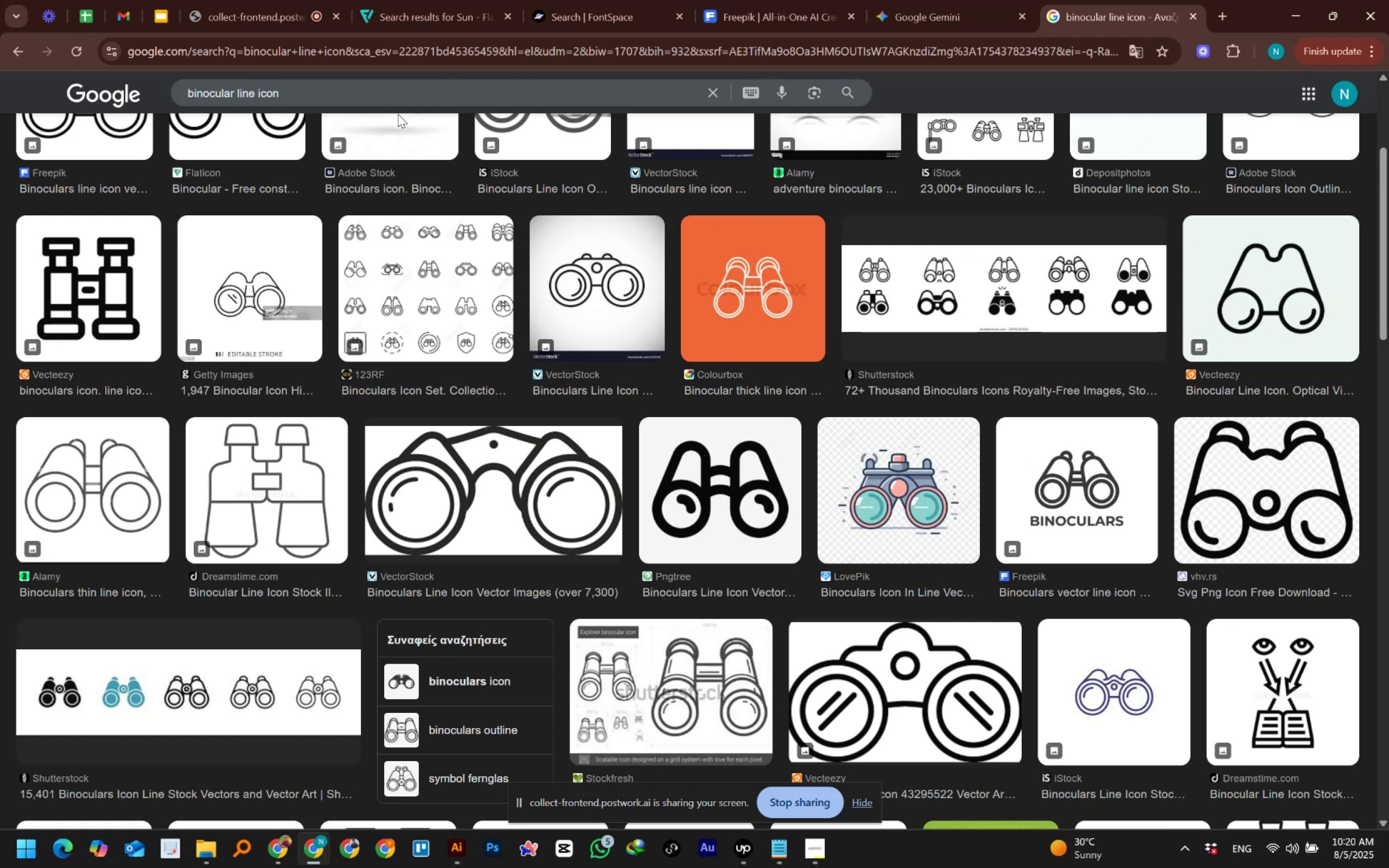 
wait(35.95)
 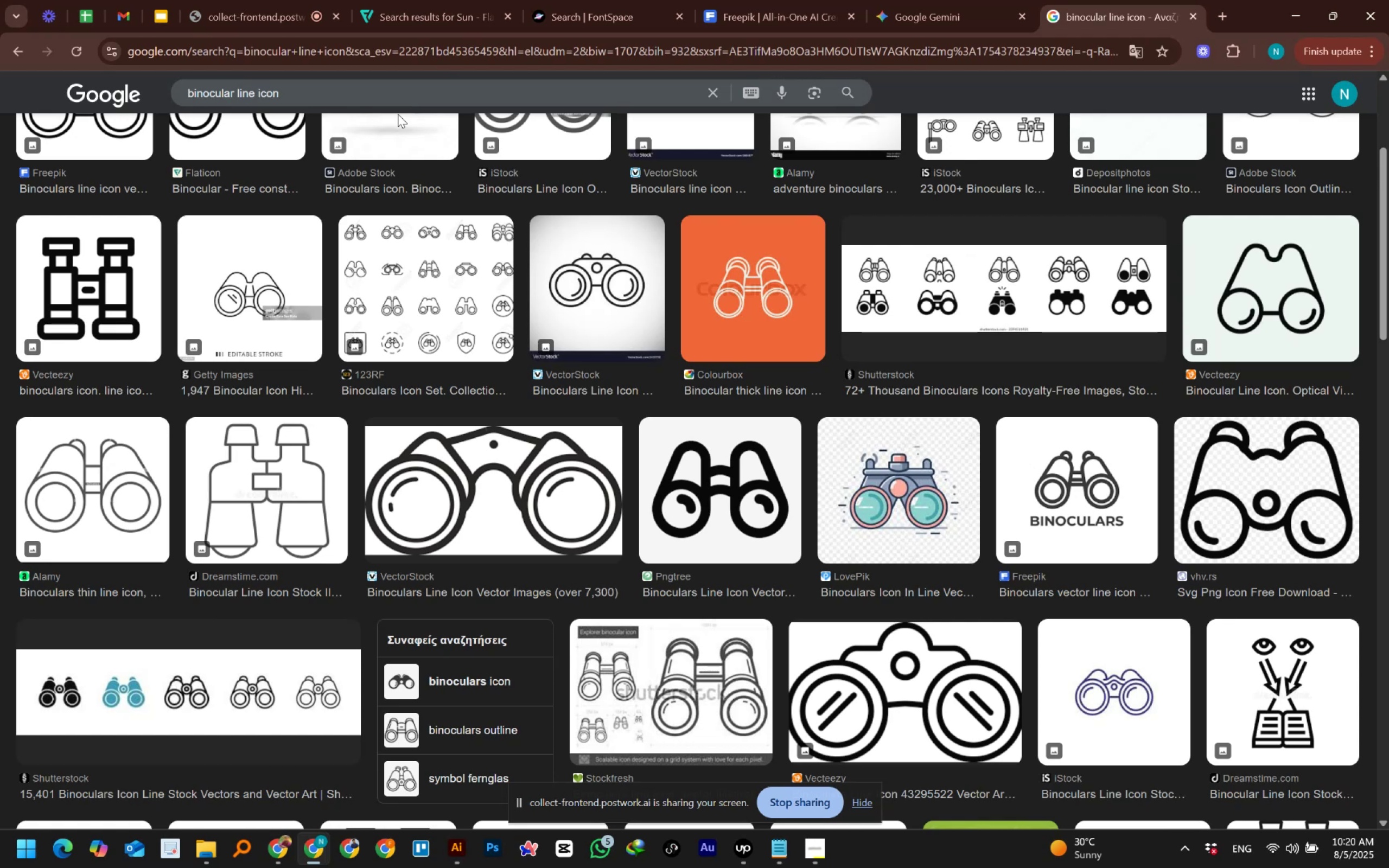 
scroll: coordinate [398, 114], scroll_direction: down, amount: 10.0
 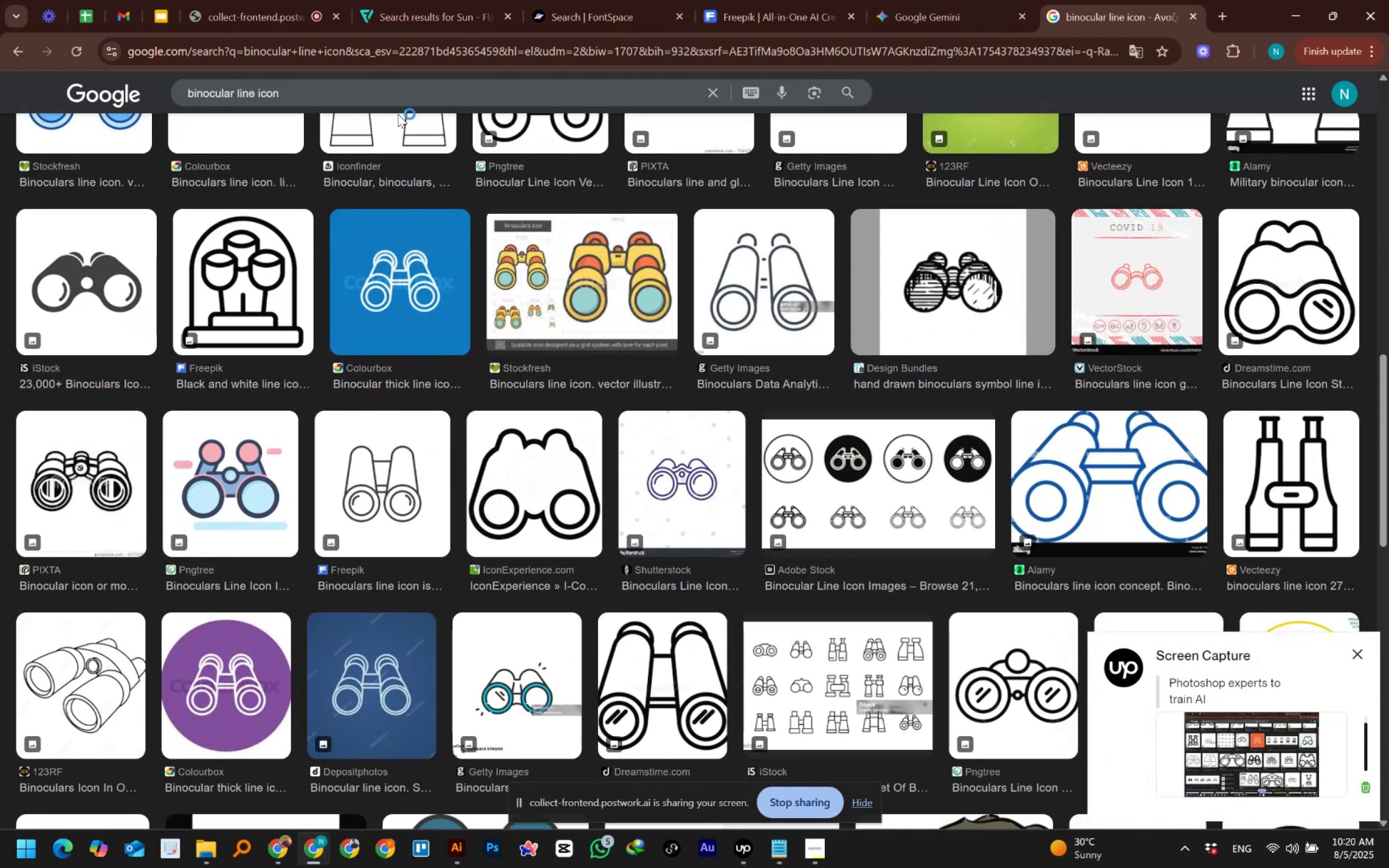 
wait(10.48)
 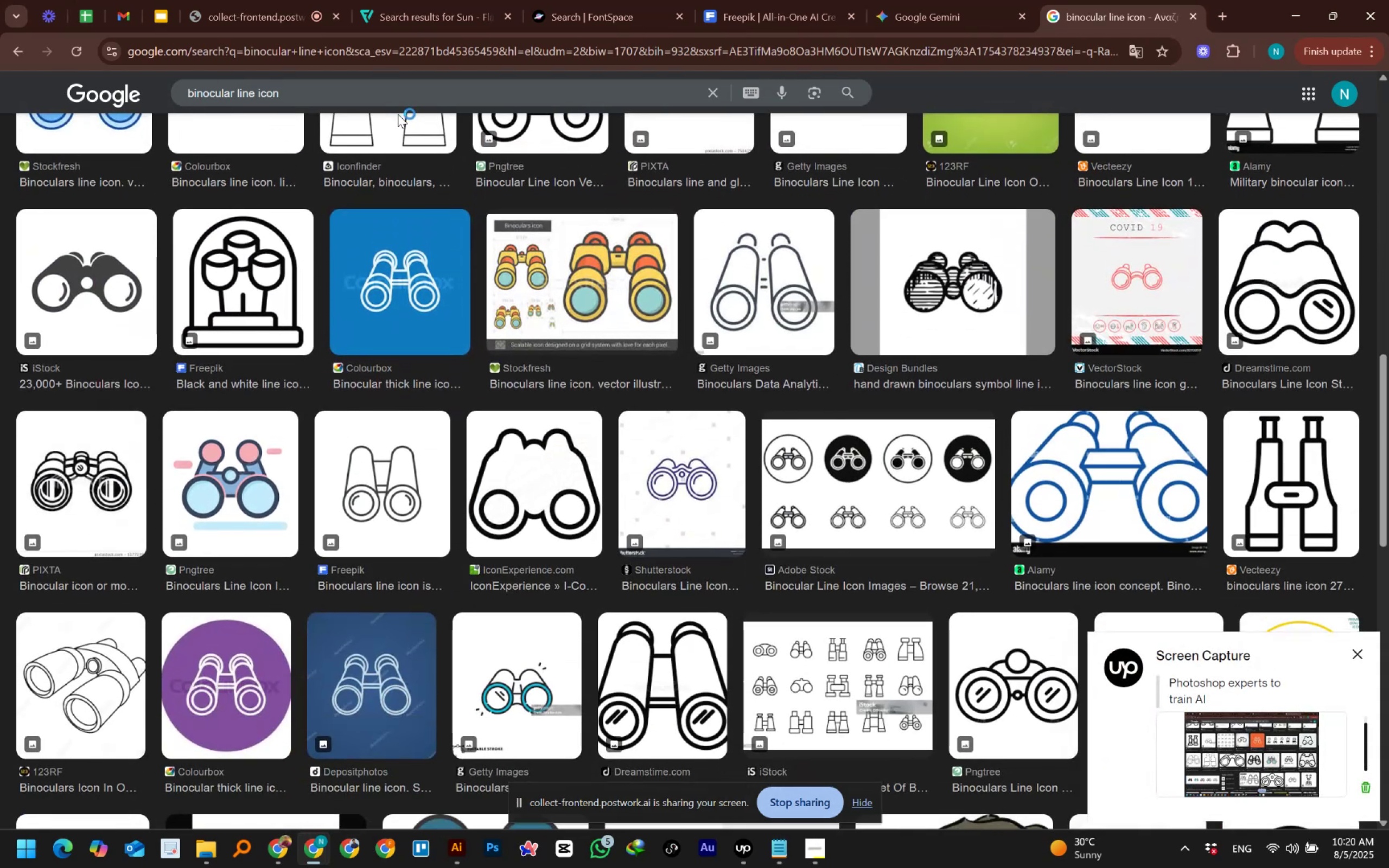 
key(PrintScreen)
 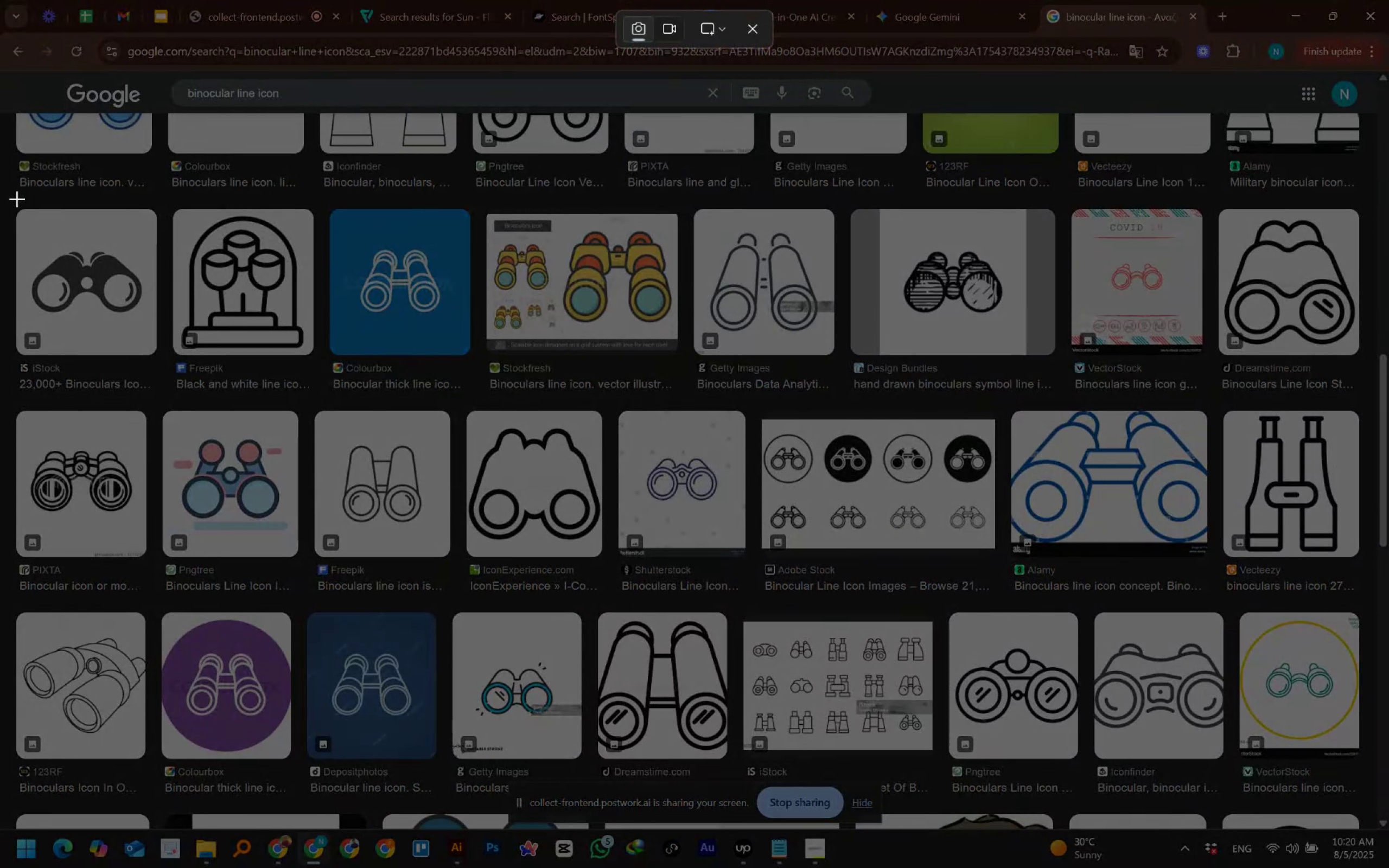 
key(Escape)
 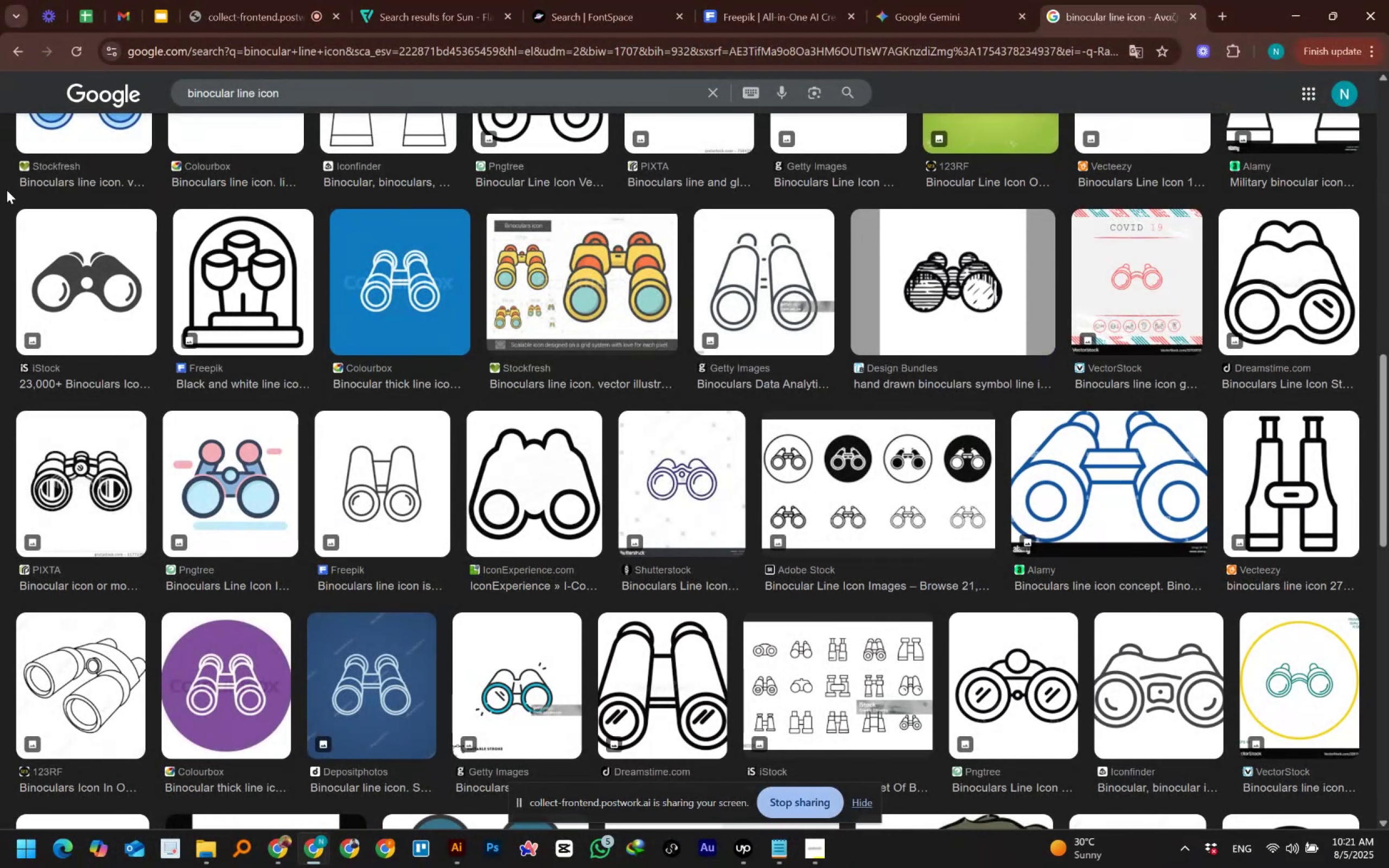 
scroll: coordinate [7, 188], scroll_direction: down, amount: 1.0
 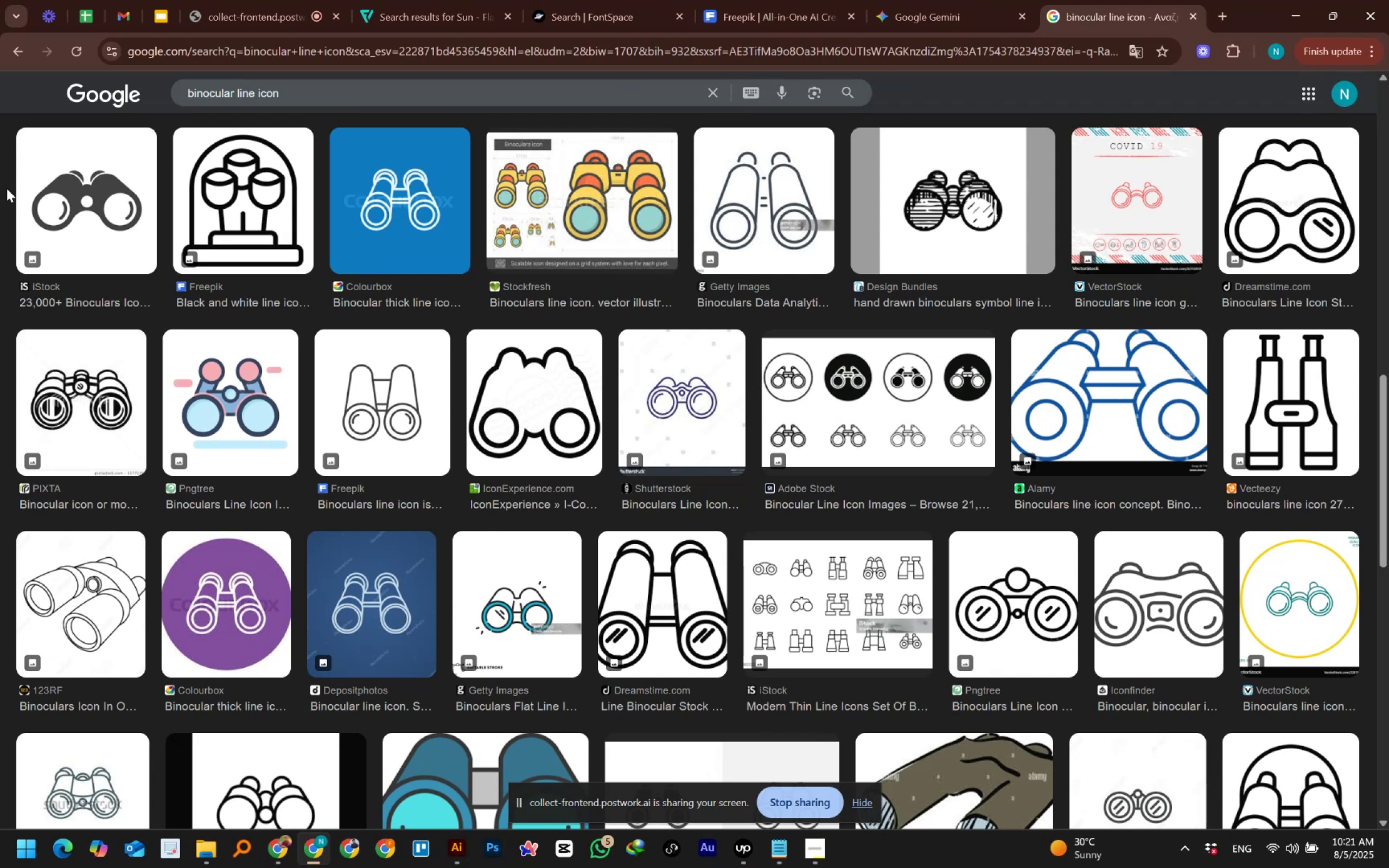 
key(PrintScreen)
 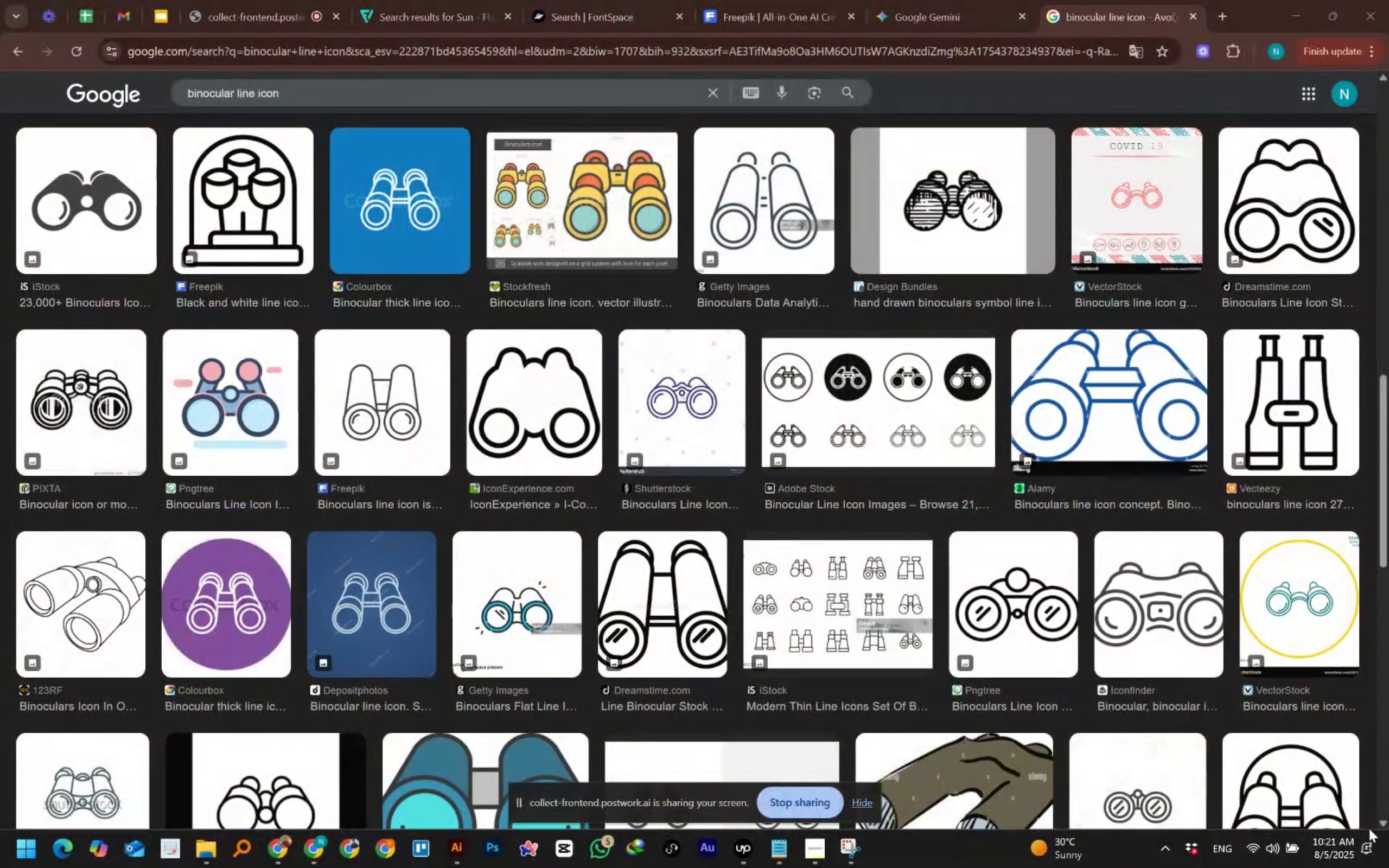 
wait(6.33)
 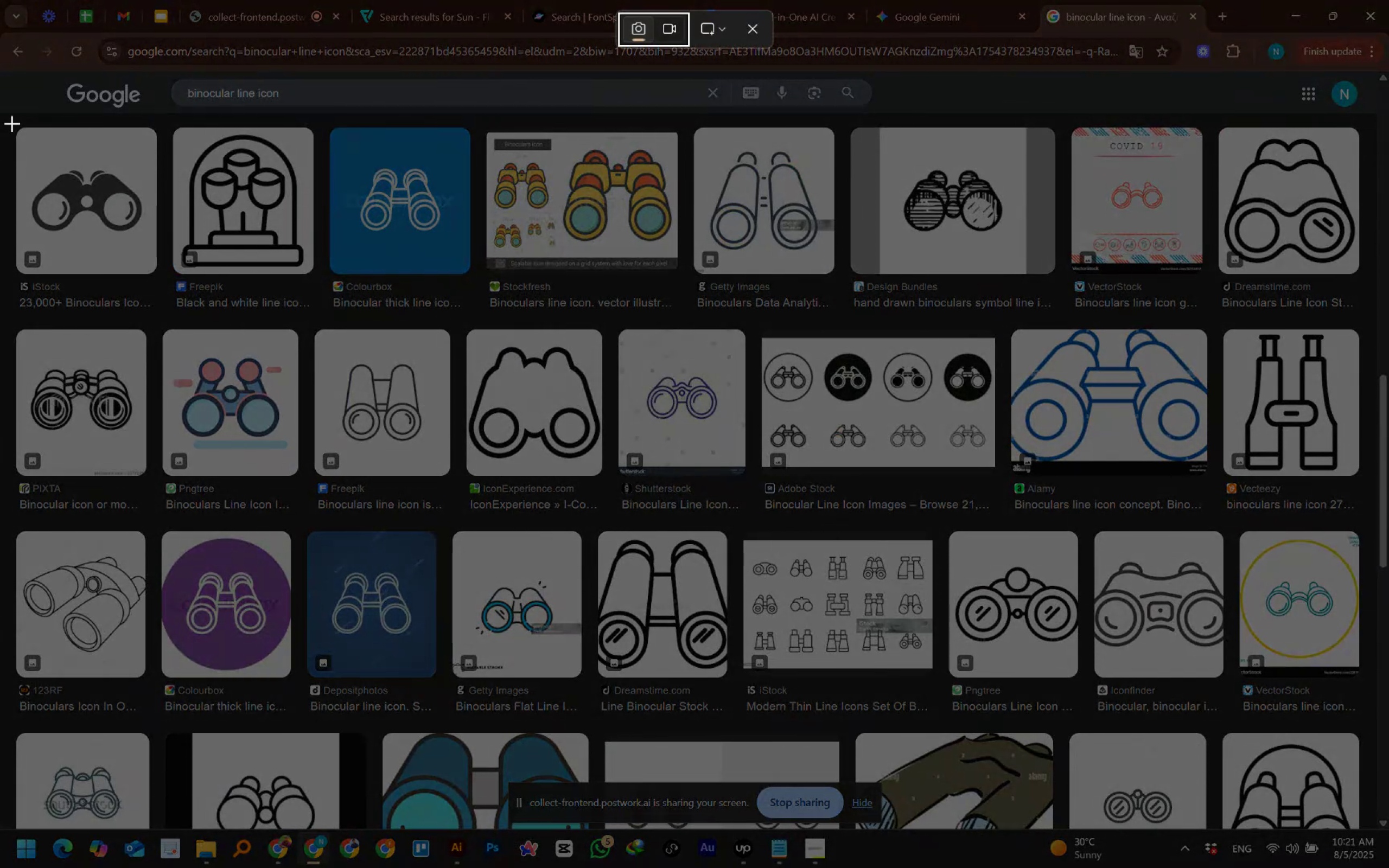 
left_click([460, 841])
 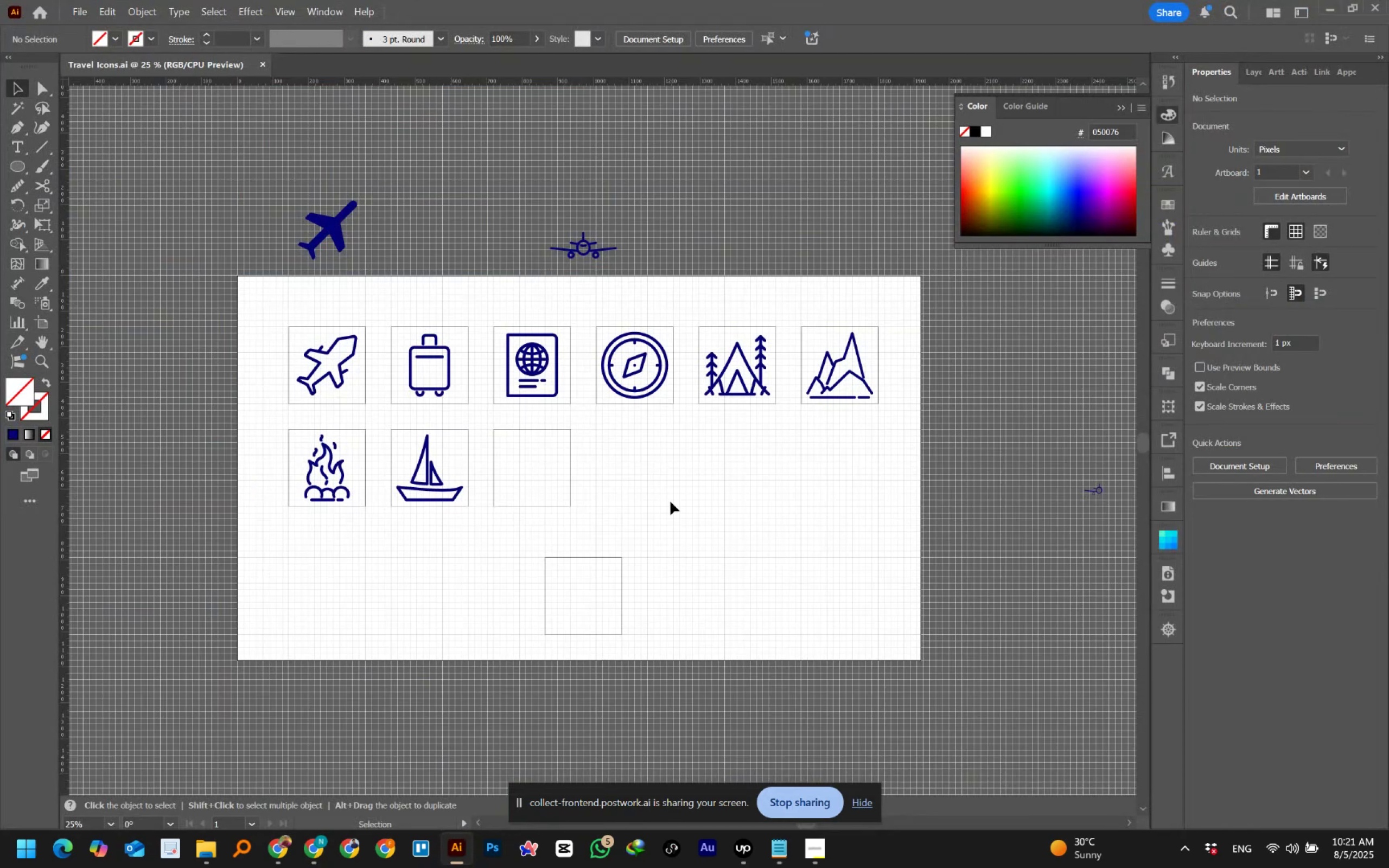 
left_click([682, 486])
 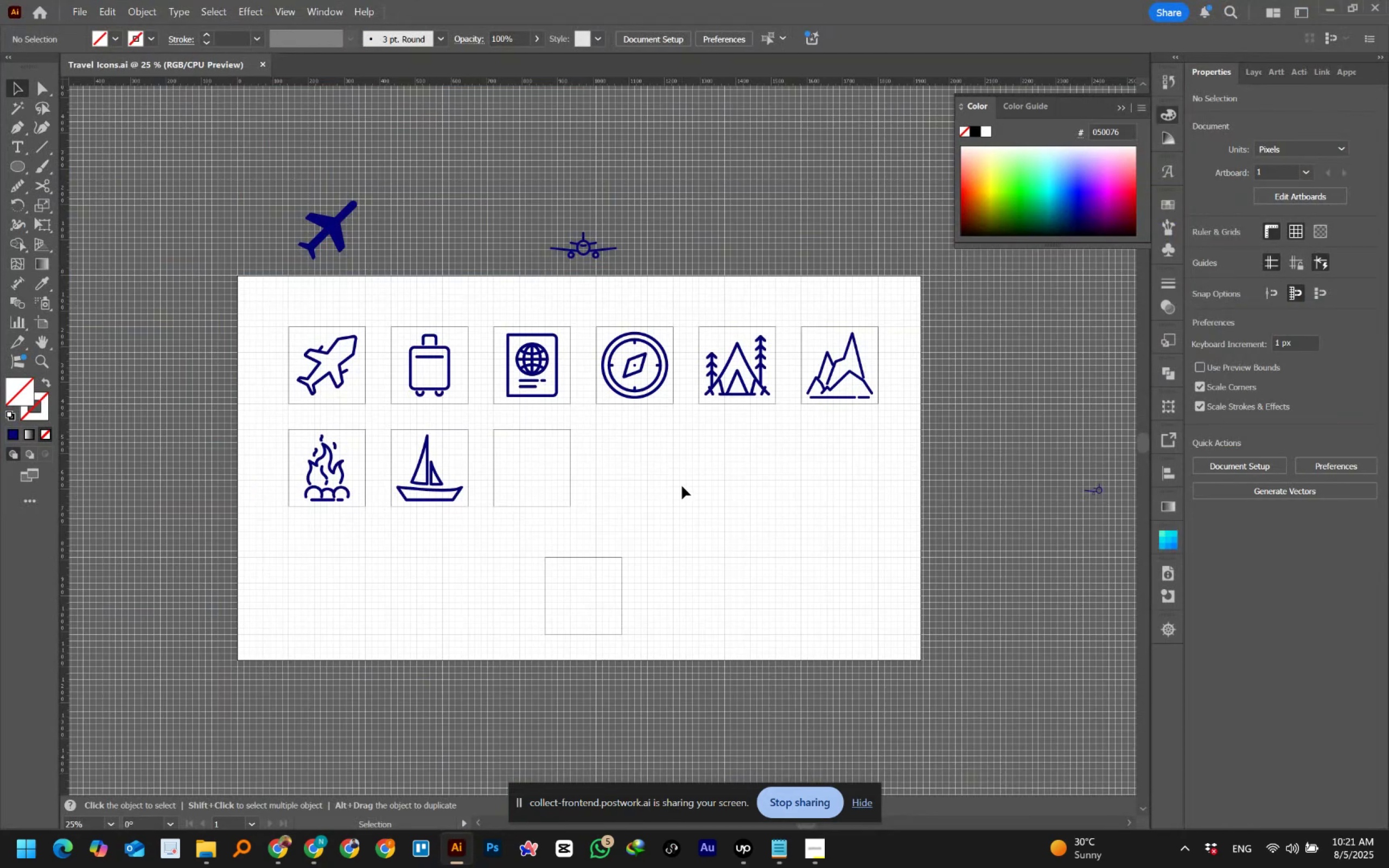 
left_click([682, 486])
 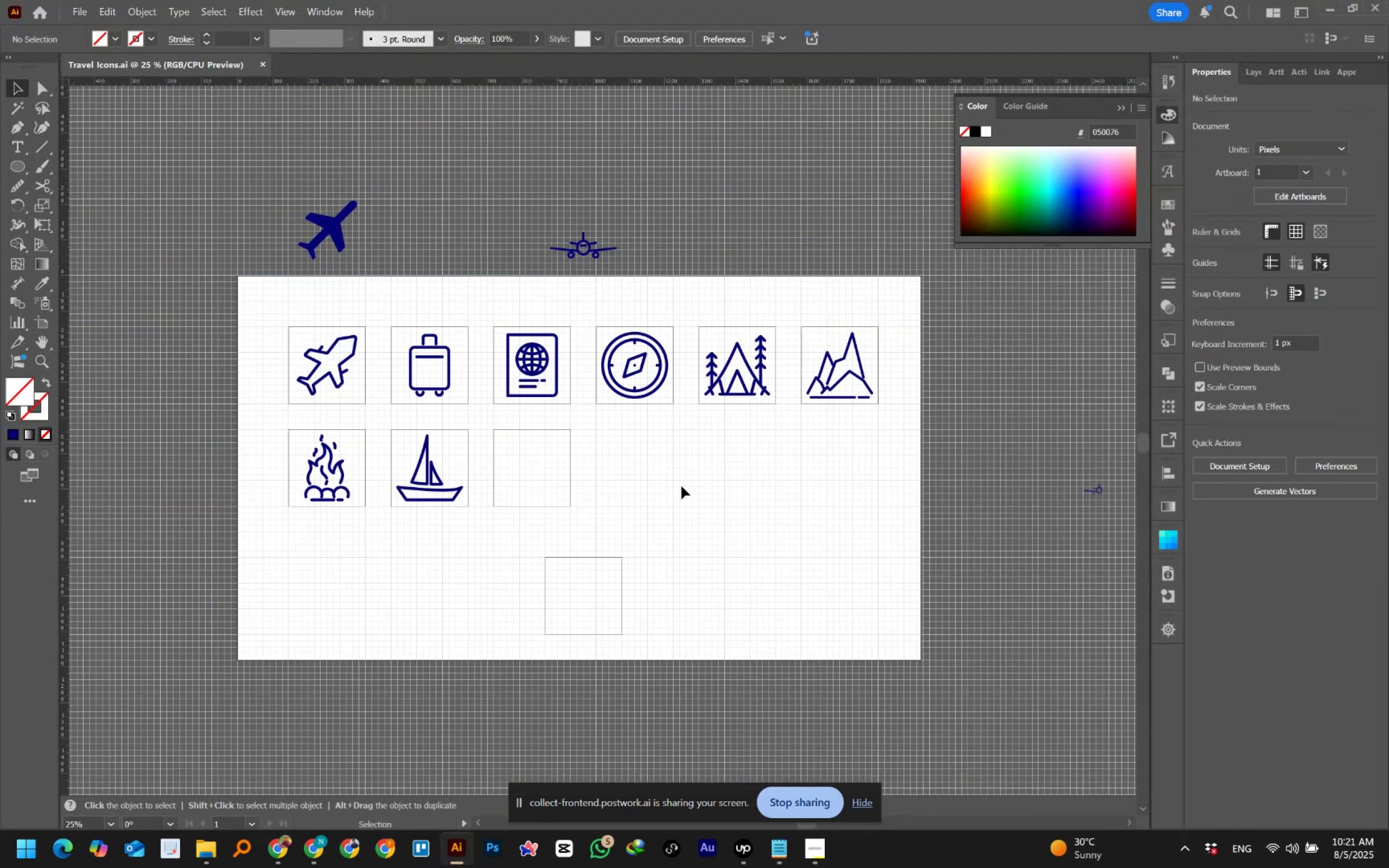 
wait(6.22)
 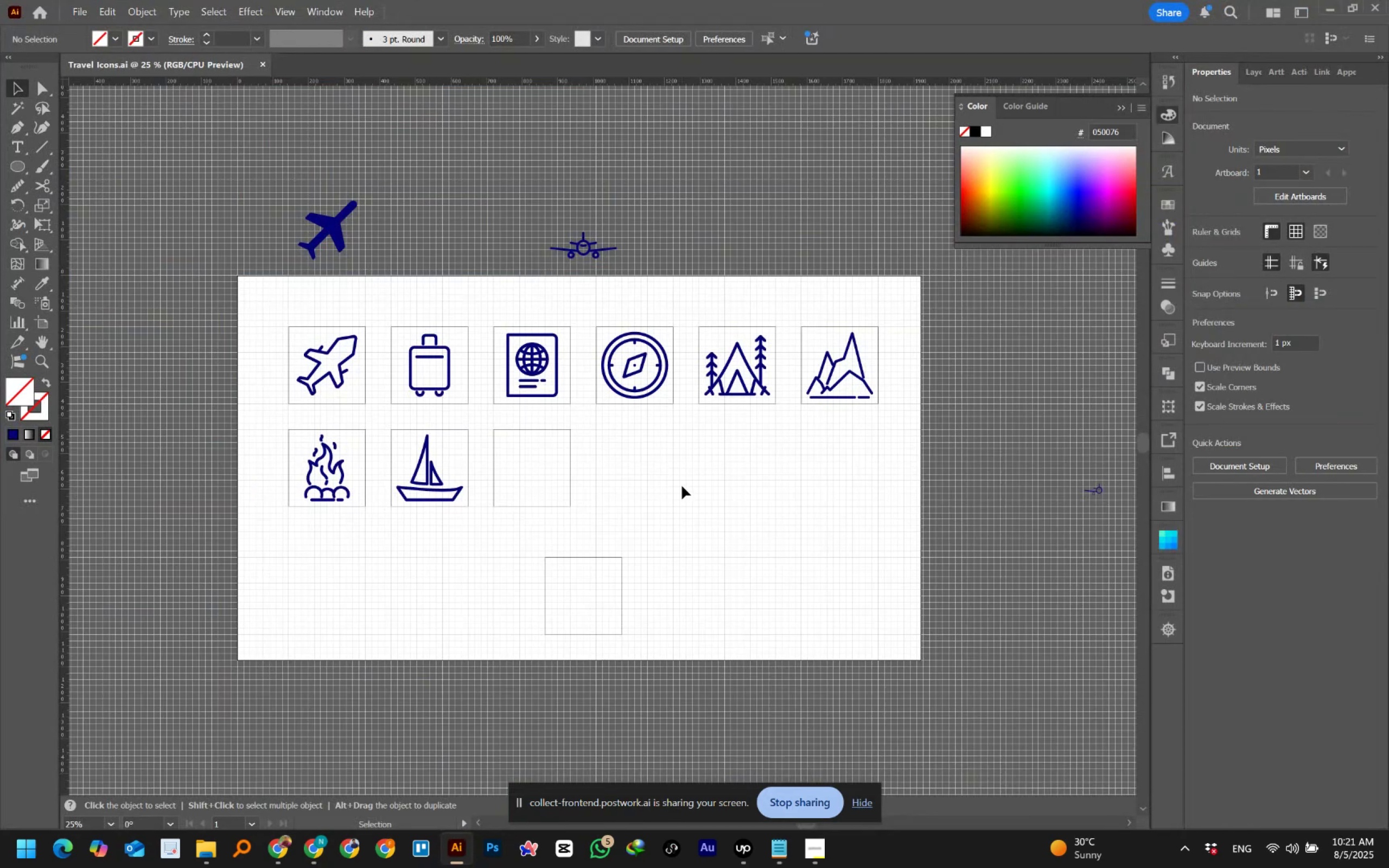 
left_click([681, 486])
 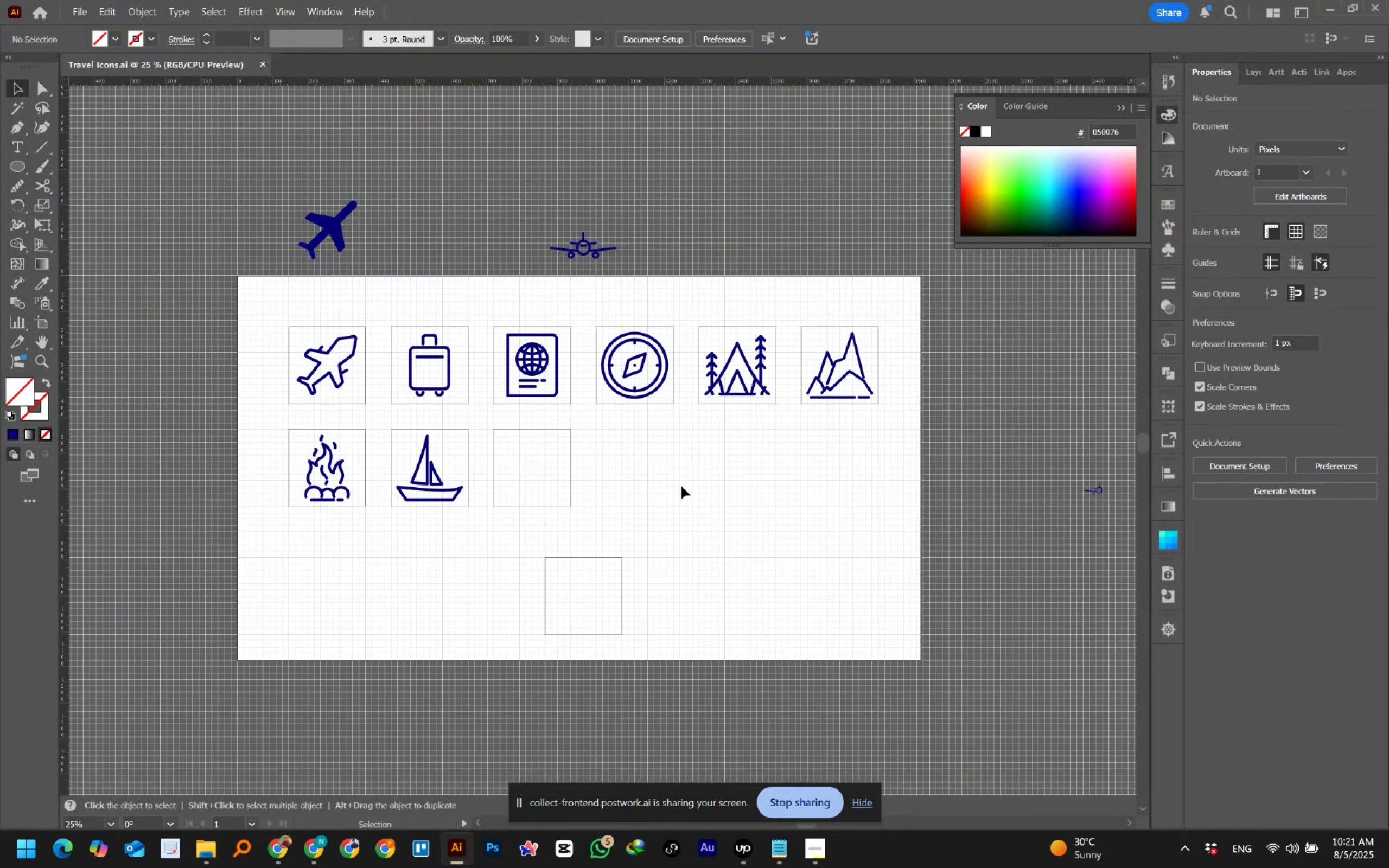 
key(Control+V)
 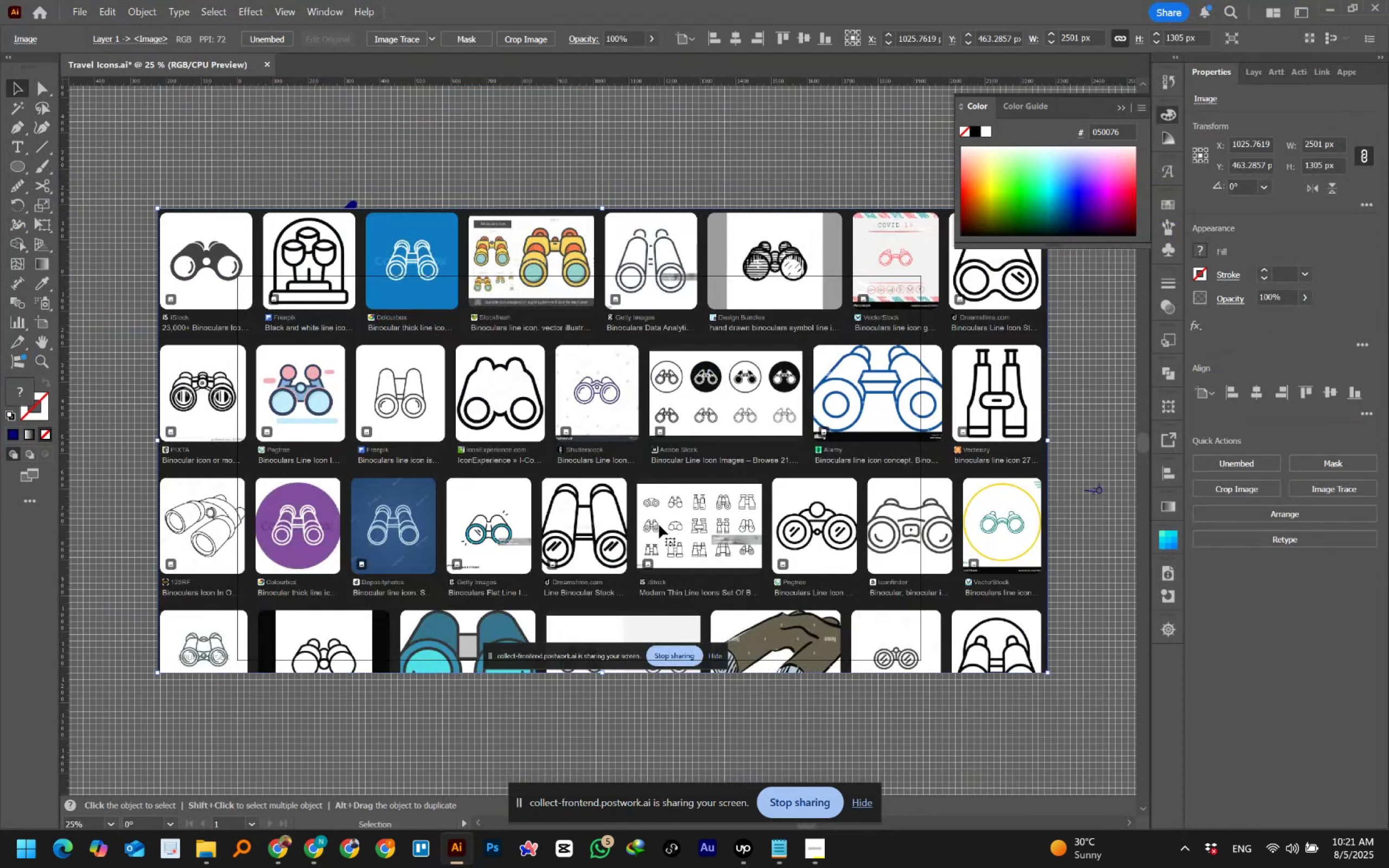 
hold_key(key=ShiftLeft, duration=1.52)
 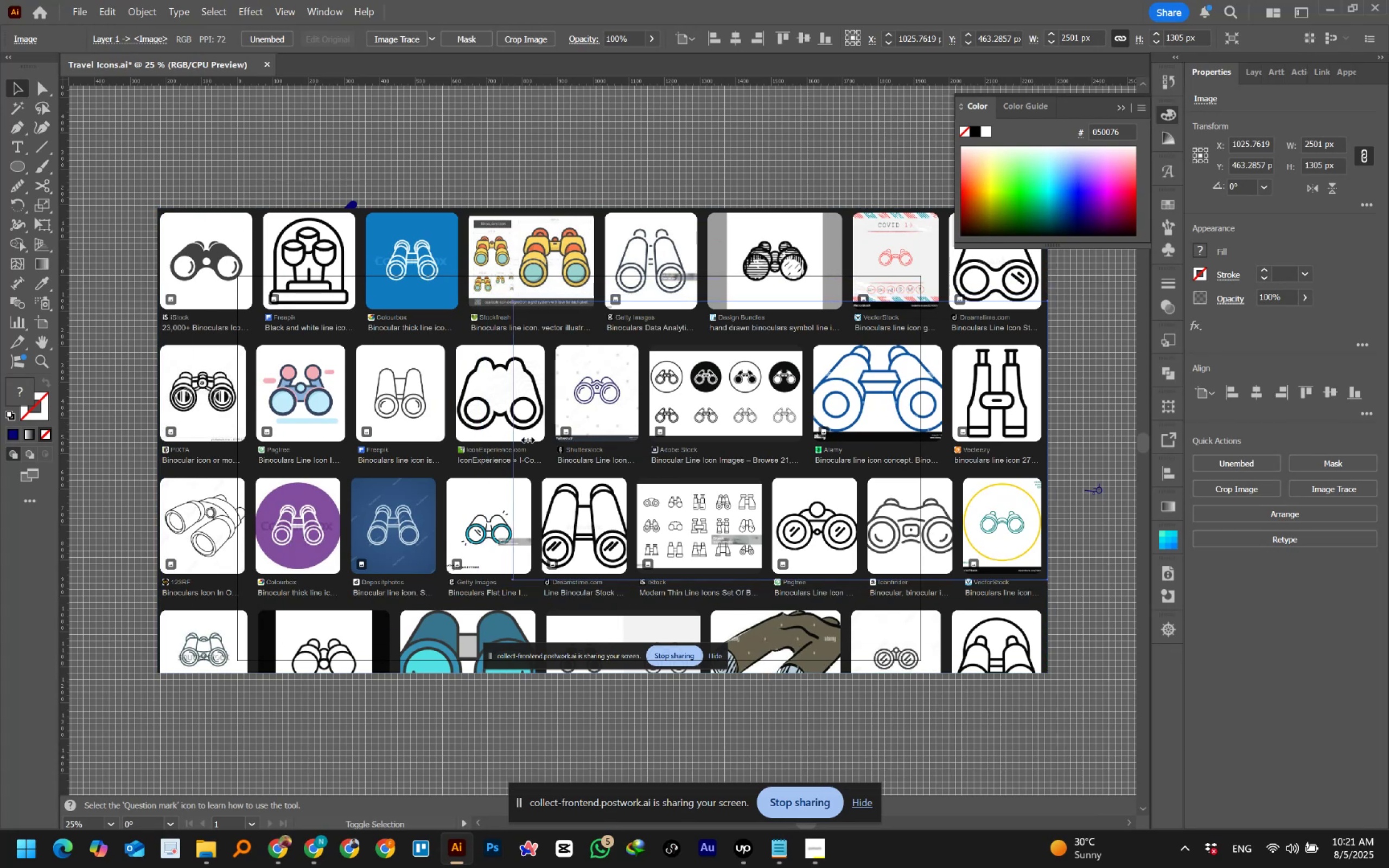 
hold_key(key=ShiftLeft, duration=1.5)
 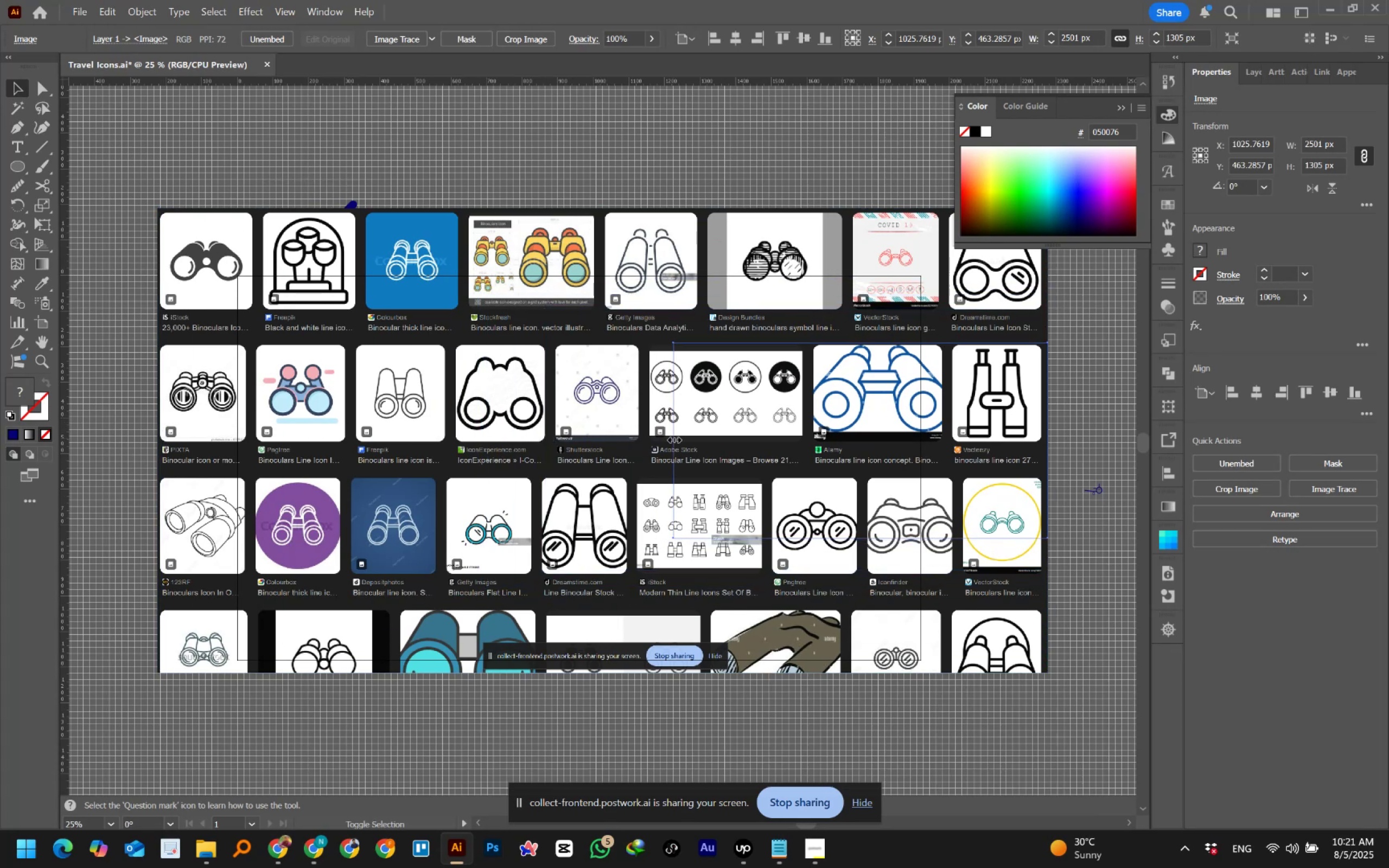 
key(Shift+ShiftLeft)
 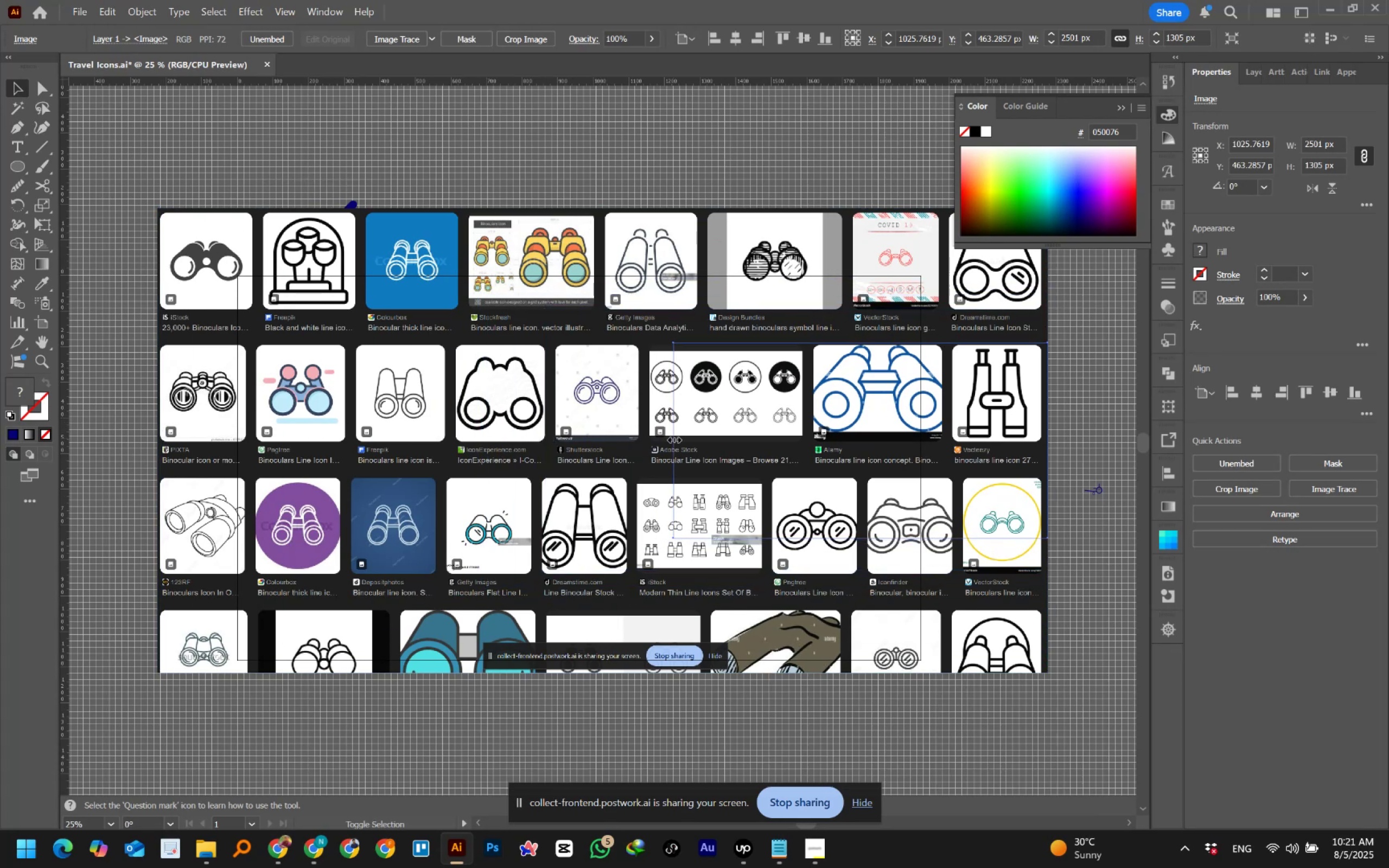 
key(Shift+ShiftLeft)
 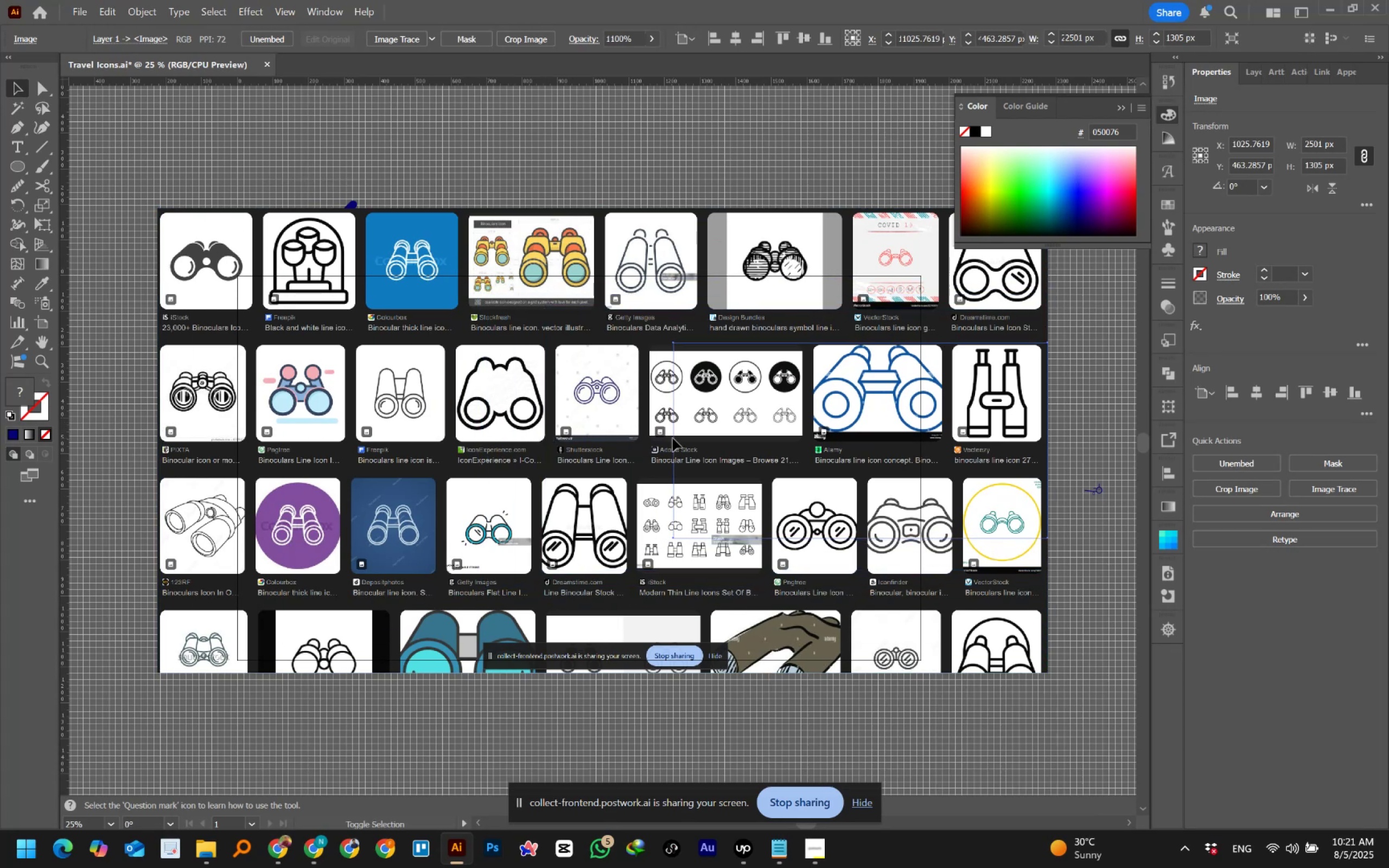 
key(Shift+ShiftLeft)
 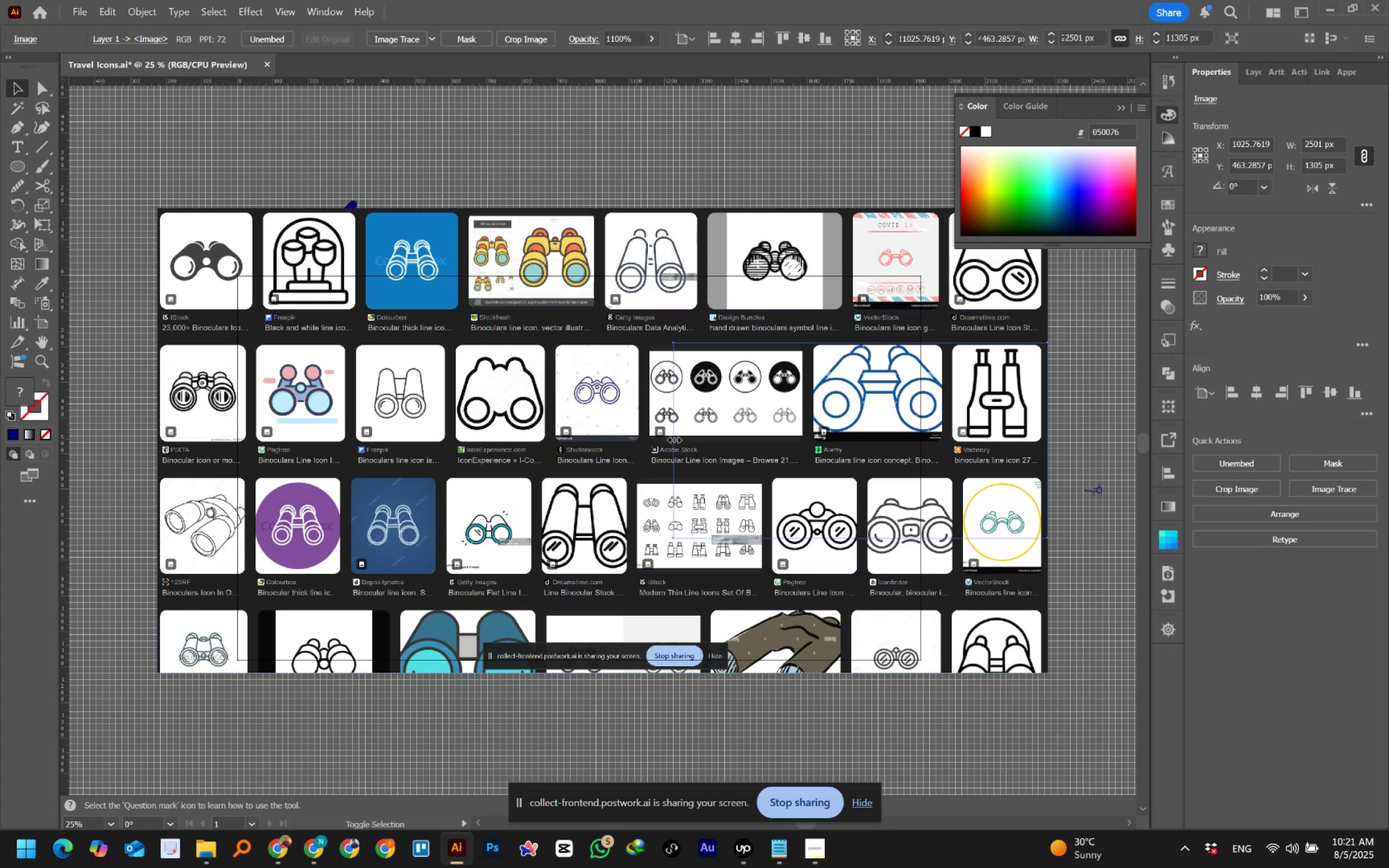 
key(Shift+ShiftLeft)
 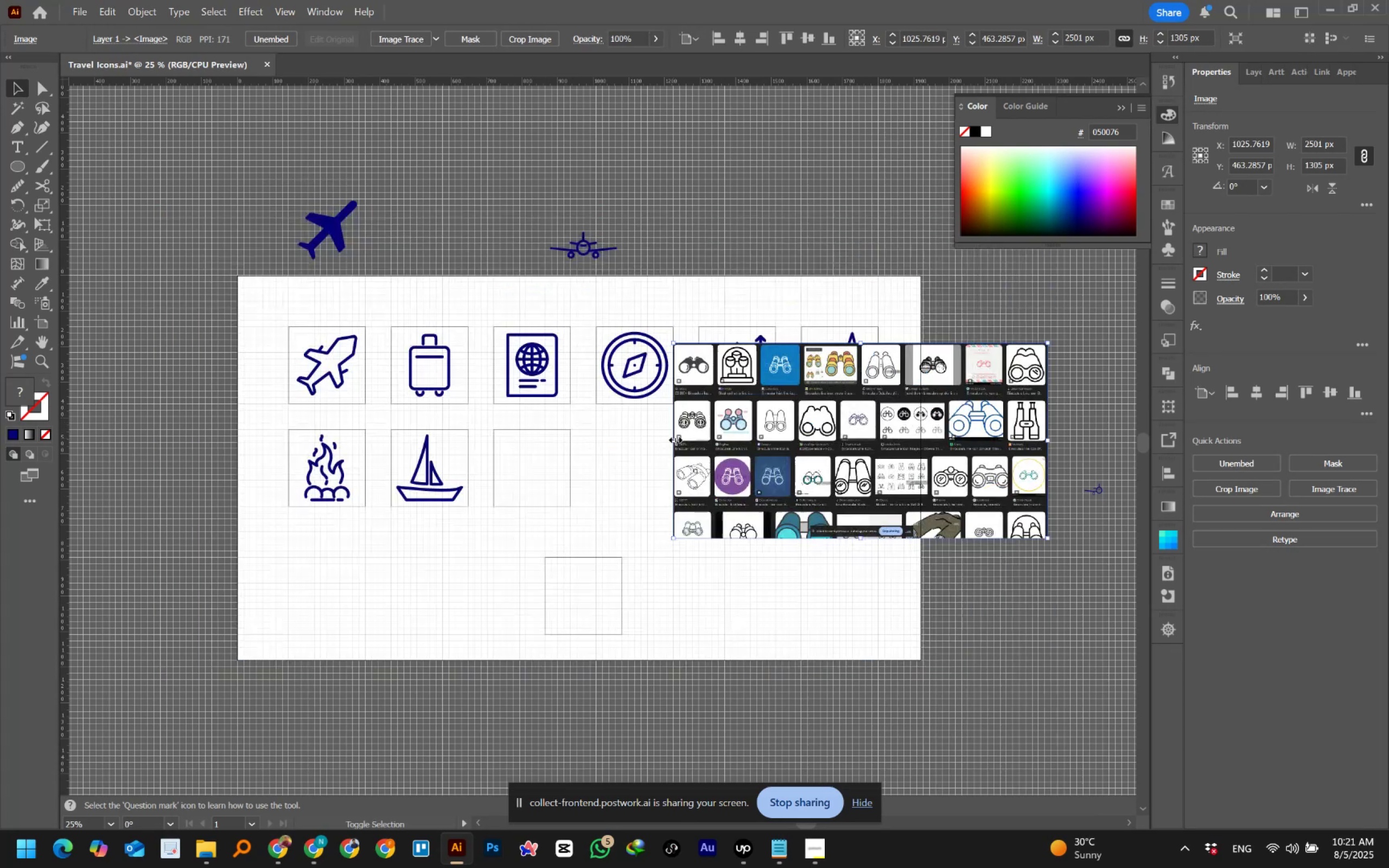 
key(Shift+ShiftLeft)
 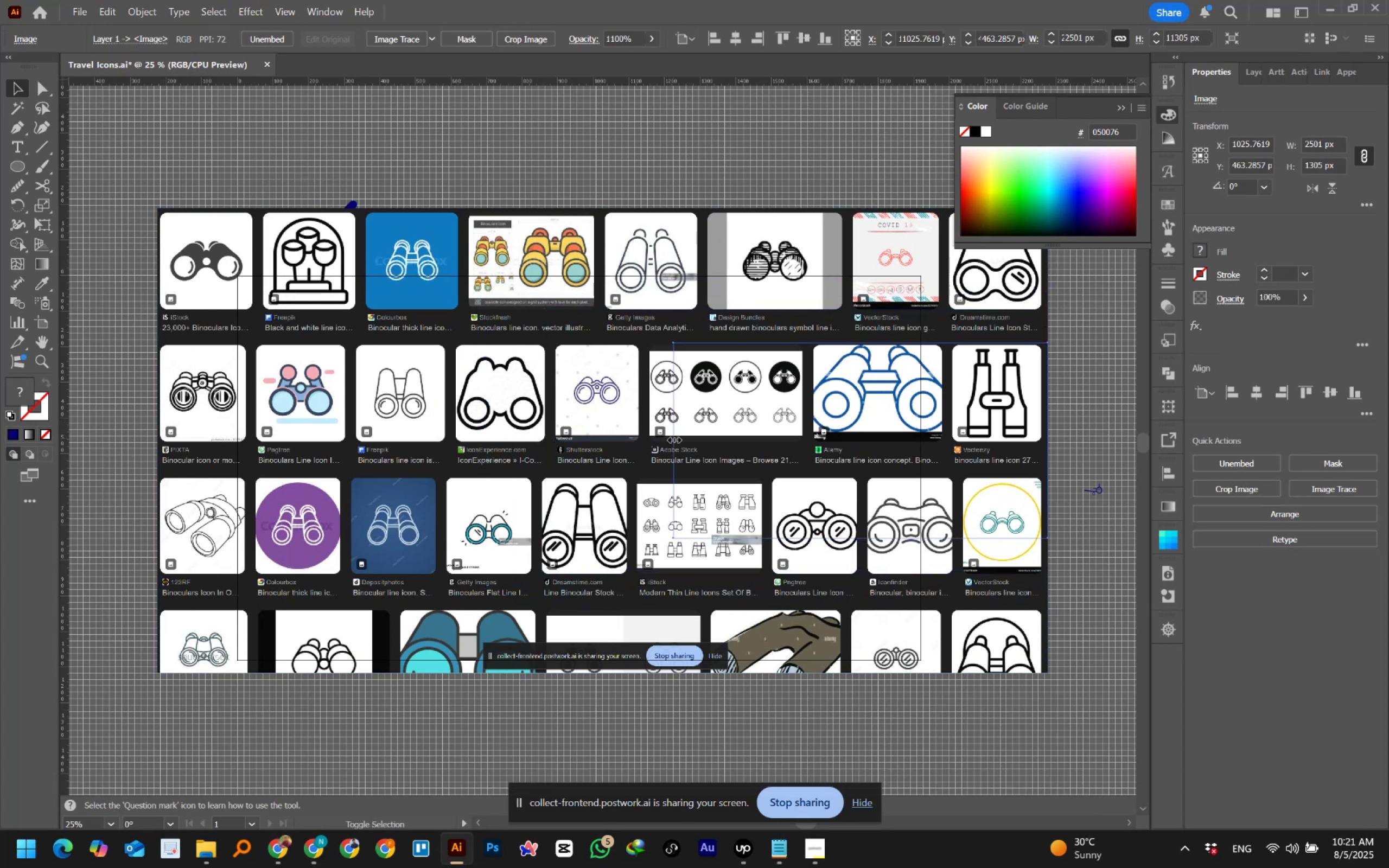 
key(Shift+ShiftLeft)
 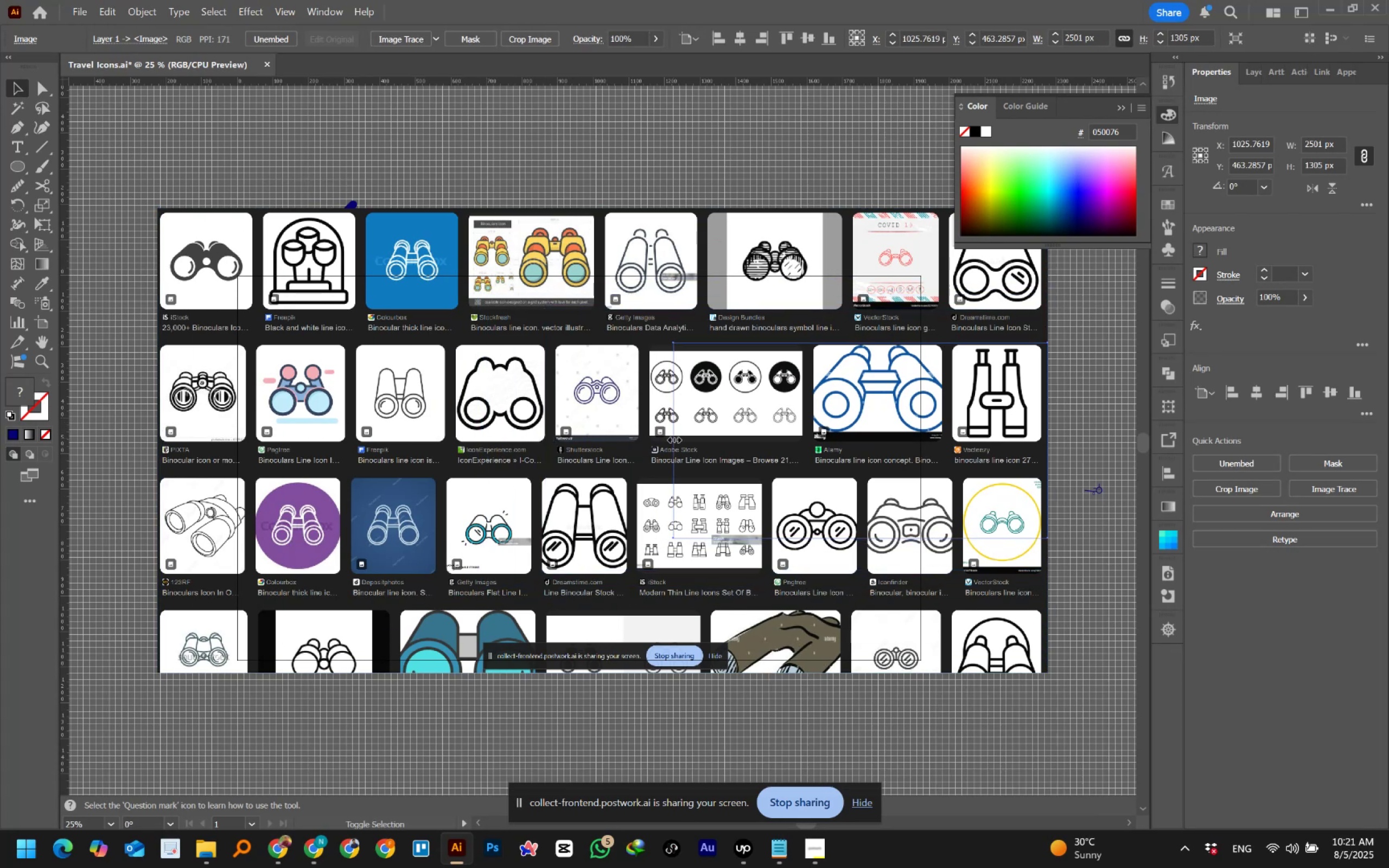 
key(Shift+ShiftLeft)
 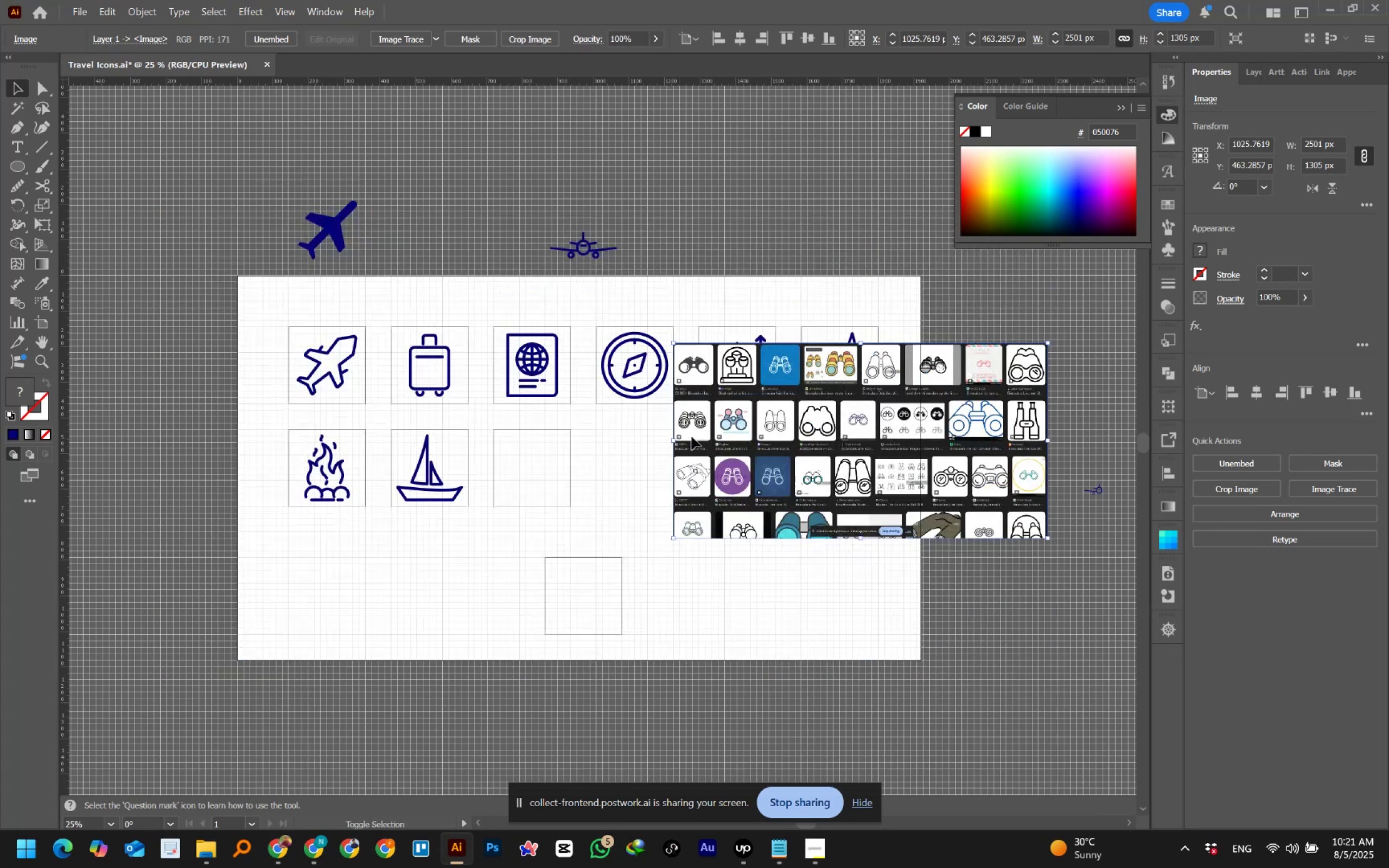 
key(Shift+ShiftLeft)
 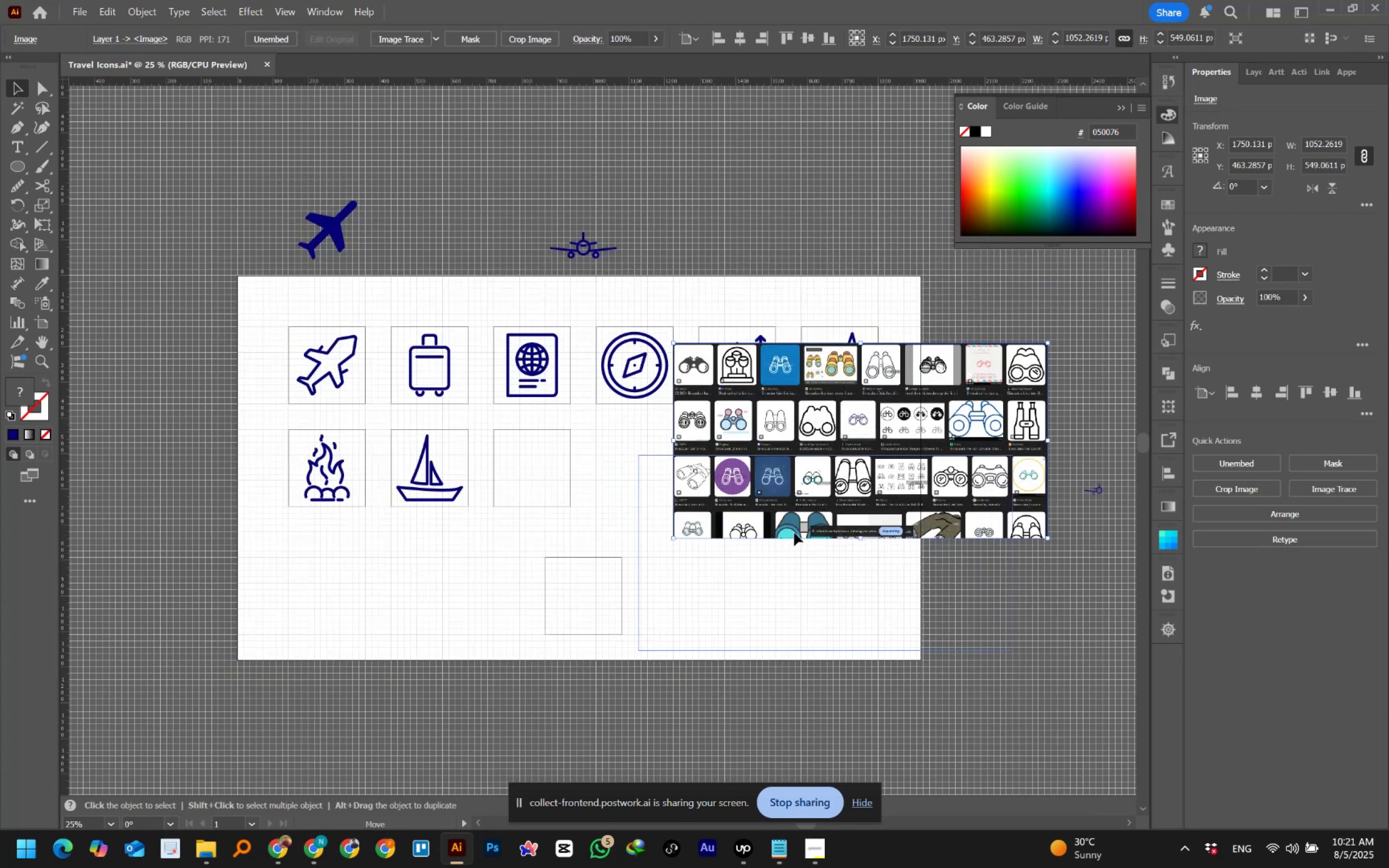 
hold_key(key=AltLeft, duration=0.48)
scroll: coordinate [715, 575], scroll_direction: up, amount: 2.0
 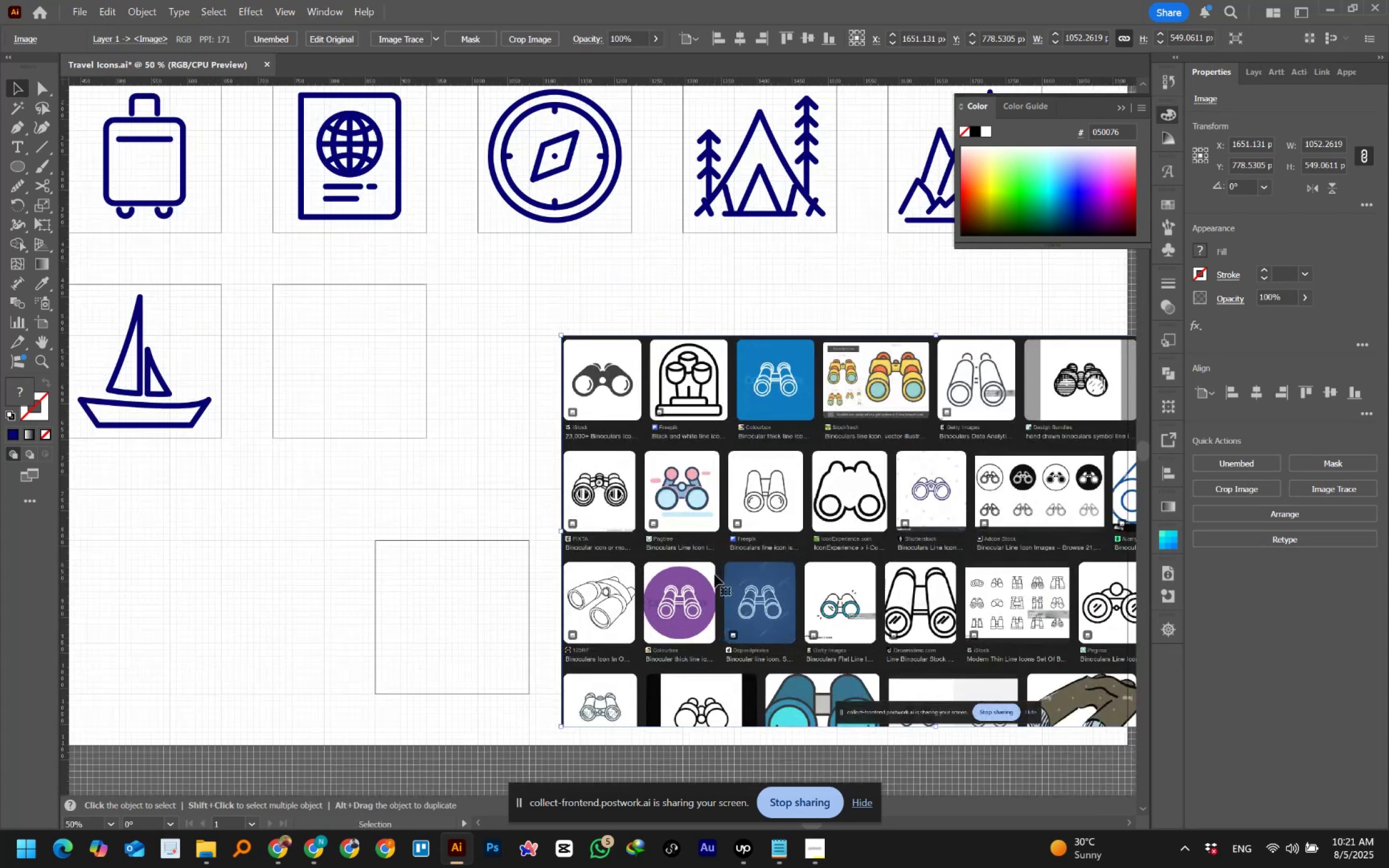 
scroll: coordinate [715, 575], scroll_direction: down, amount: 4.0
 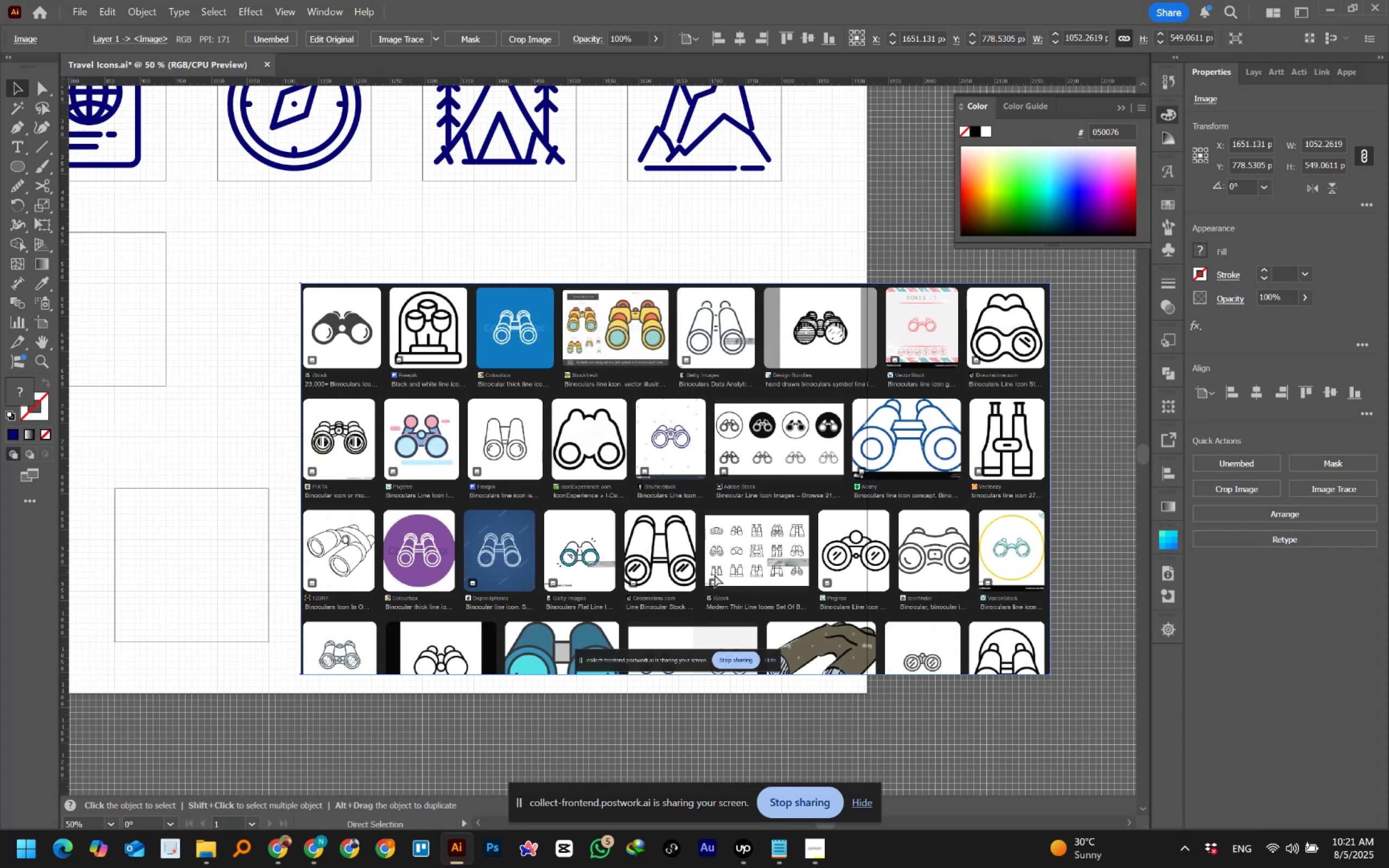 
hold_key(key=ControlLeft, duration=1.53)
 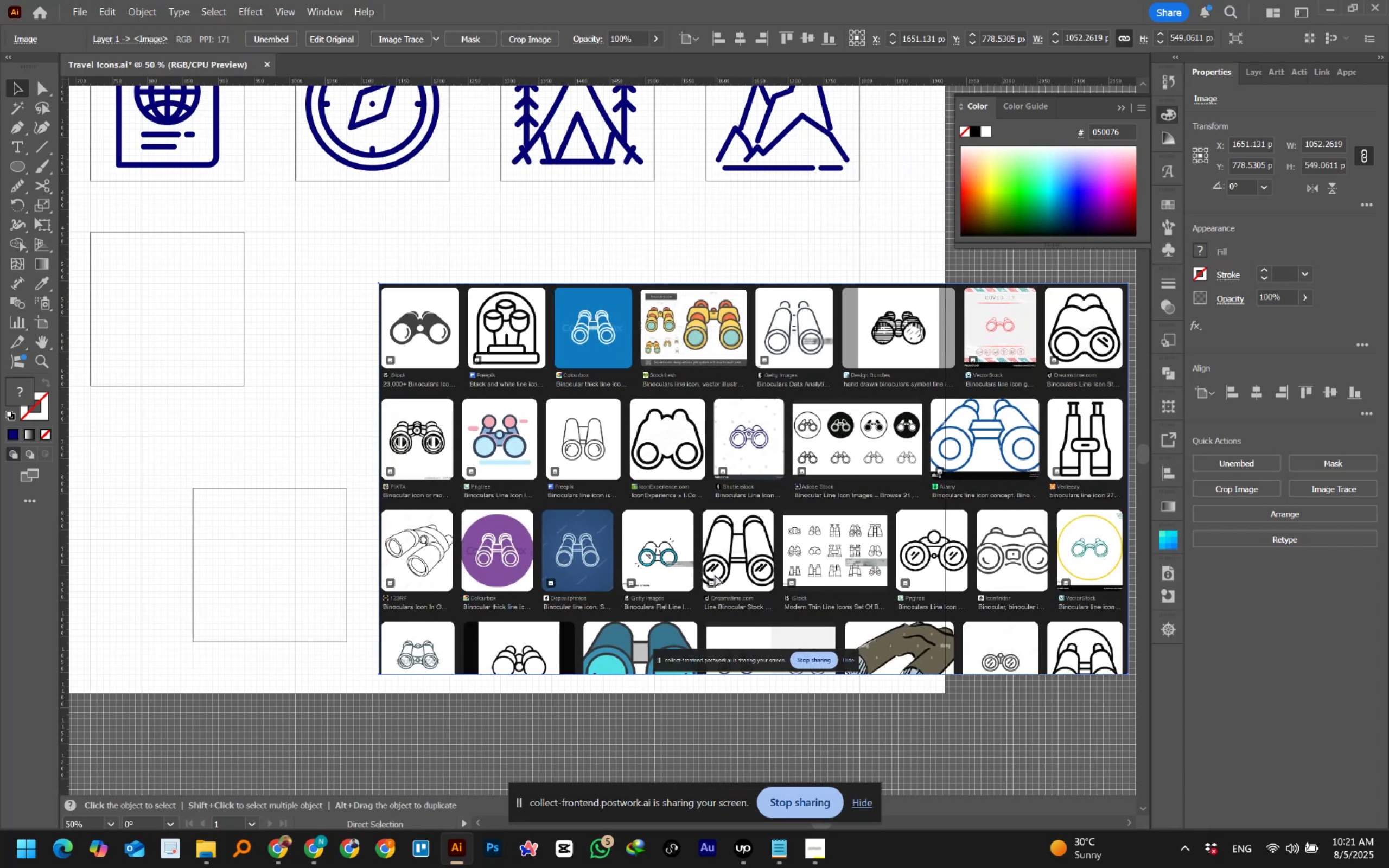 
hold_key(key=ControlLeft, duration=1.52)
 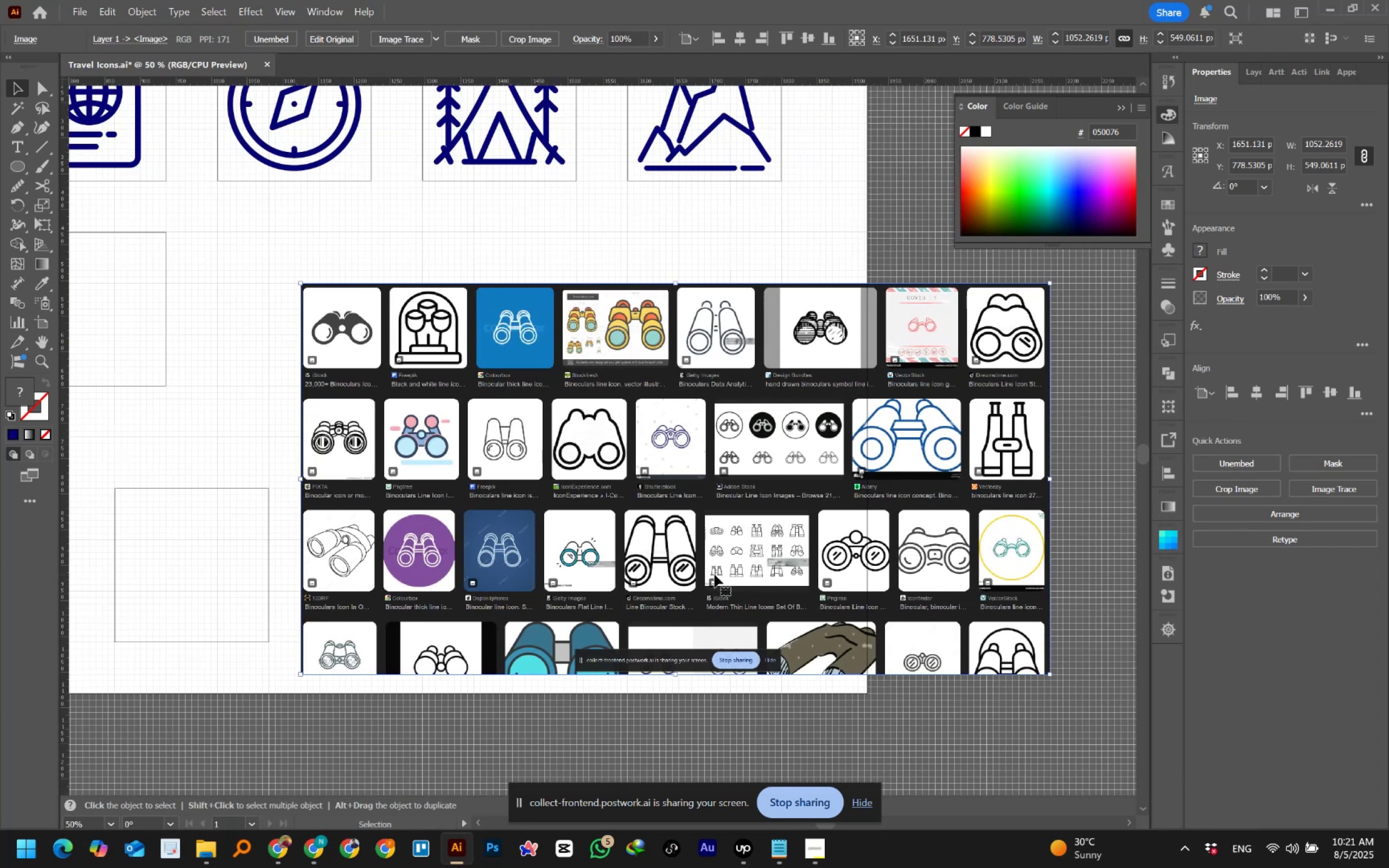 
hold_key(key=Space, duration=0.82)
 